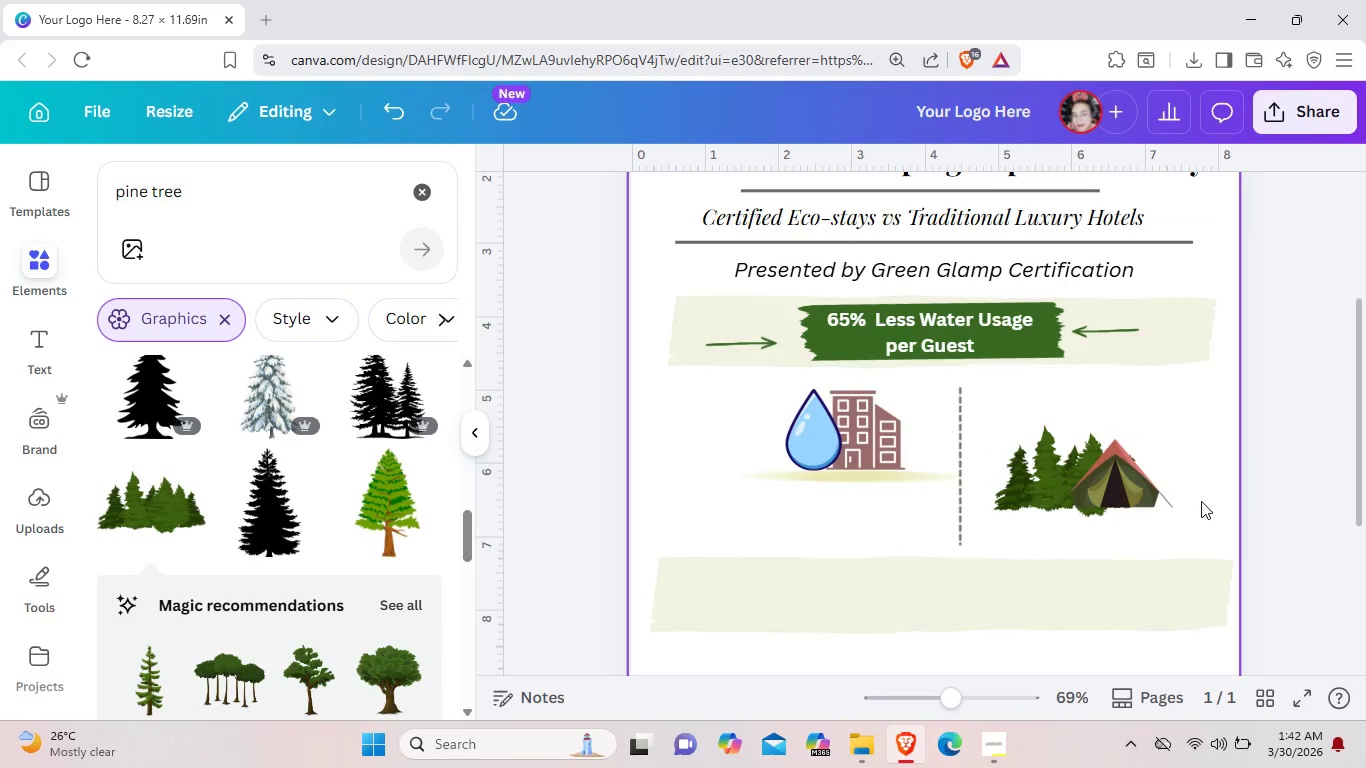 
left_click_drag(start_coordinate=[1201, 503], to_coordinate=[1064, 456])
 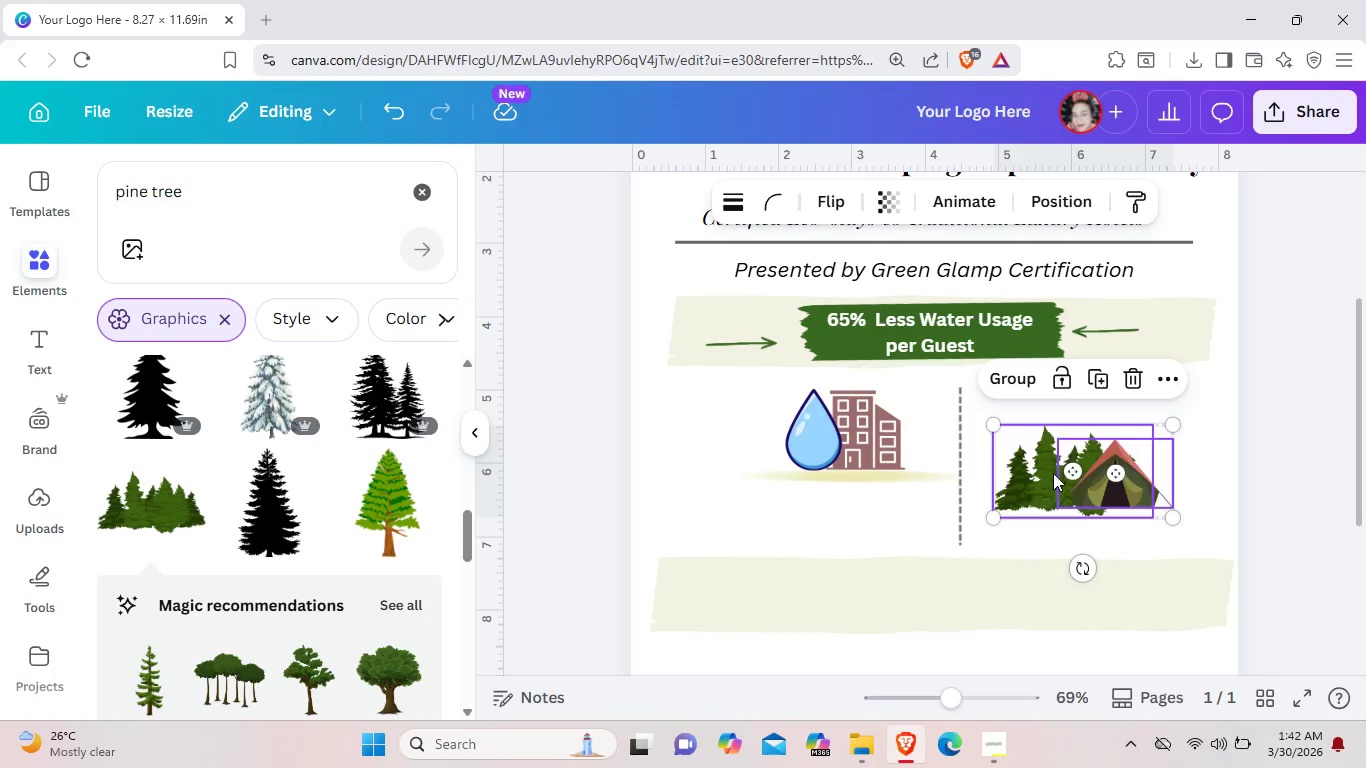 
left_click_drag(start_coordinate=[1053, 473], to_coordinate=[1053, 431])
 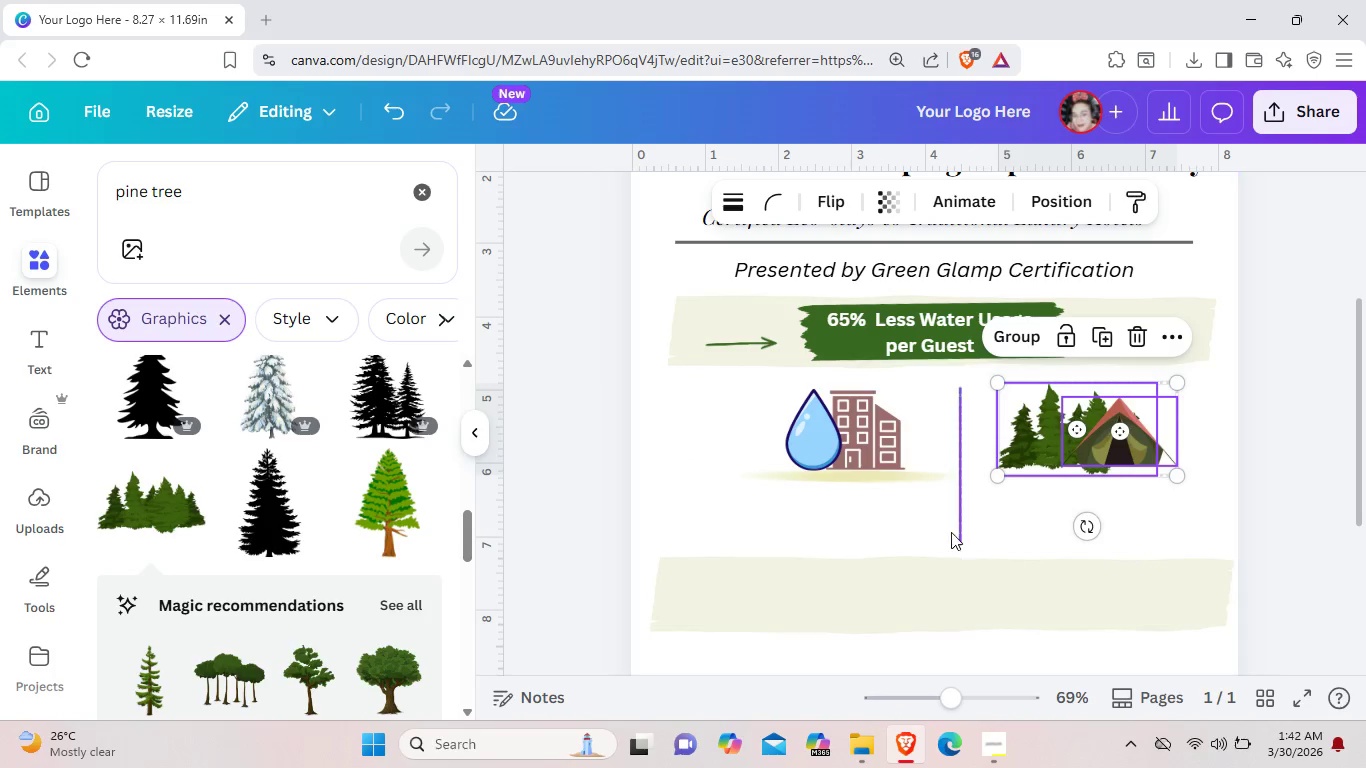 
left_click([965, 535])
 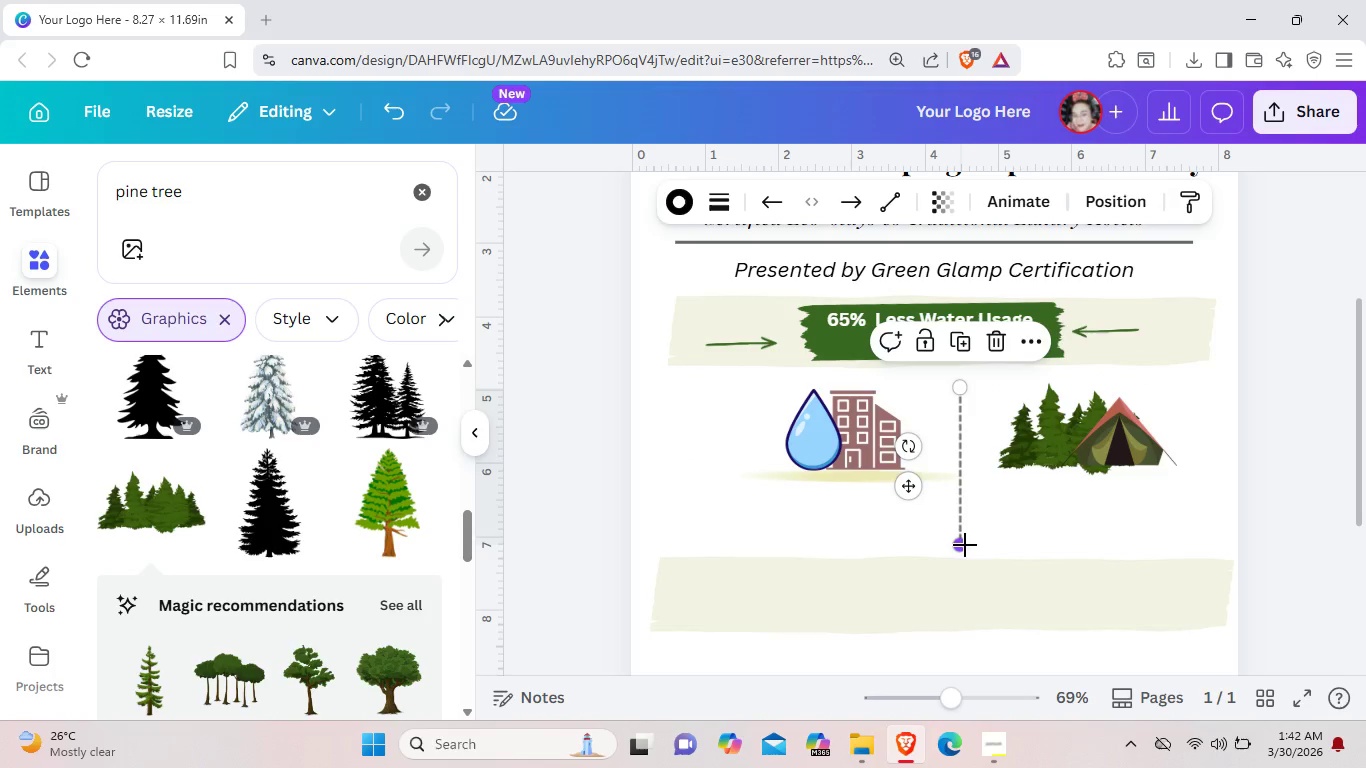 
left_click_drag(start_coordinate=[965, 545], to_coordinate=[962, 488])
 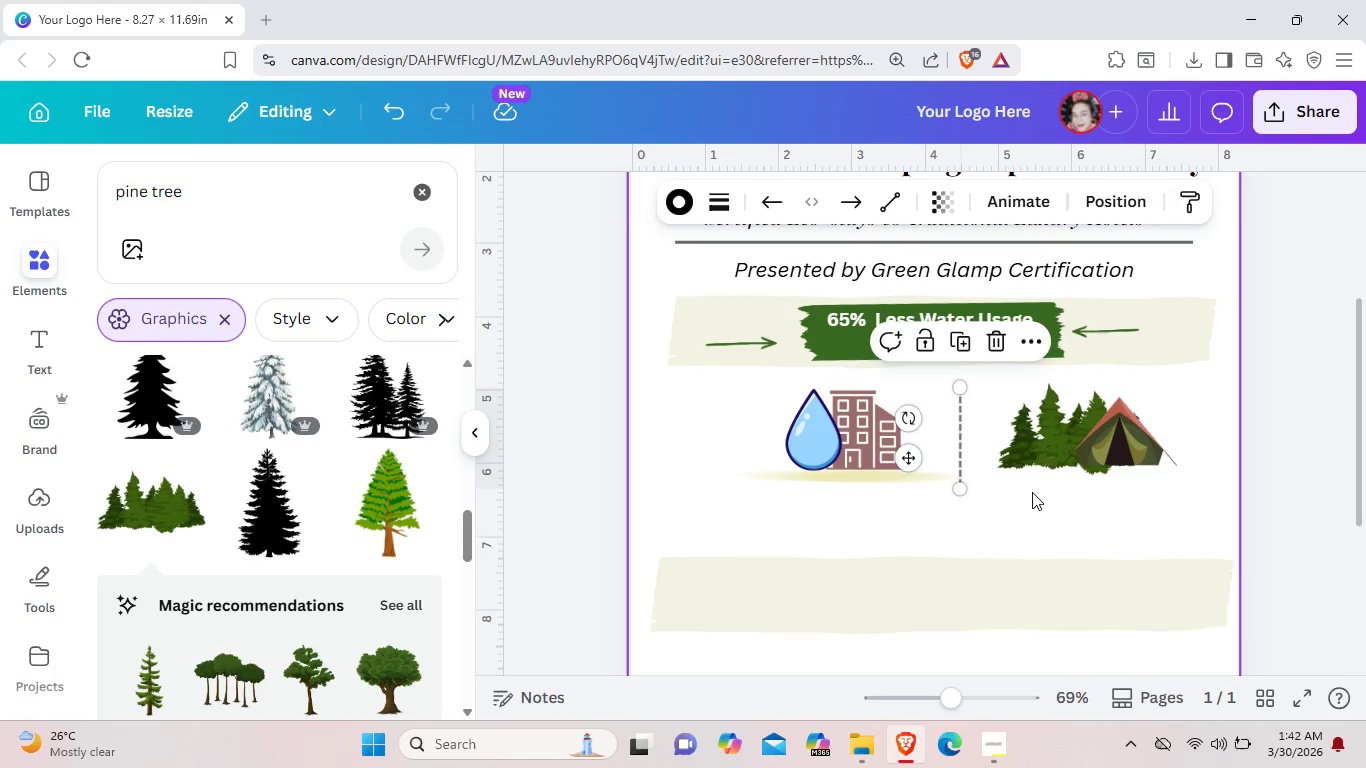 
left_click([1032, 492])
 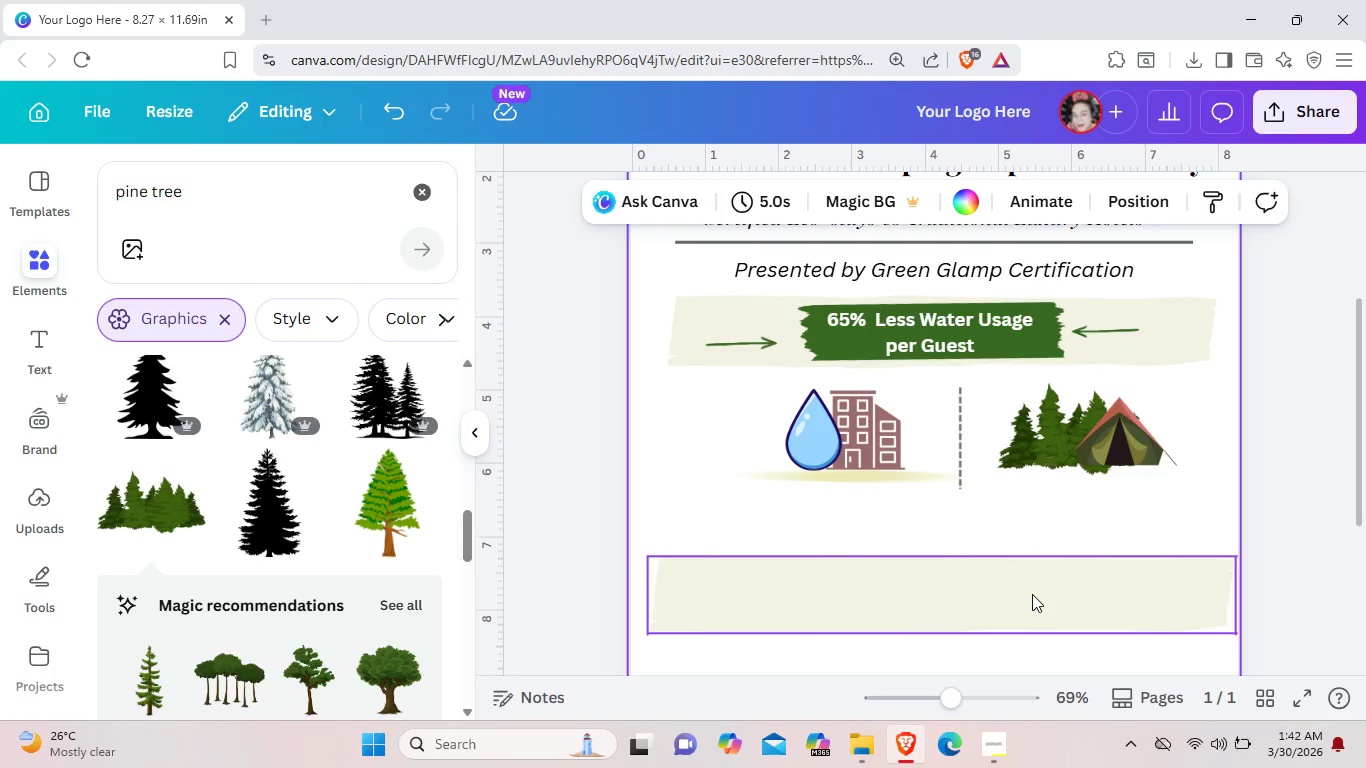 
left_click_drag(start_coordinate=[1032, 594], to_coordinate=[1026, 527])
 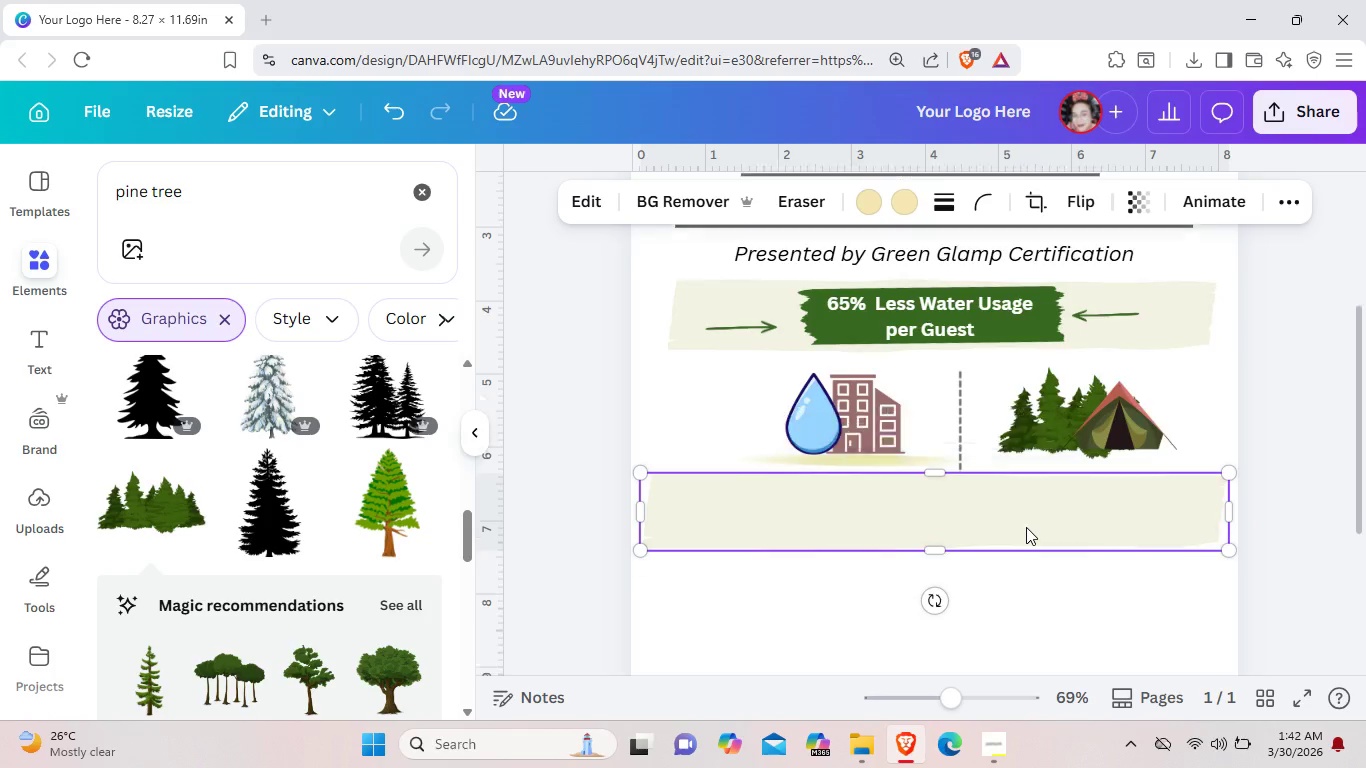 
scroll: coordinate [1026, 527], scroll_direction: down, amount: 3.0
 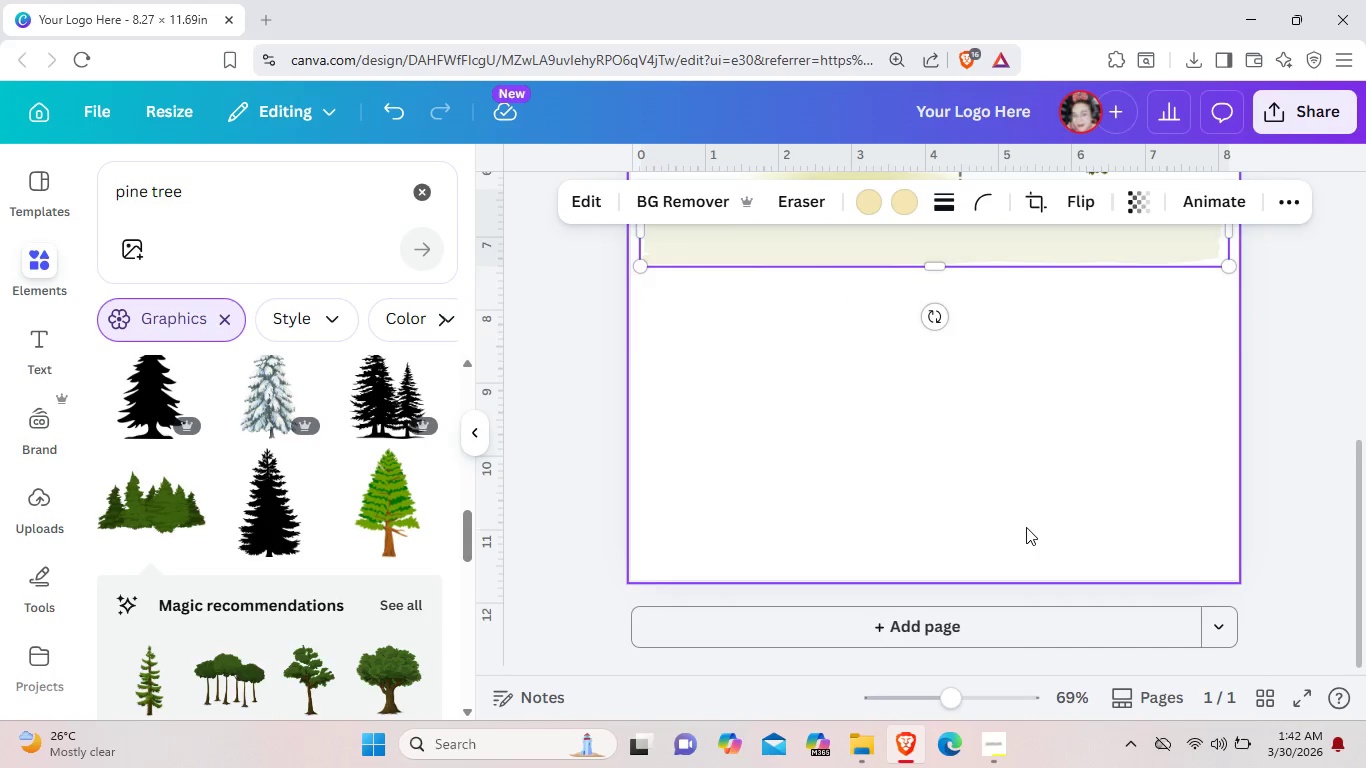 
scroll: coordinate [1026, 527], scroll_direction: up, amount: 3.0
 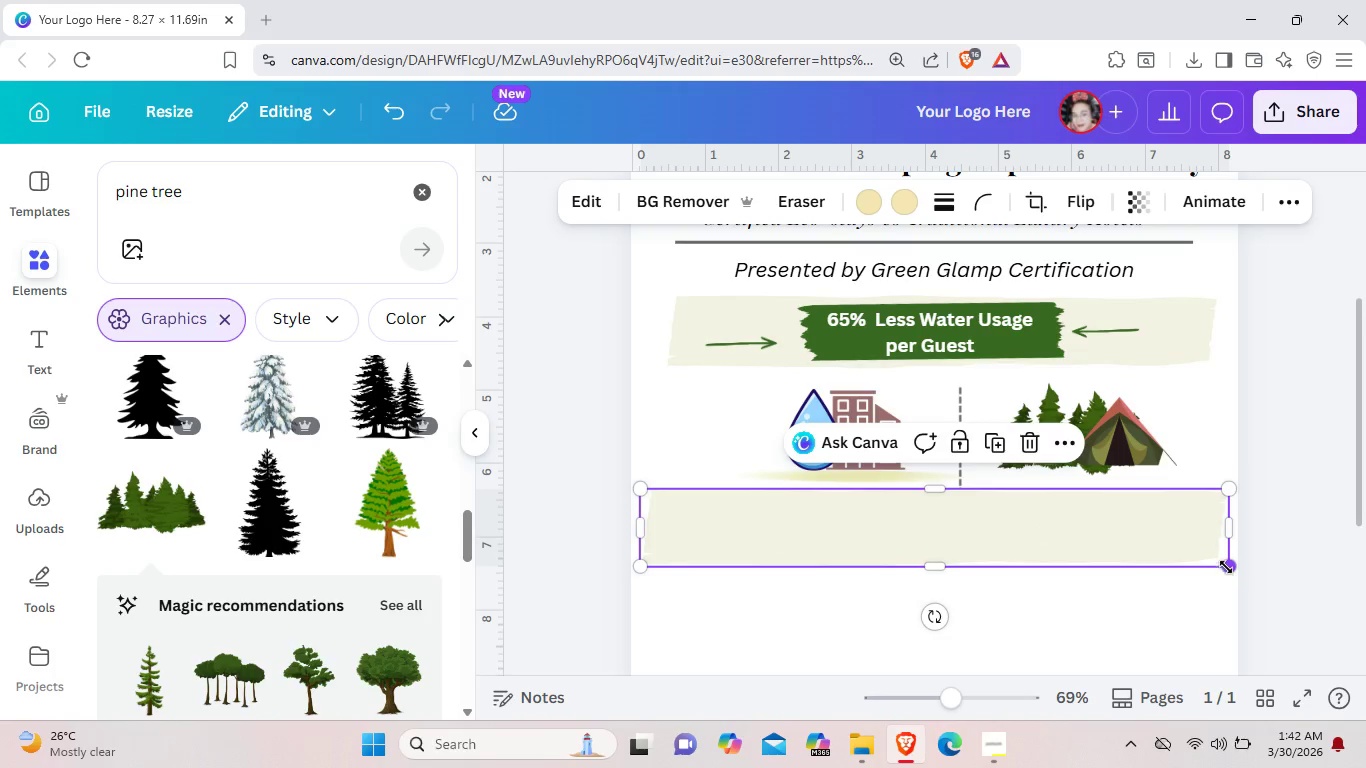 
left_click_drag(start_coordinate=[1226, 567], to_coordinate=[1168, 545])
 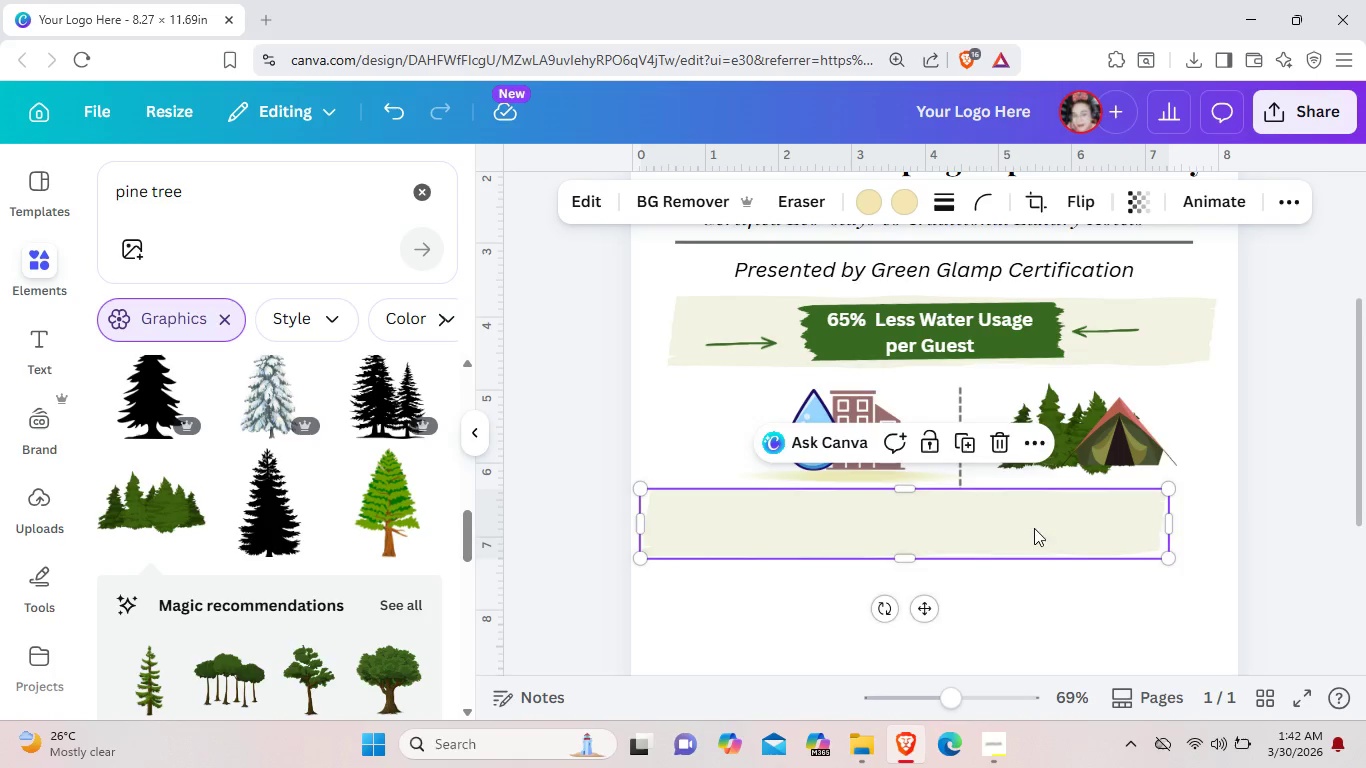 
left_click_drag(start_coordinate=[1034, 528], to_coordinate=[1058, 530])
 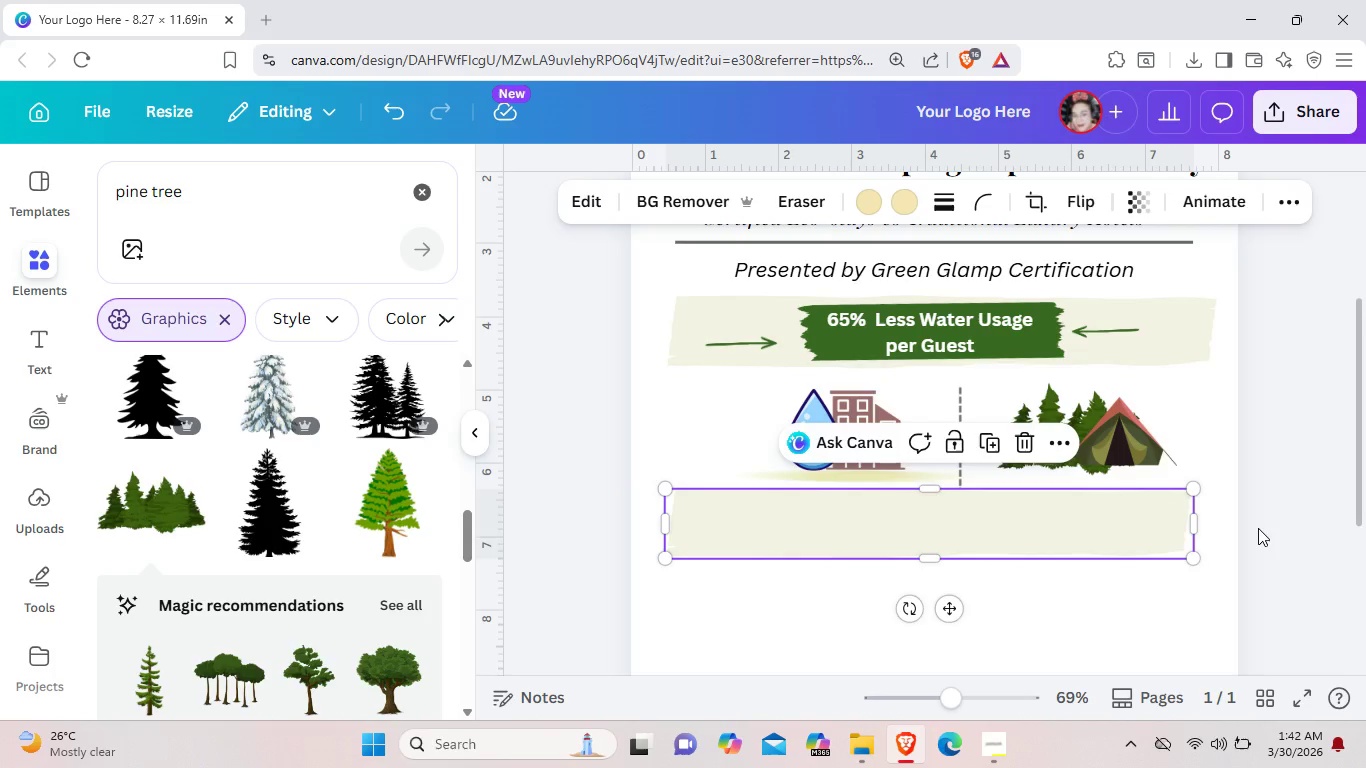 
left_click([1258, 528])
 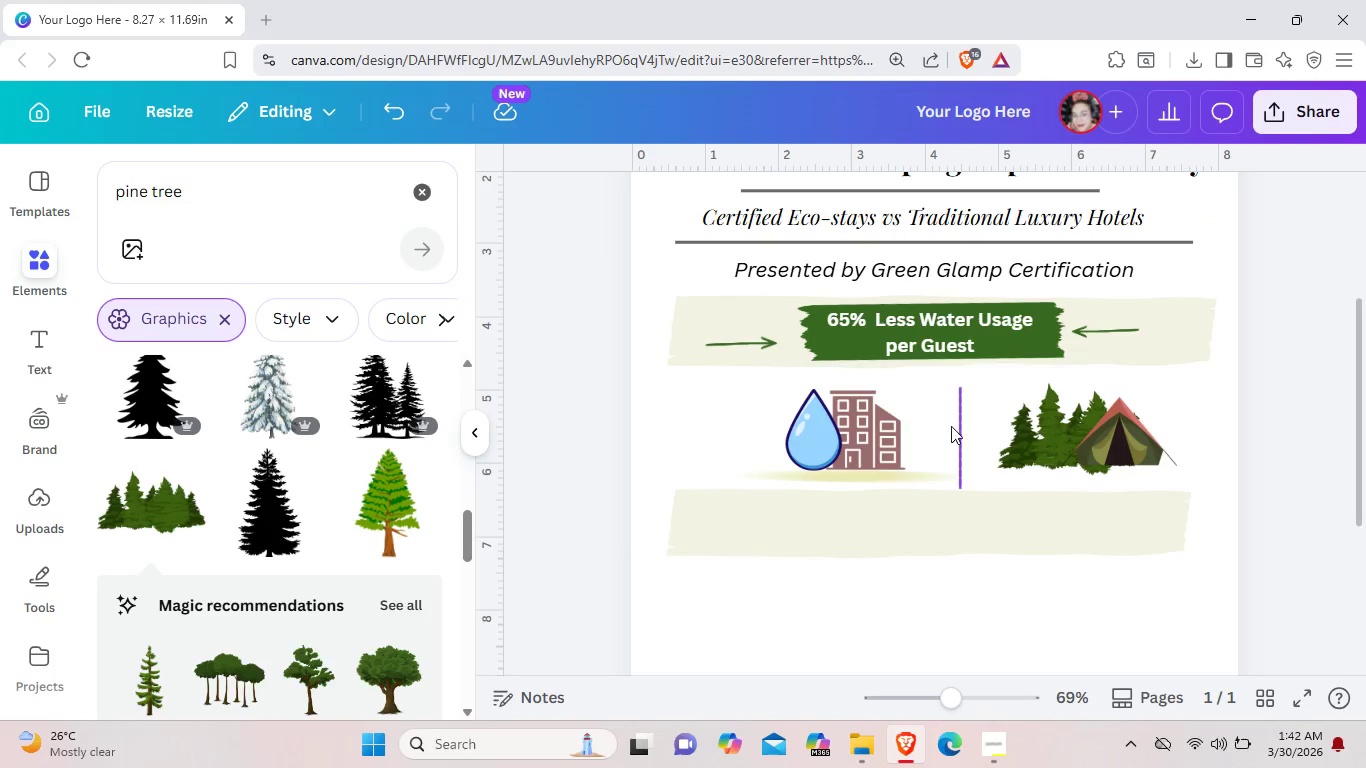 
left_click([952, 426])
 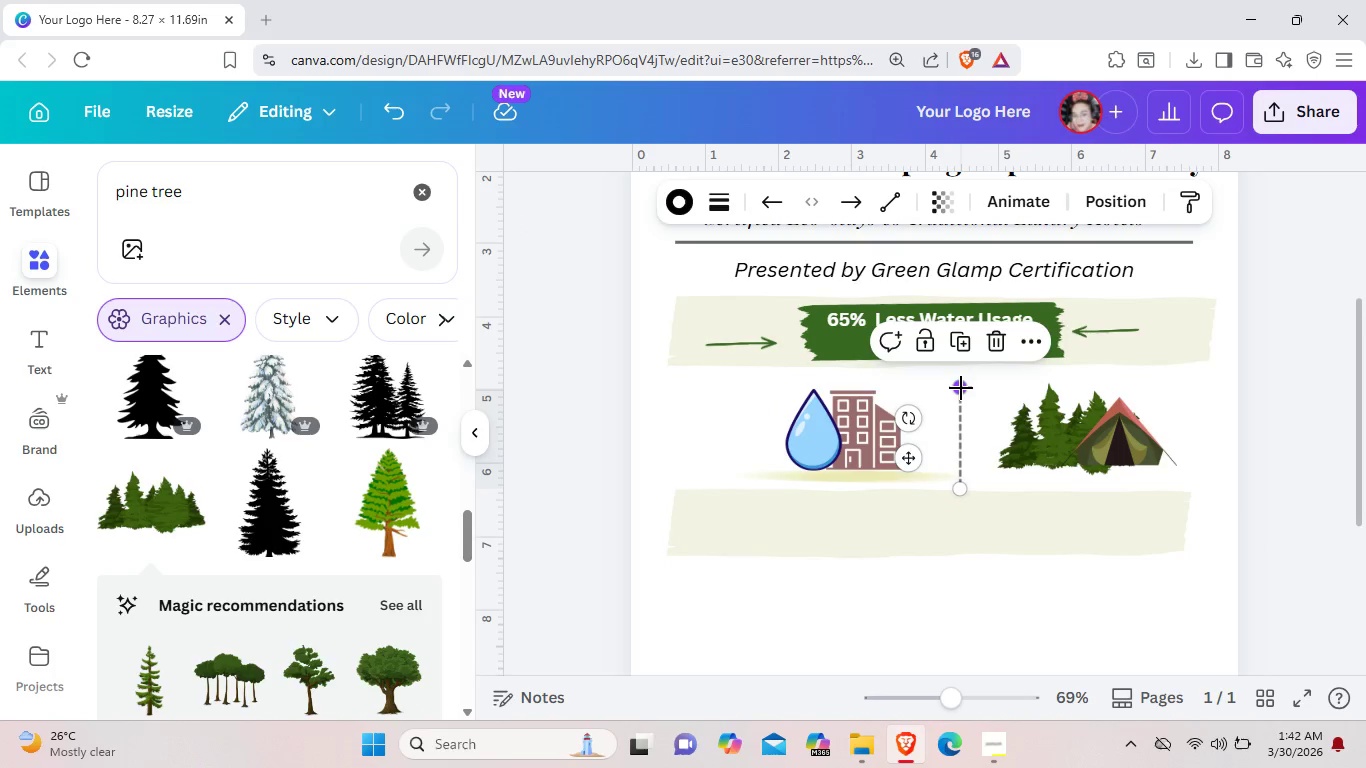 
left_click_drag(start_coordinate=[961, 388], to_coordinate=[961, 375])
 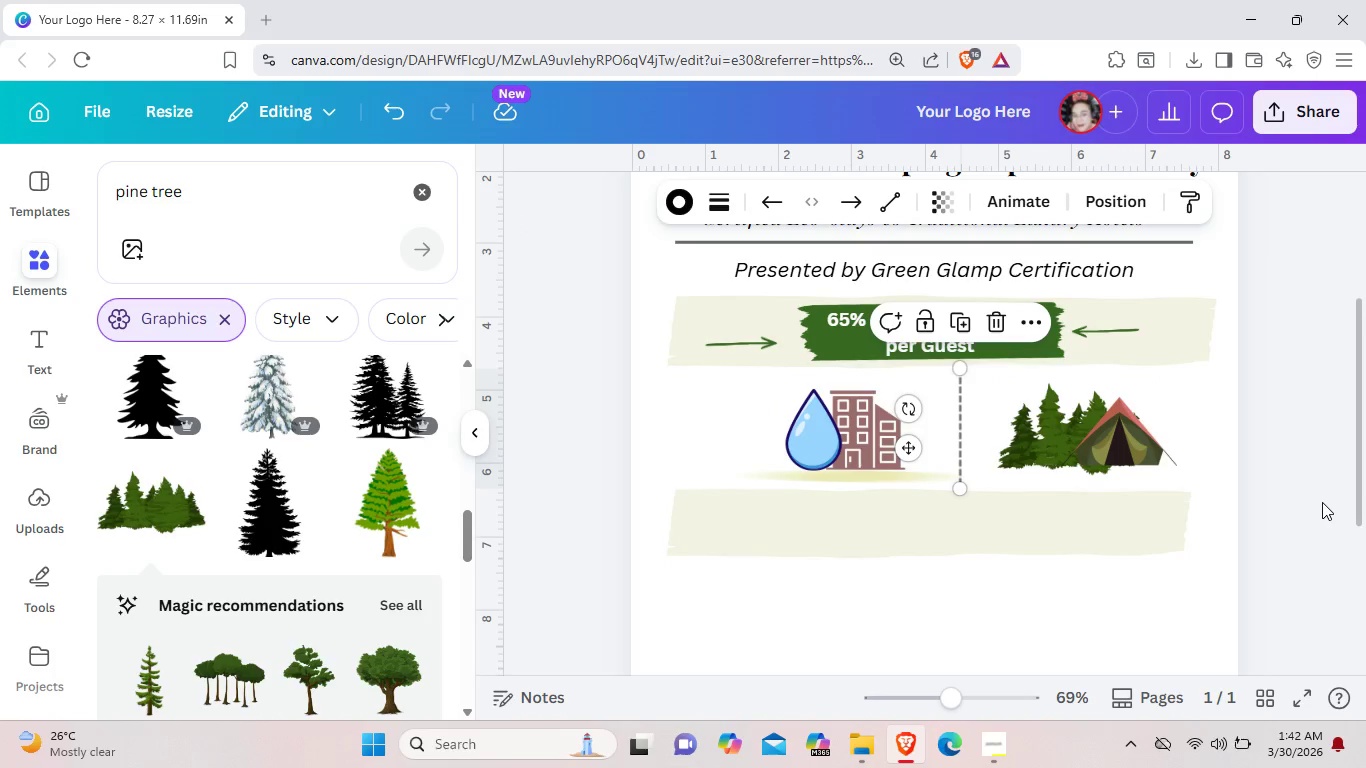 
left_click([1322, 502])
 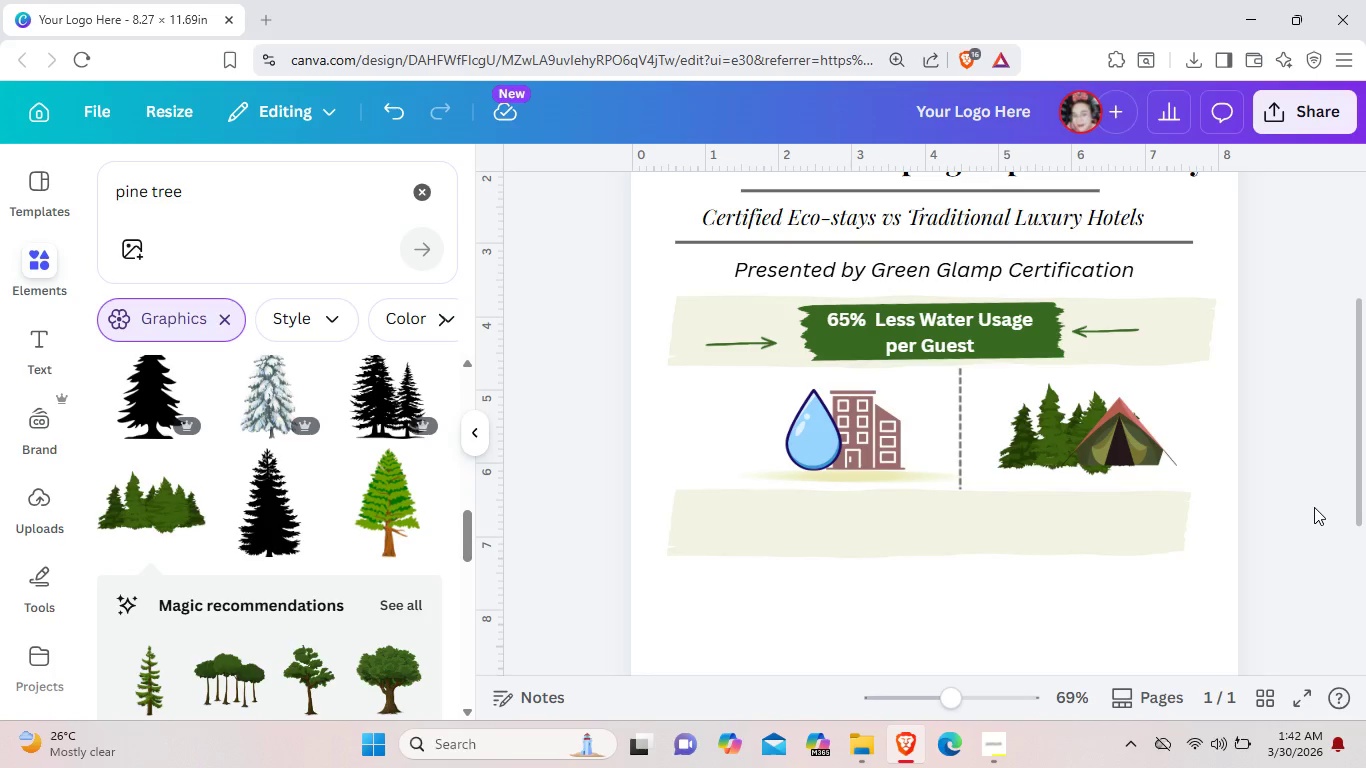 
wait(5.25)
 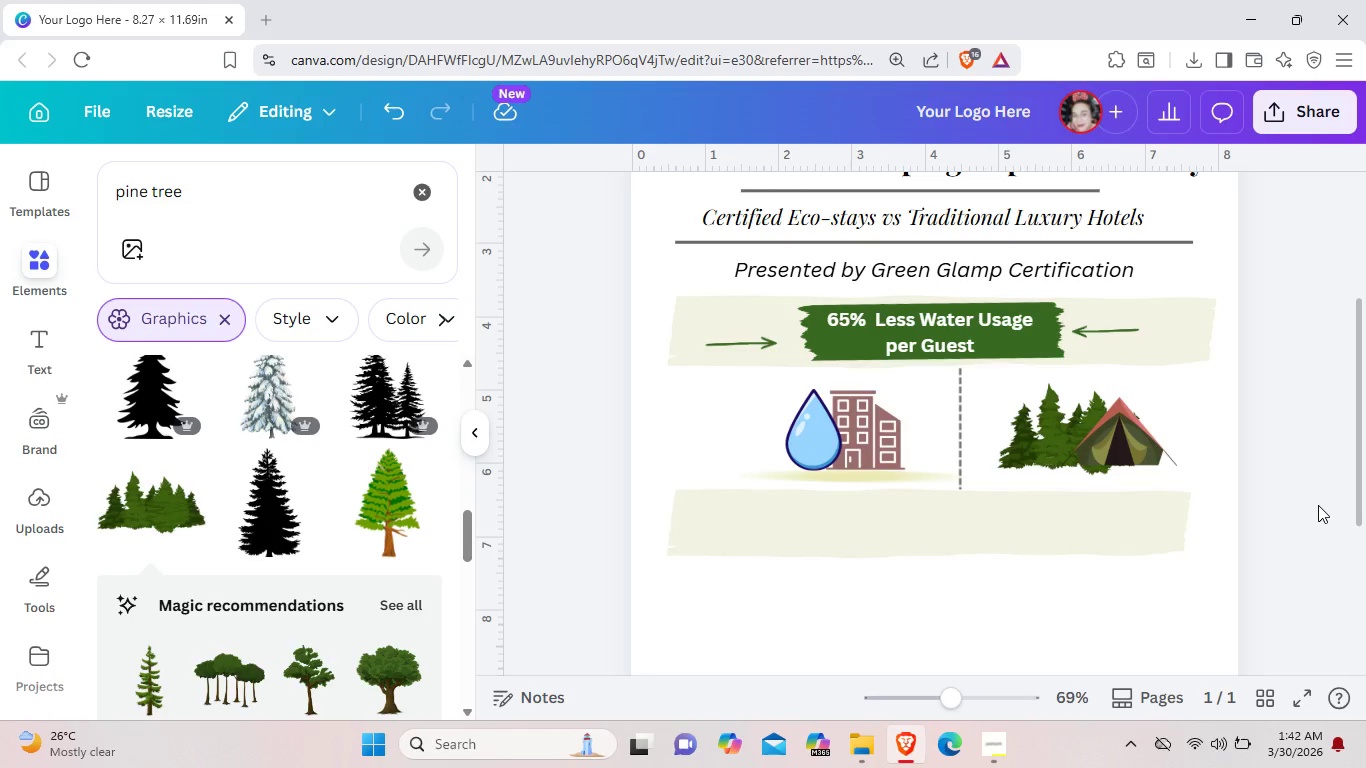 
left_click([824, 236])
 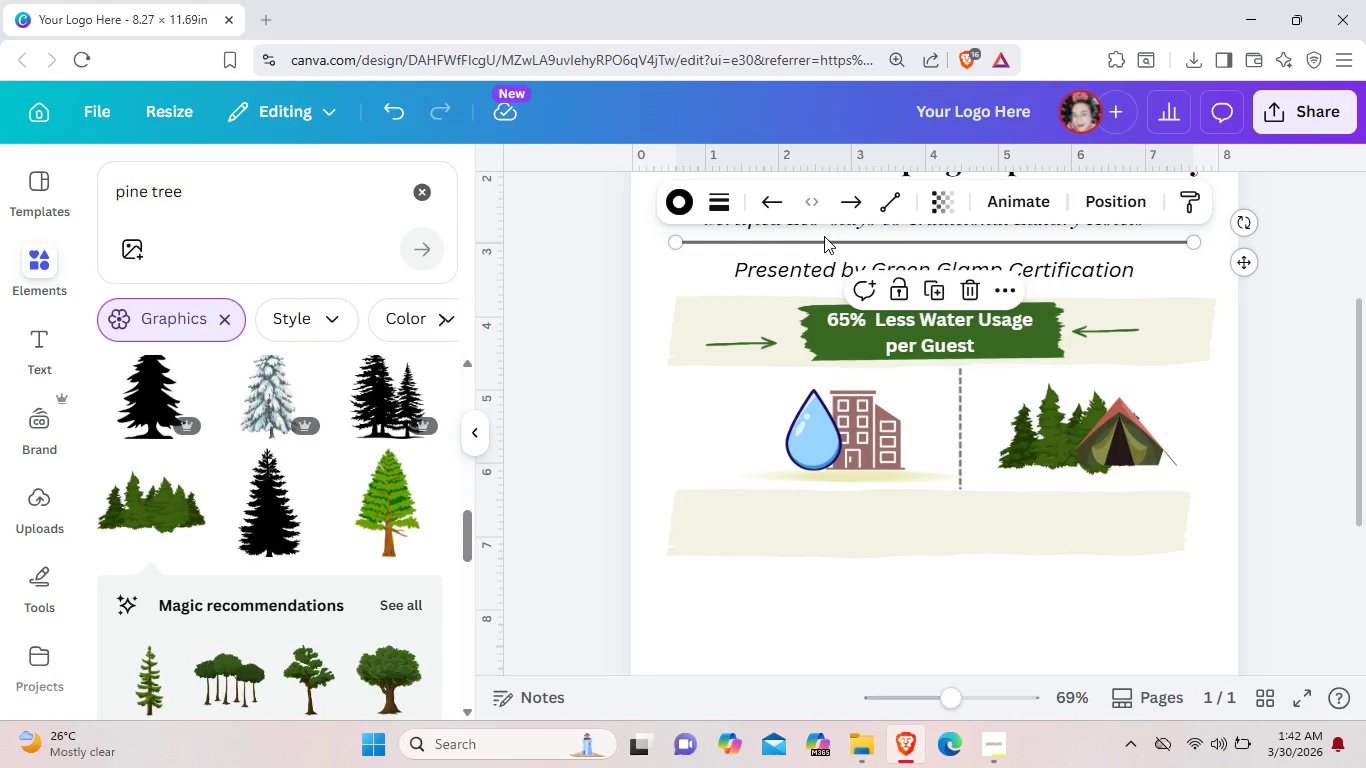 
key(Control+C)
 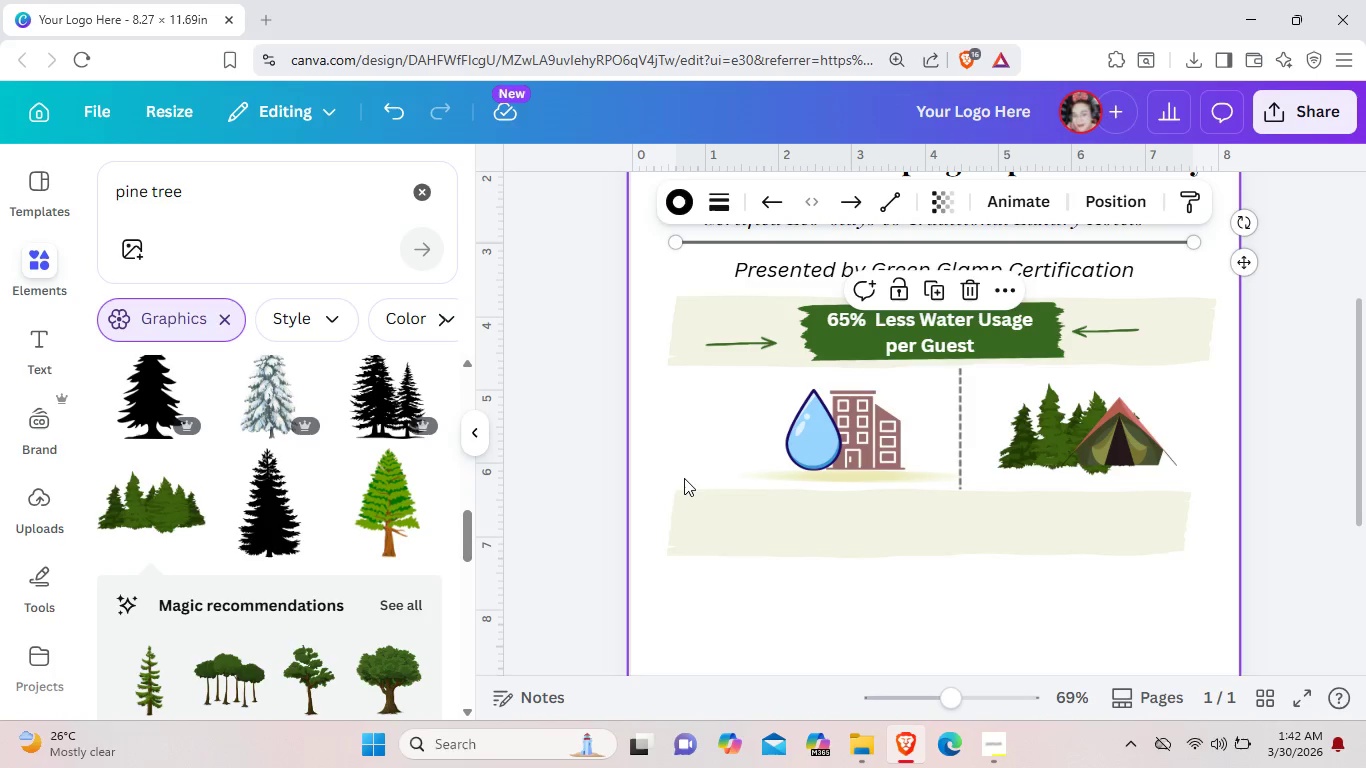 
left_click([684, 478])
 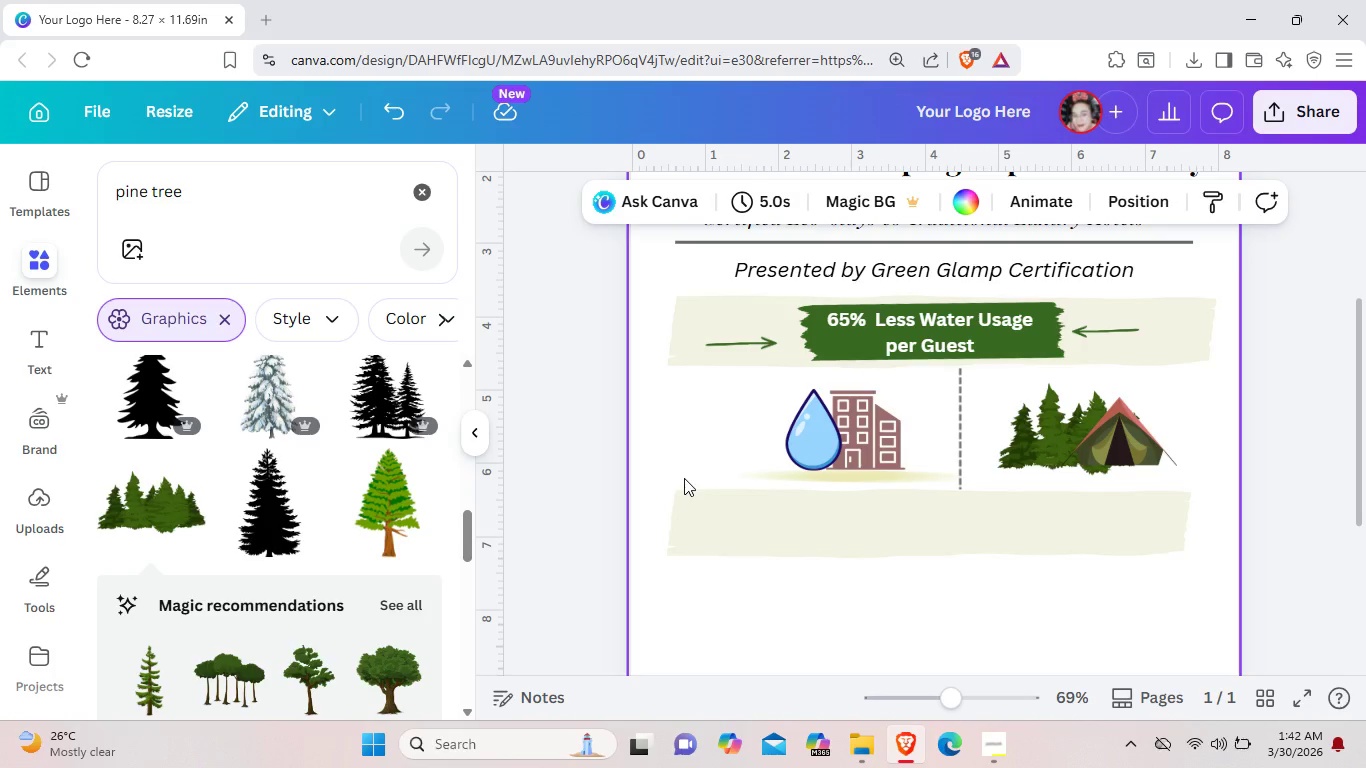 
key(Control+V)
 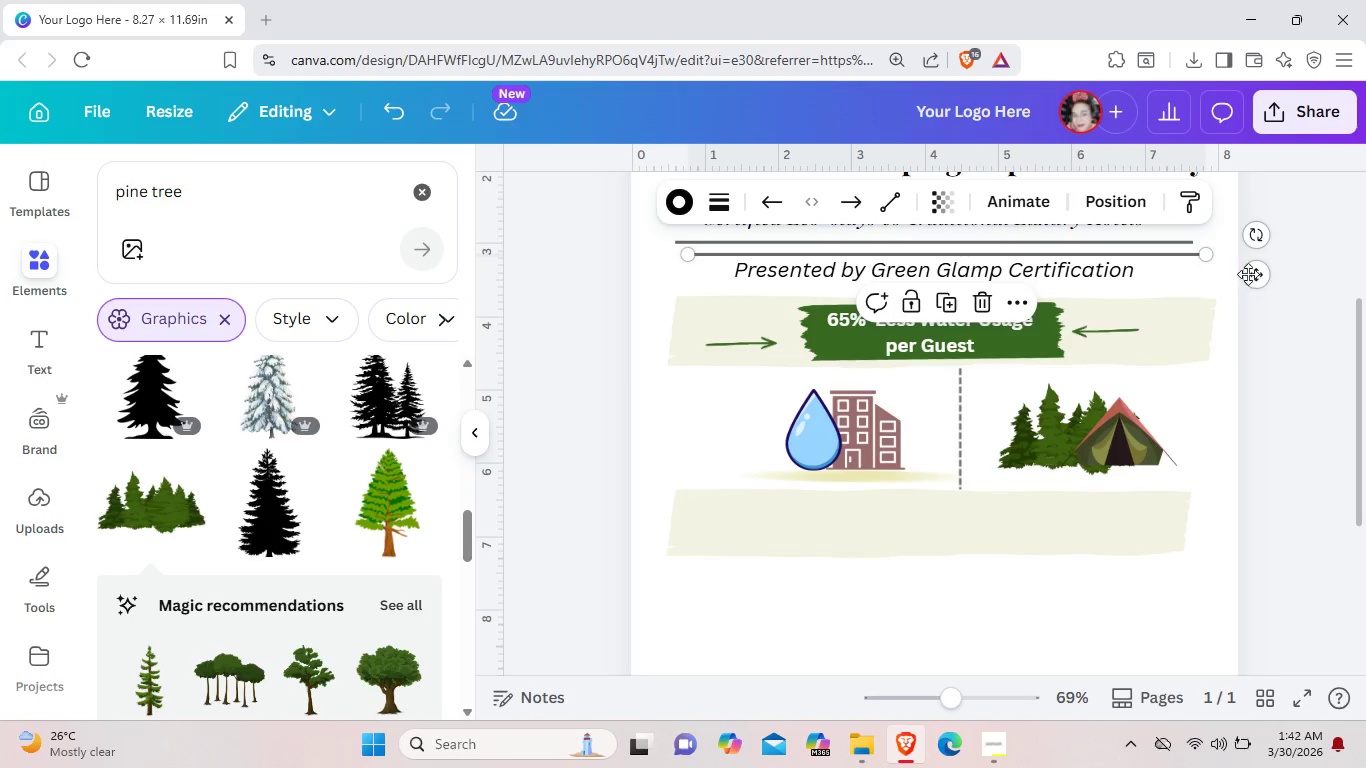 
left_click_drag(start_coordinate=[1252, 274], to_coordinate=[1248, 504])
 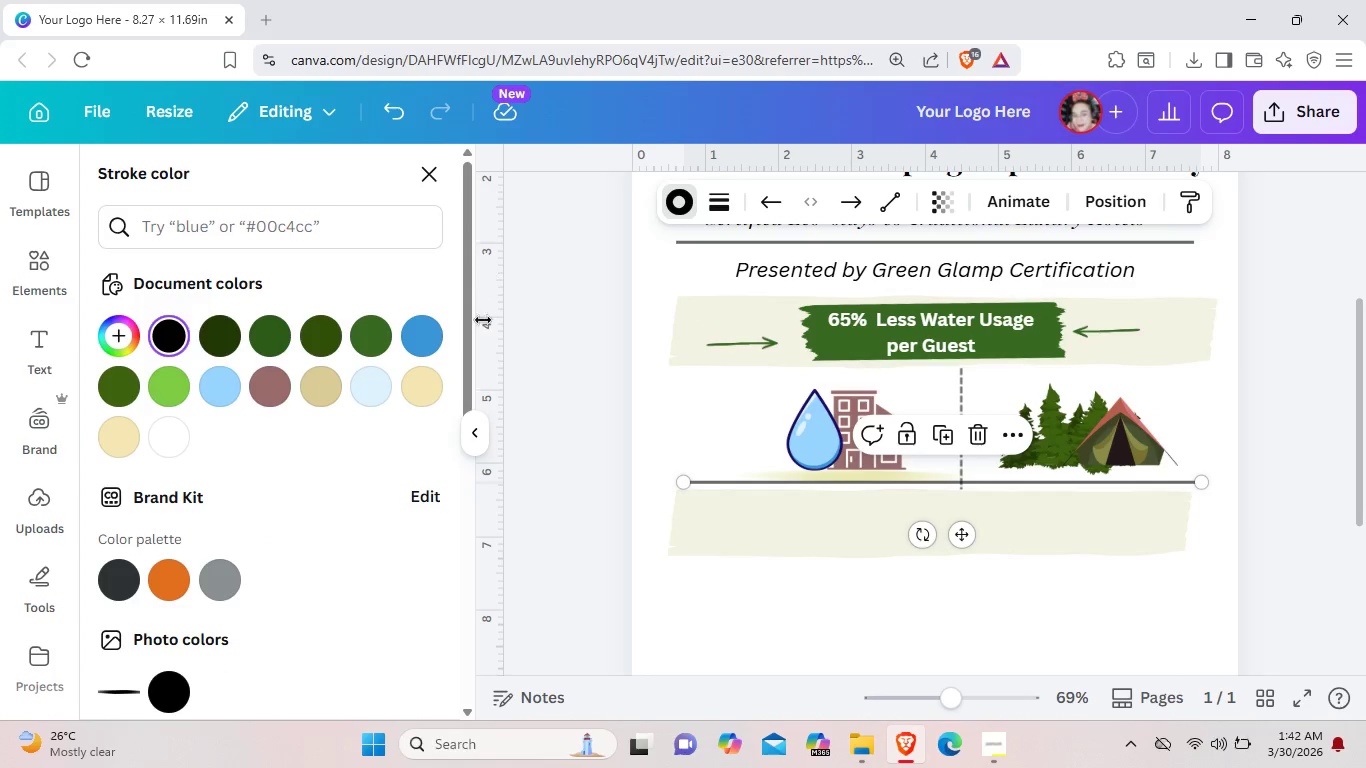 
left_click([324, 388])
 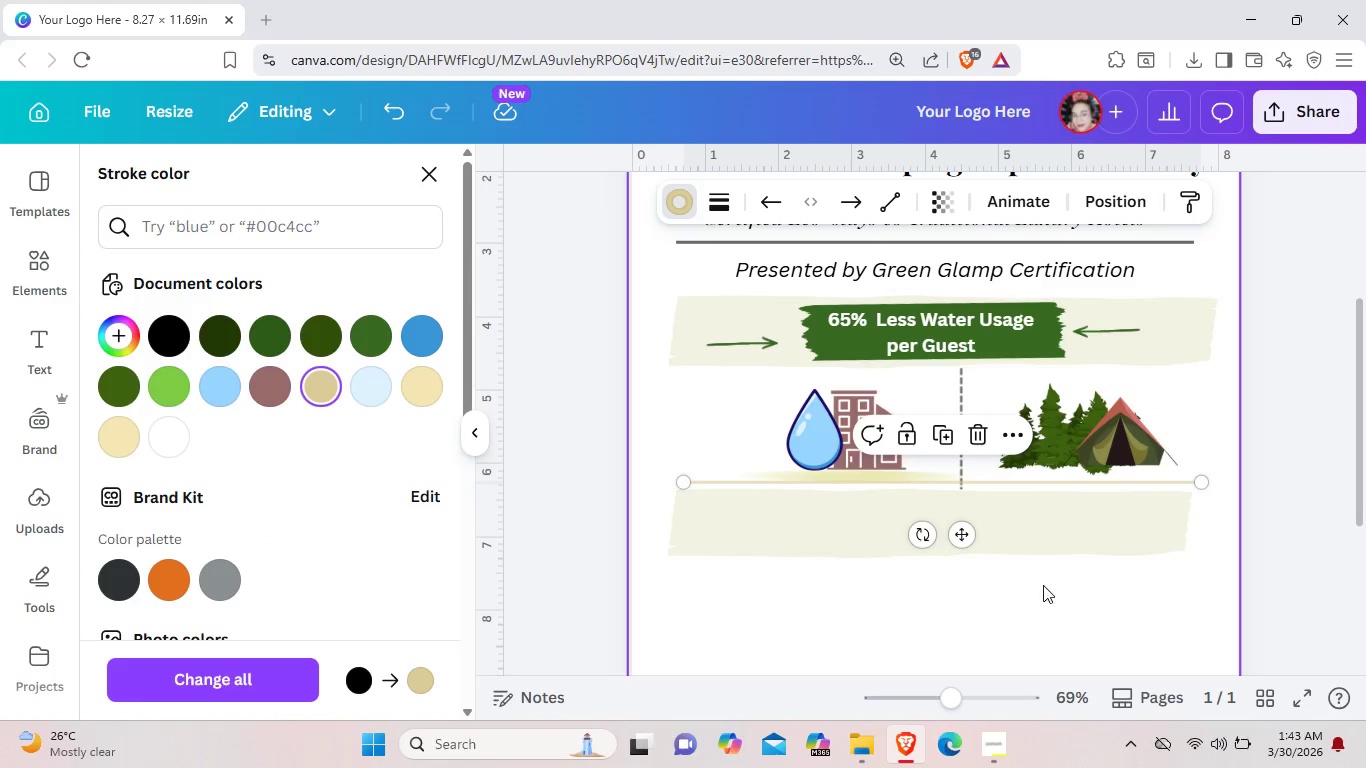 
left_click([1055, 588])
 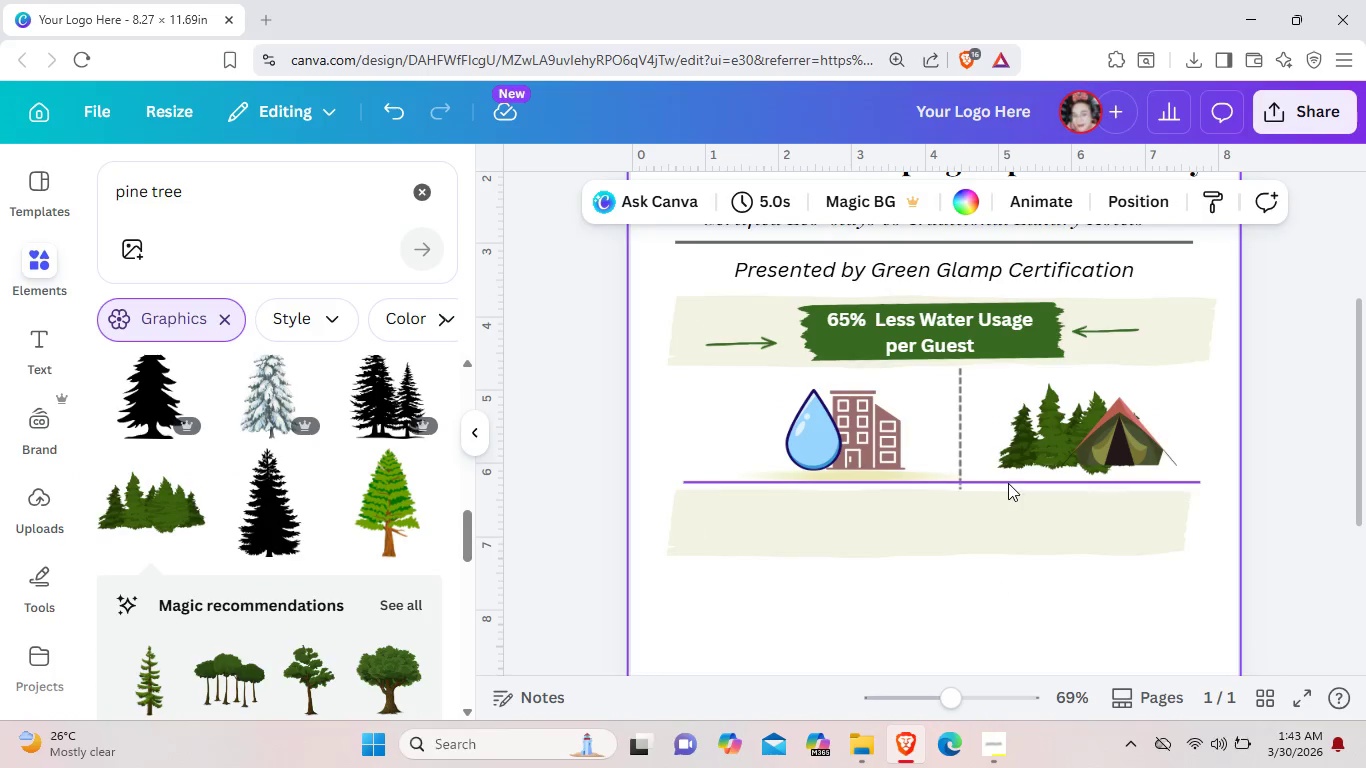 
left_click([1007, 483])
 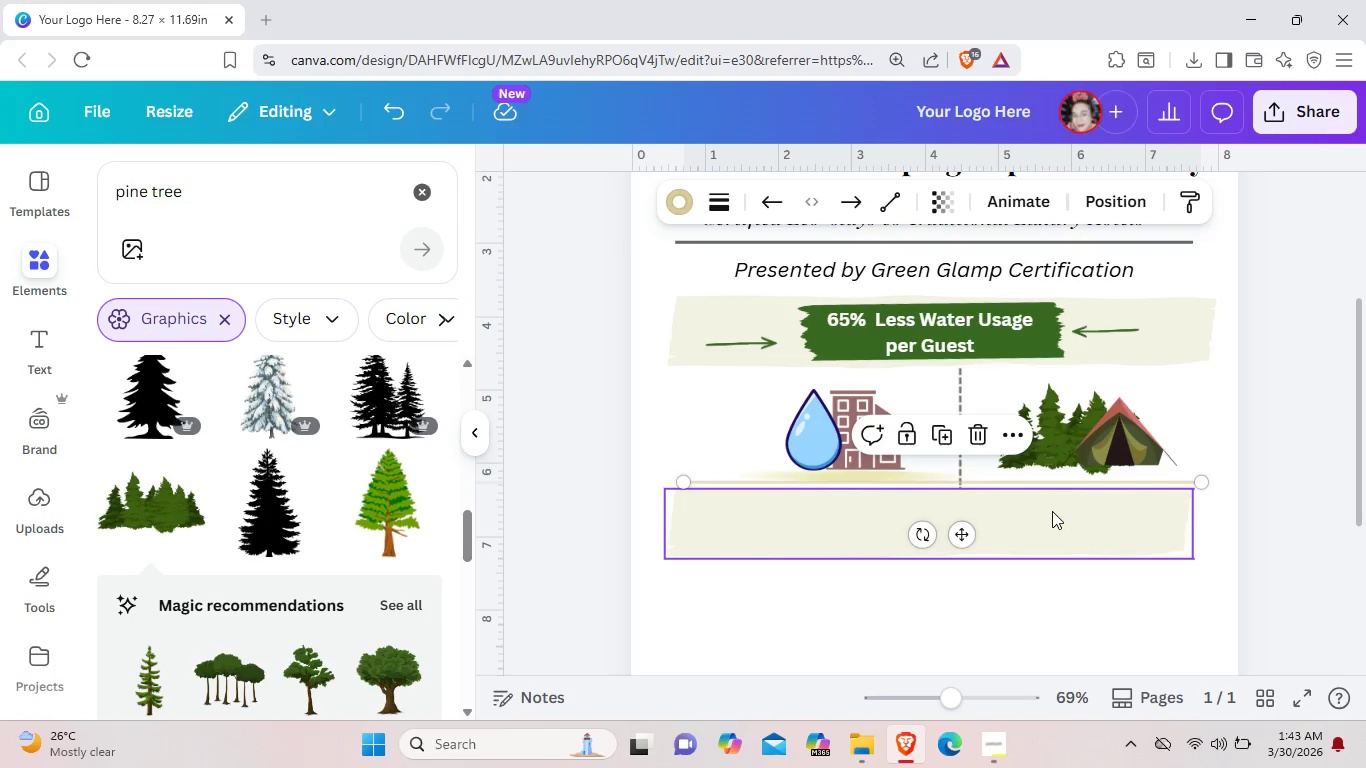 
left_click_drag(start_coordinate=[1052, 511], to_coordinate=[1054, 517])
 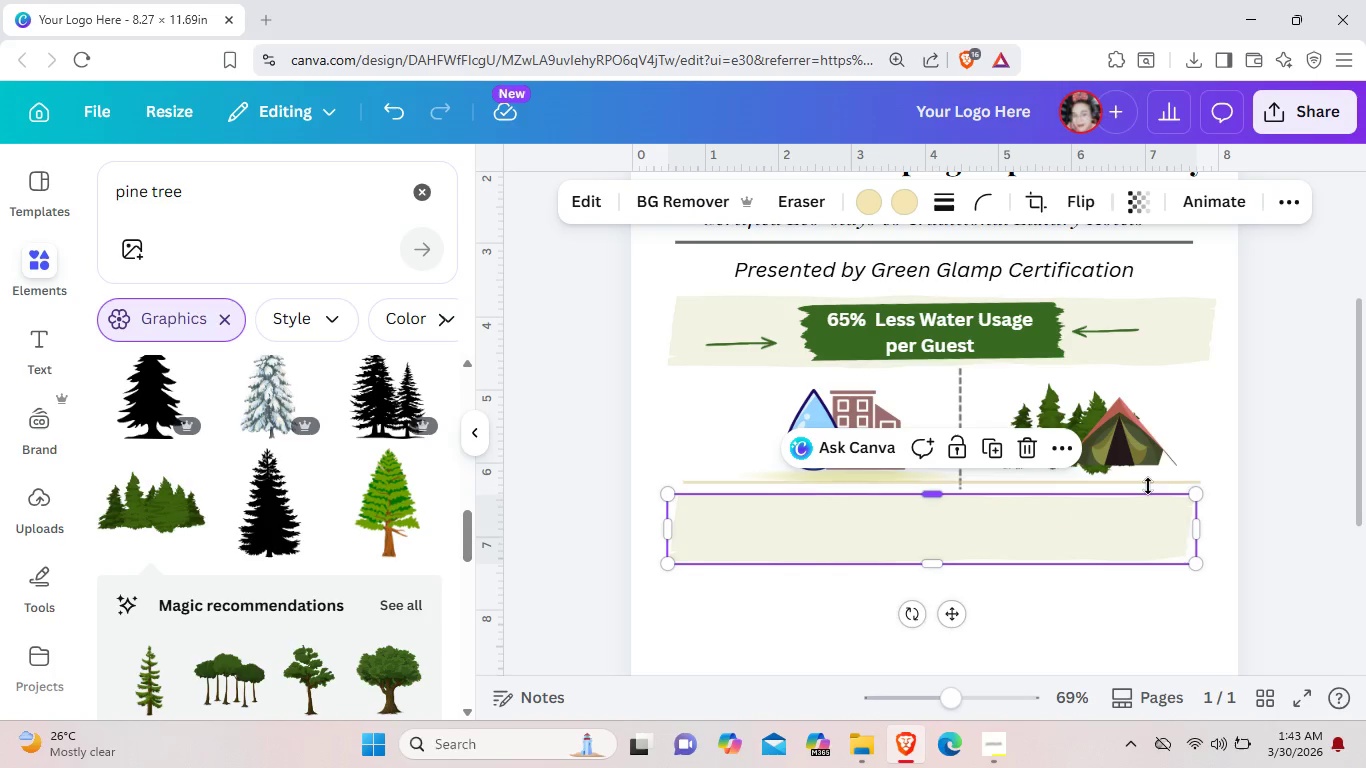 
left_click([1054, 517])
 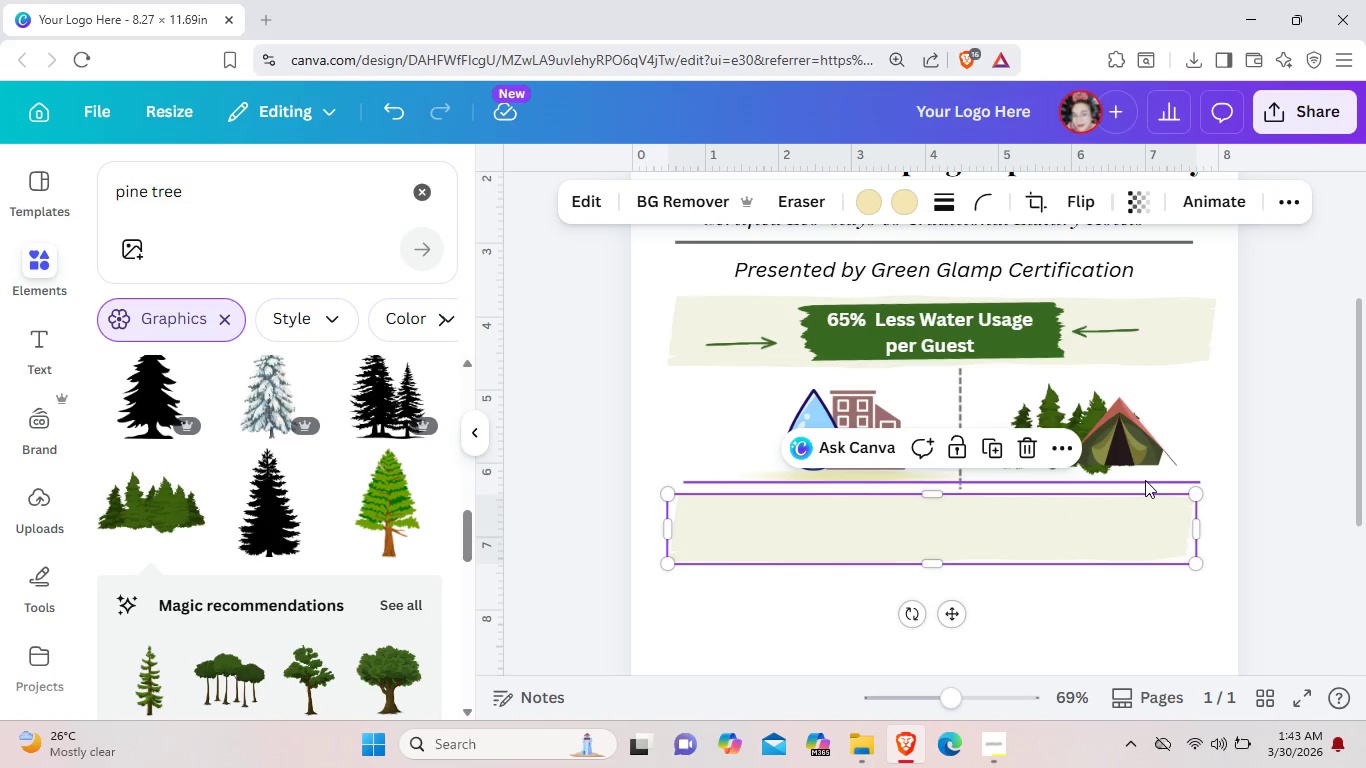 
left_click([1145, 480])
 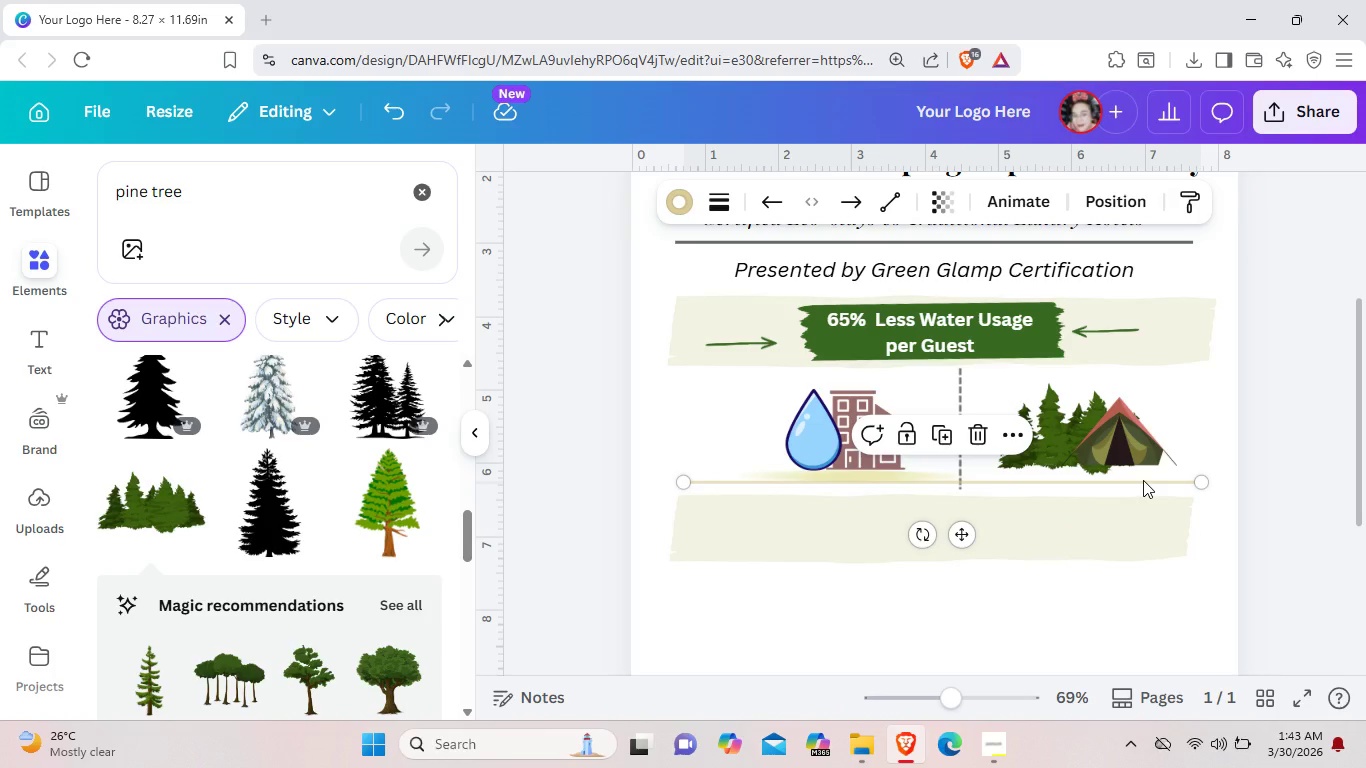 
key(ArrowDown)
 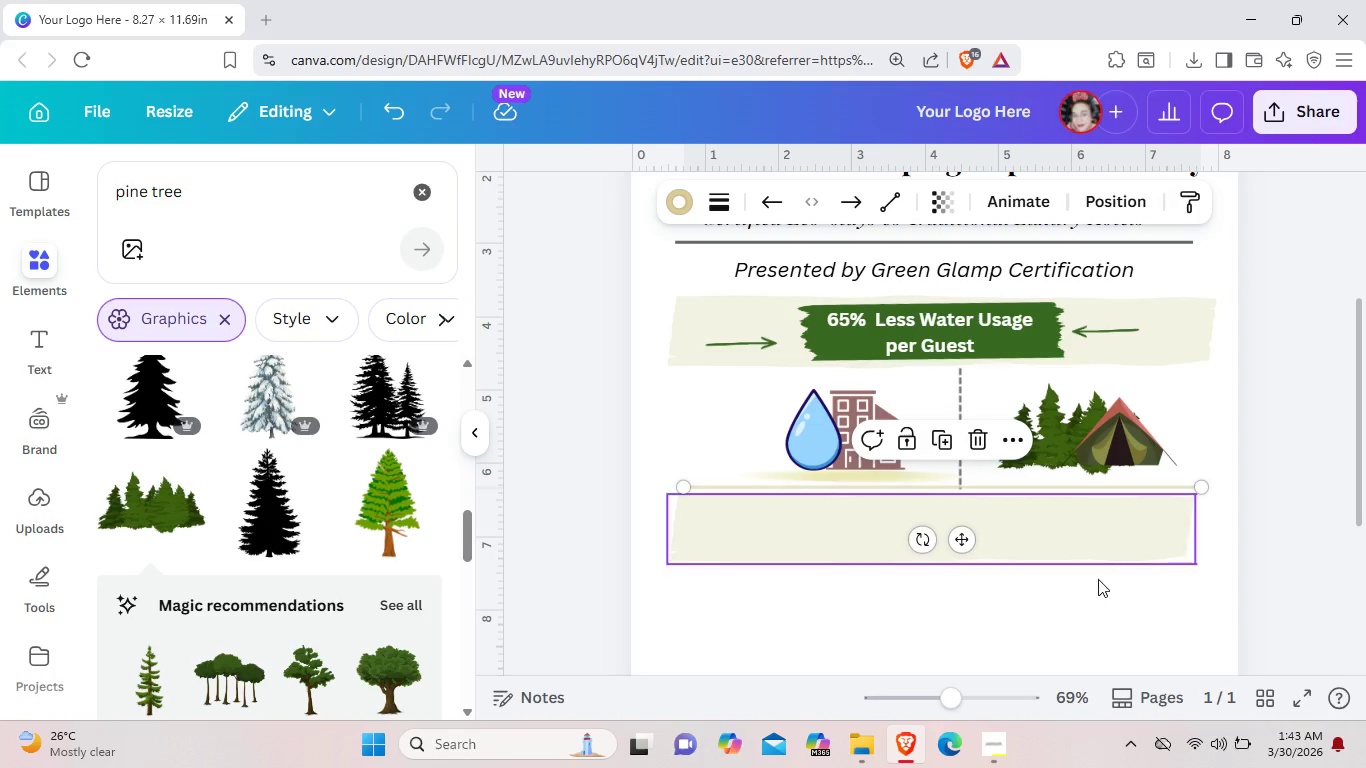 
left_click([1091, 637])
 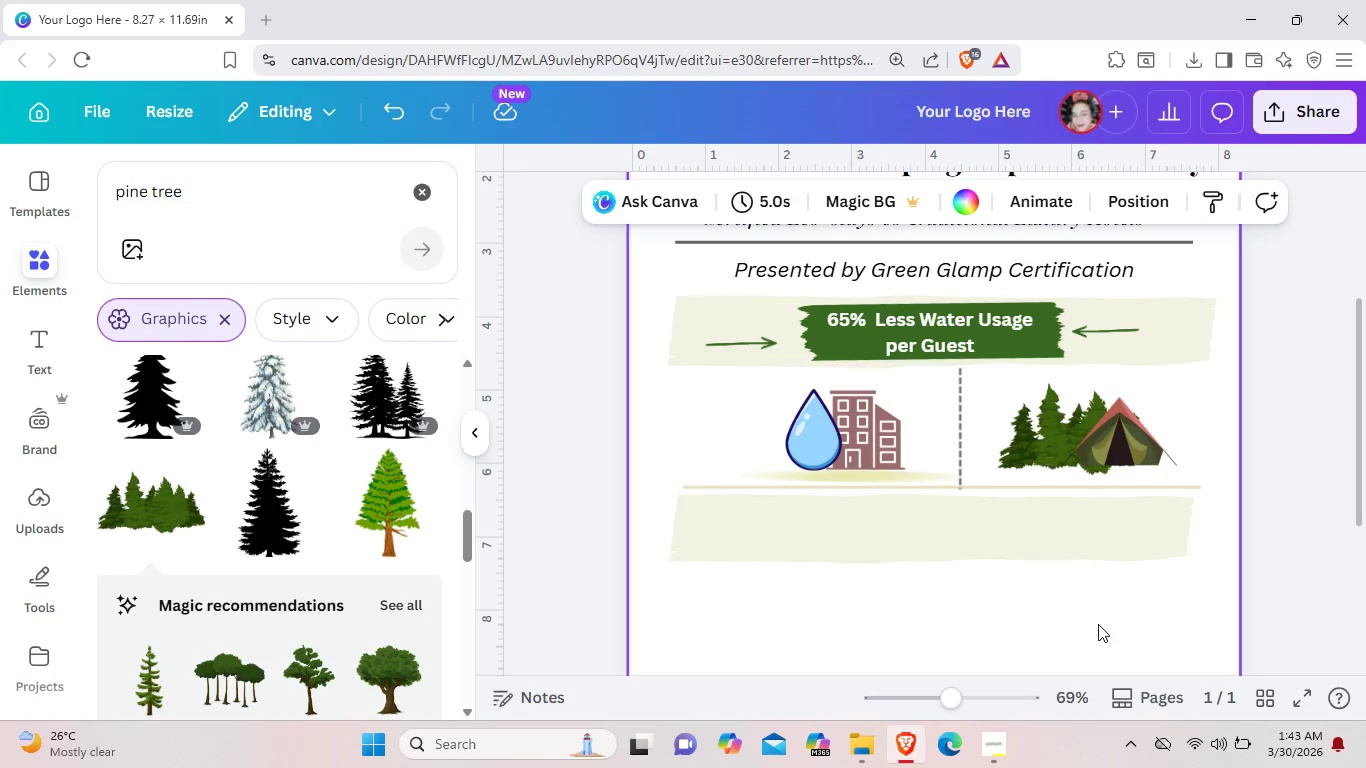 
wait(7.88)
 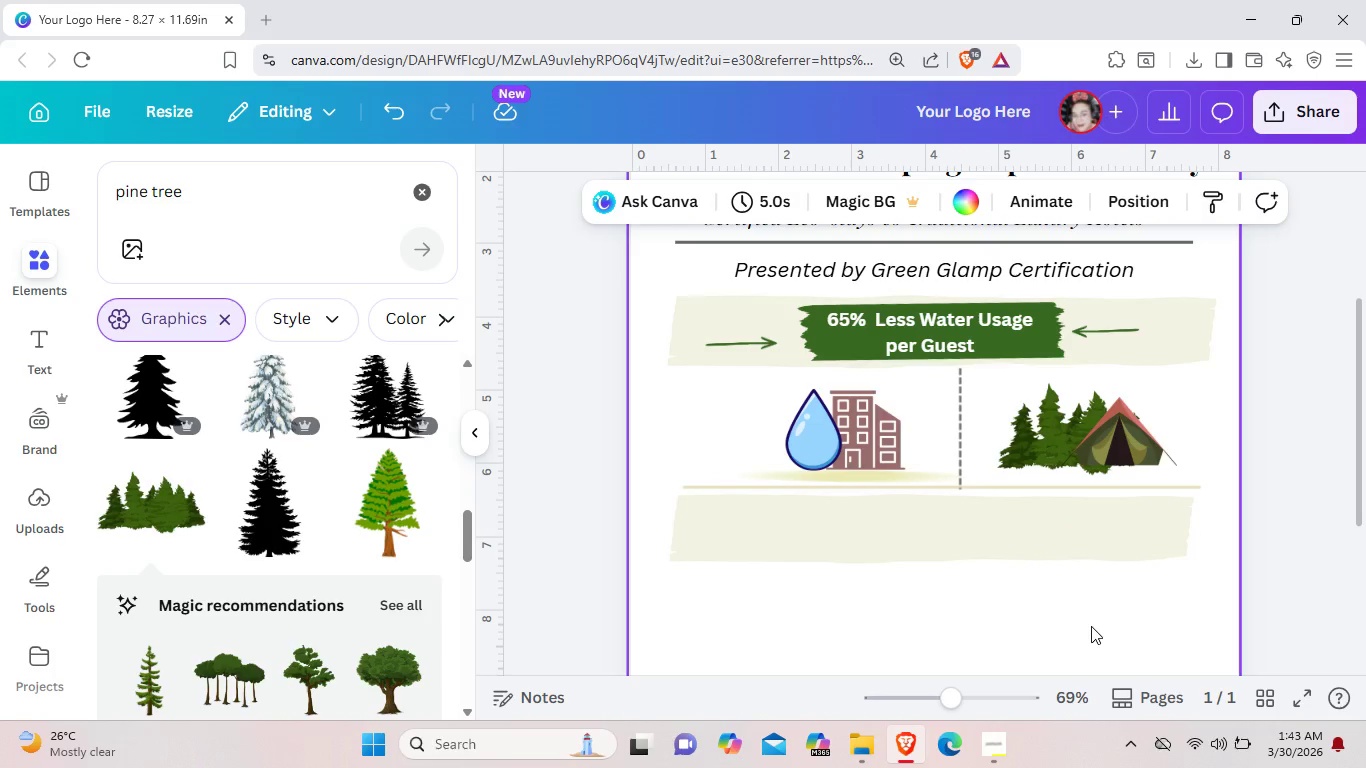 
left_click([960, 445])
 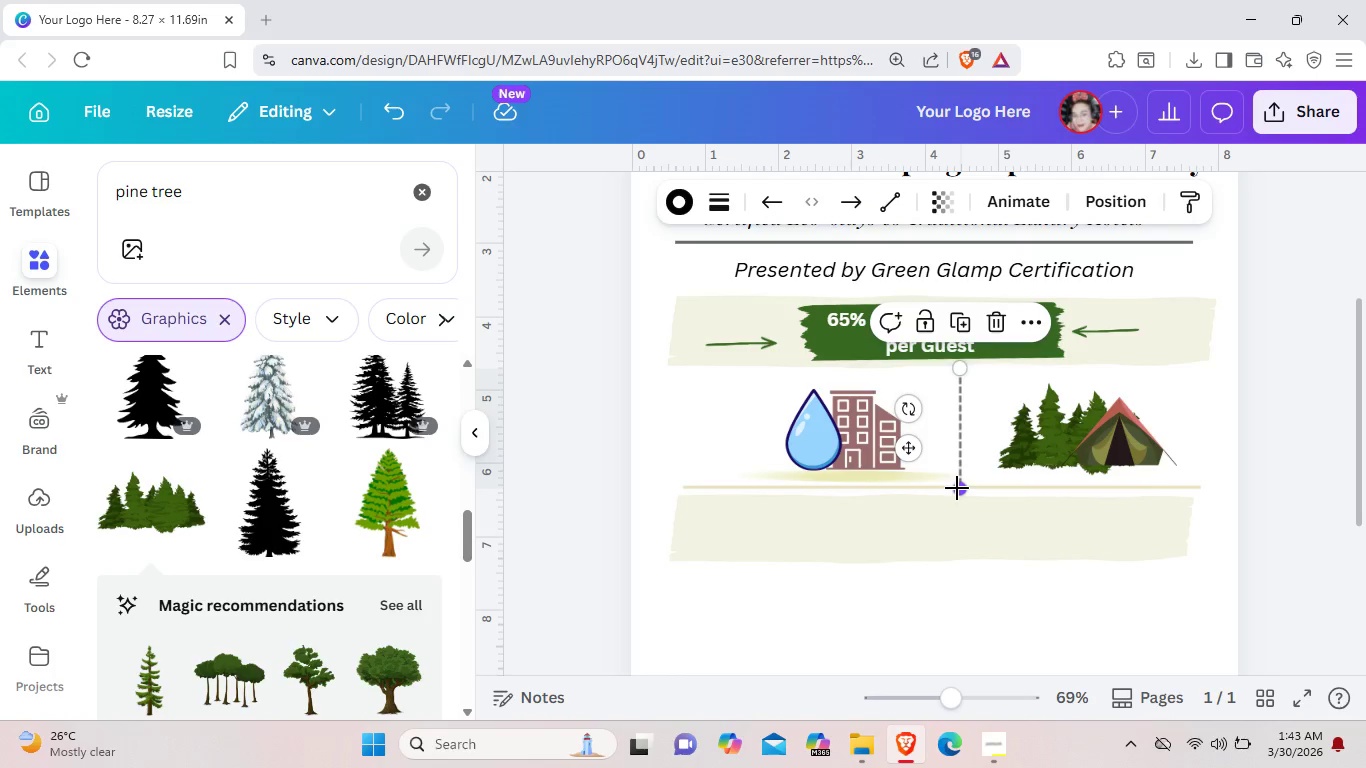 
left_click_drag(start_coordinate=[957, 488], to_coordinate=[959, 474])
 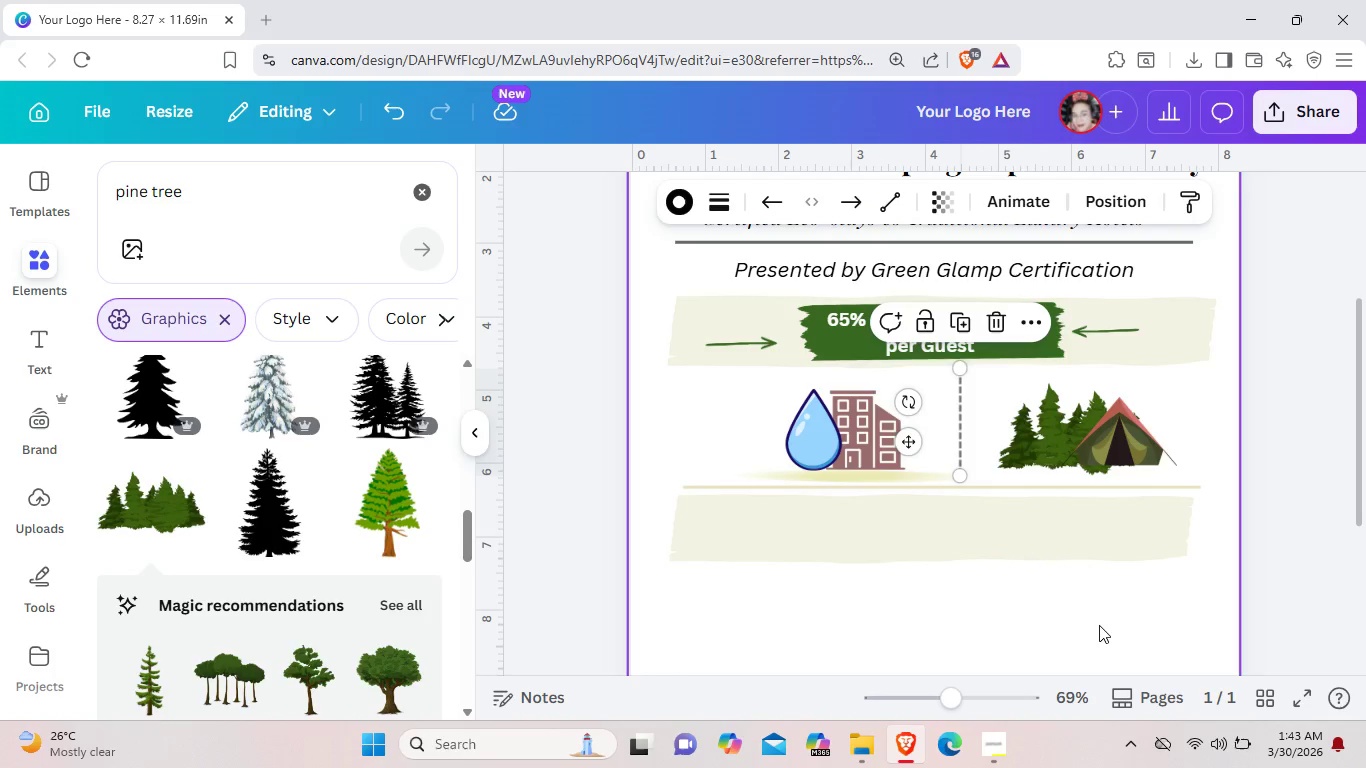 
left_click([1100, 626])
 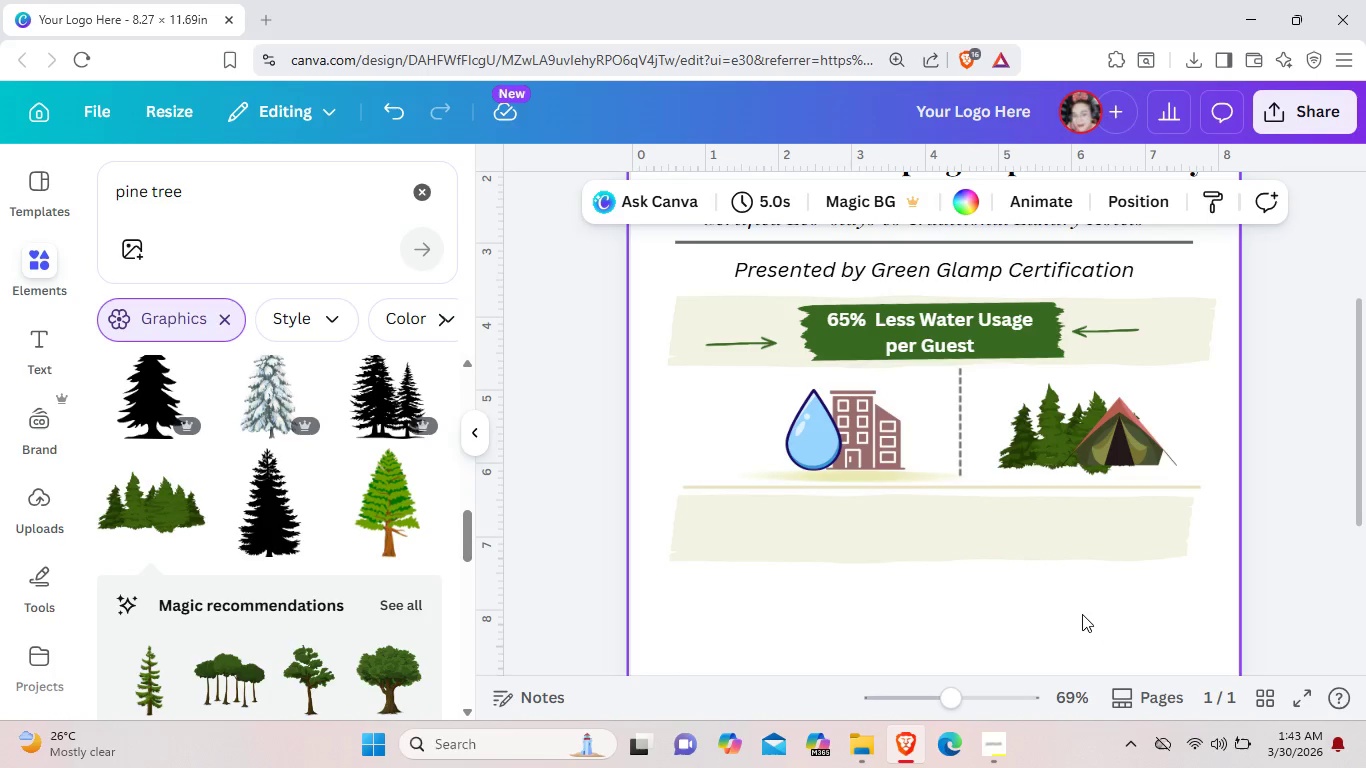 
wait(6.94)
 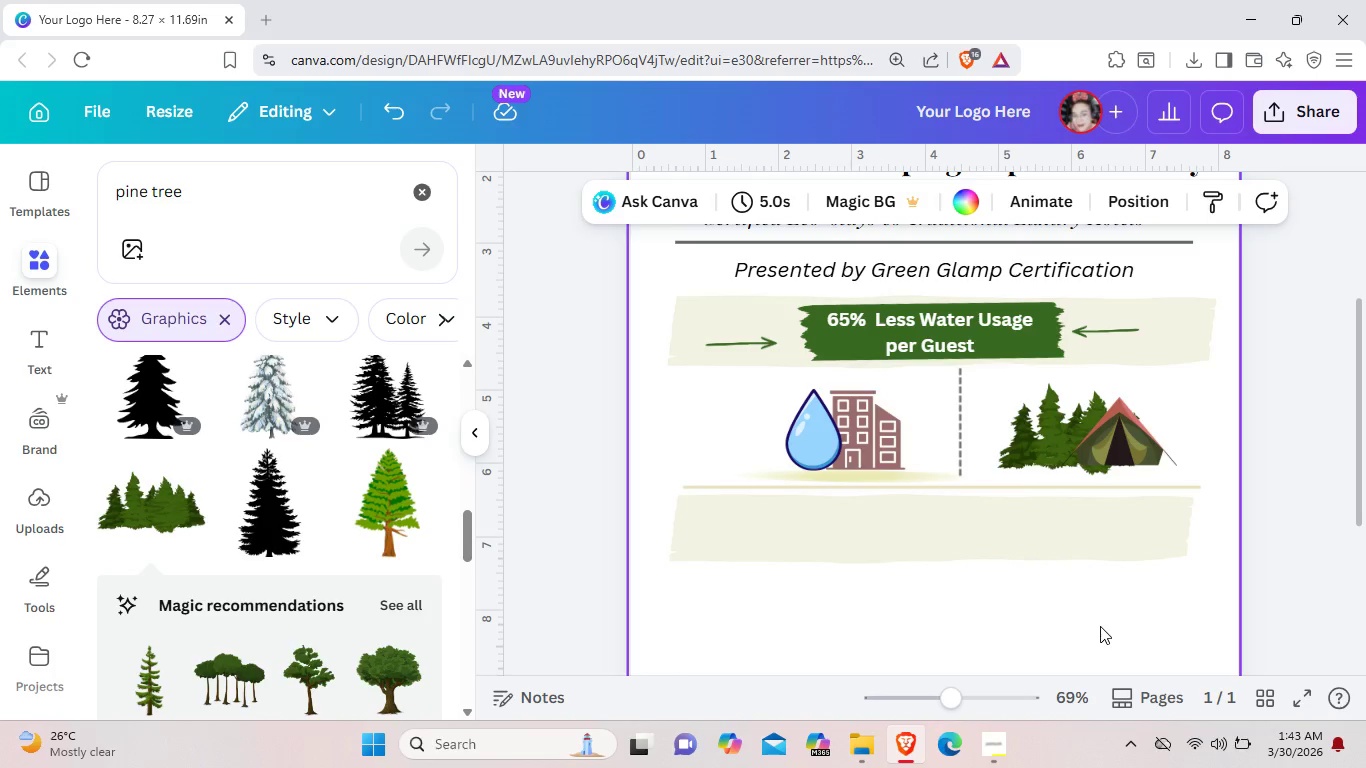 
left_click([38, 357])
 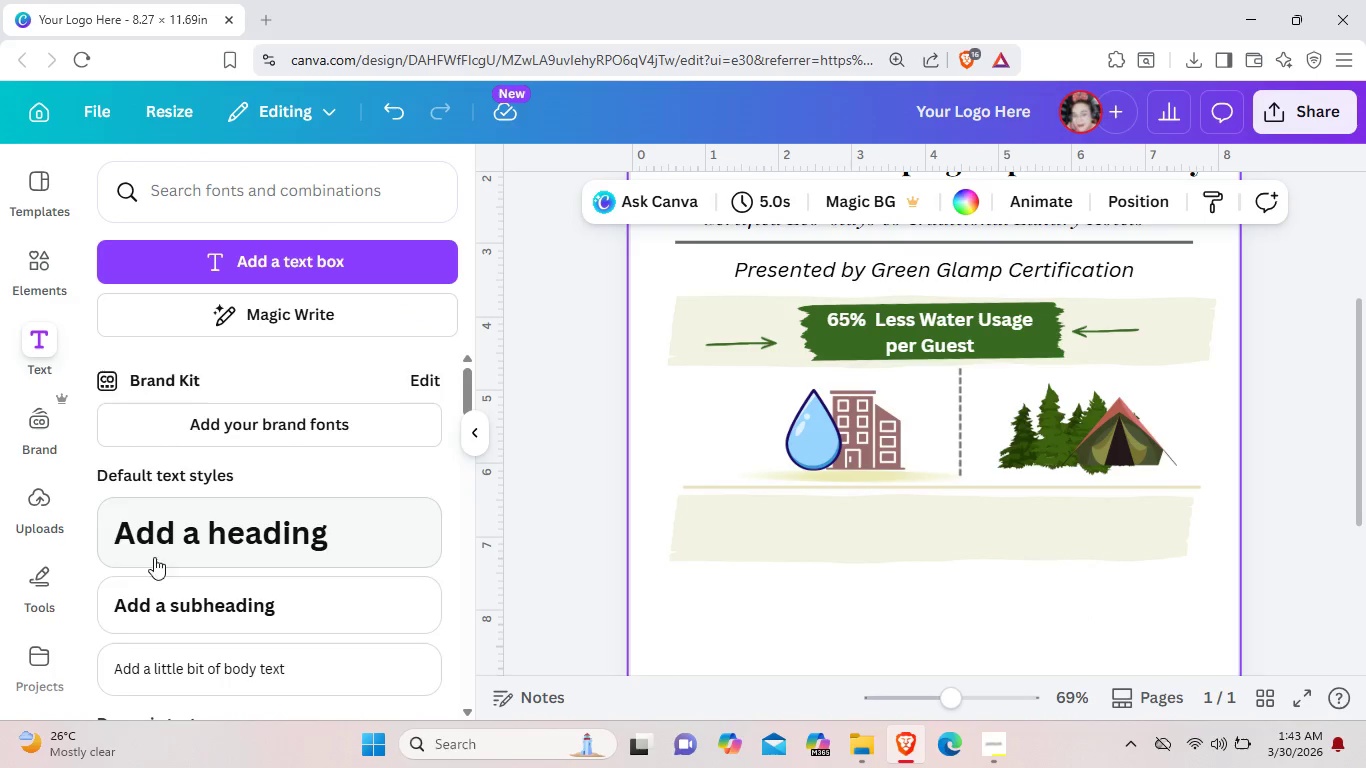 
scroll: coordinate [155, 570], scroll_direction: down, amount: 2.0
 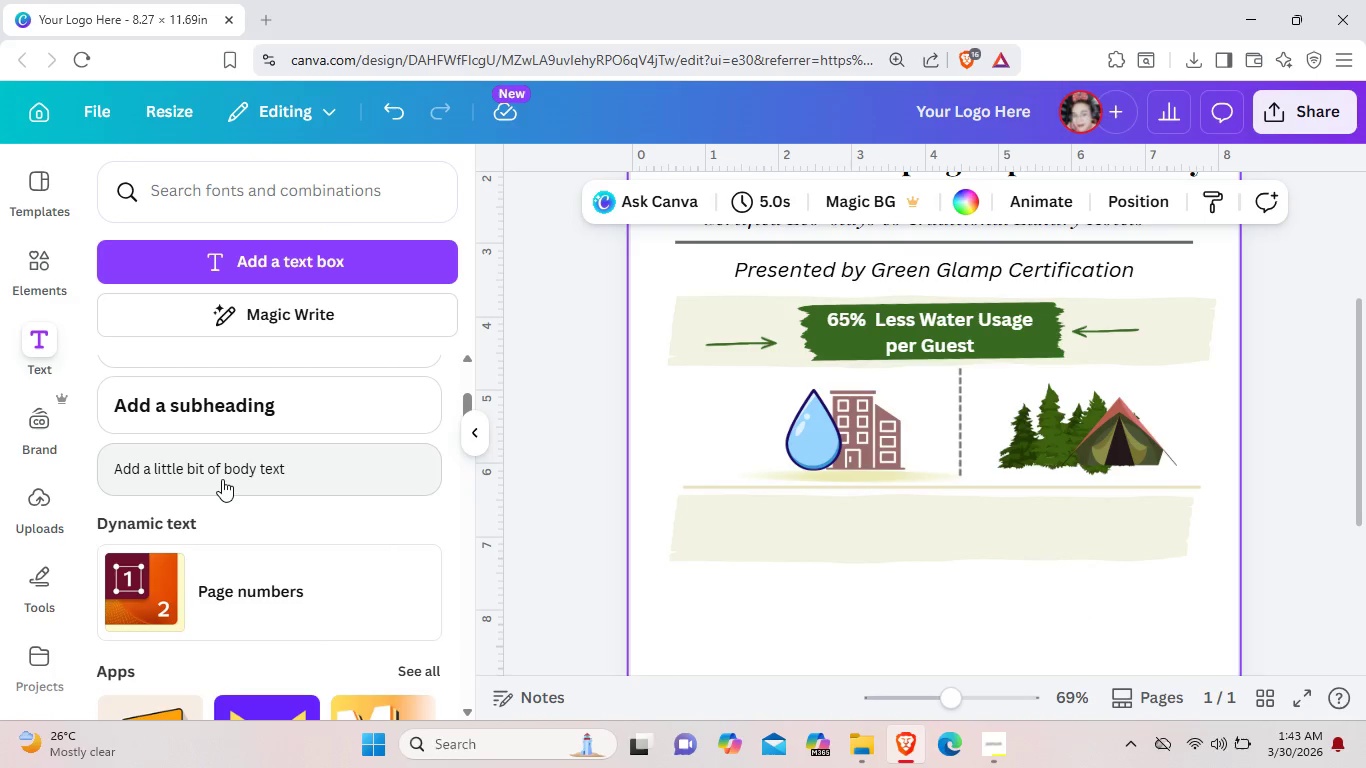 
left_click([222, 479])
 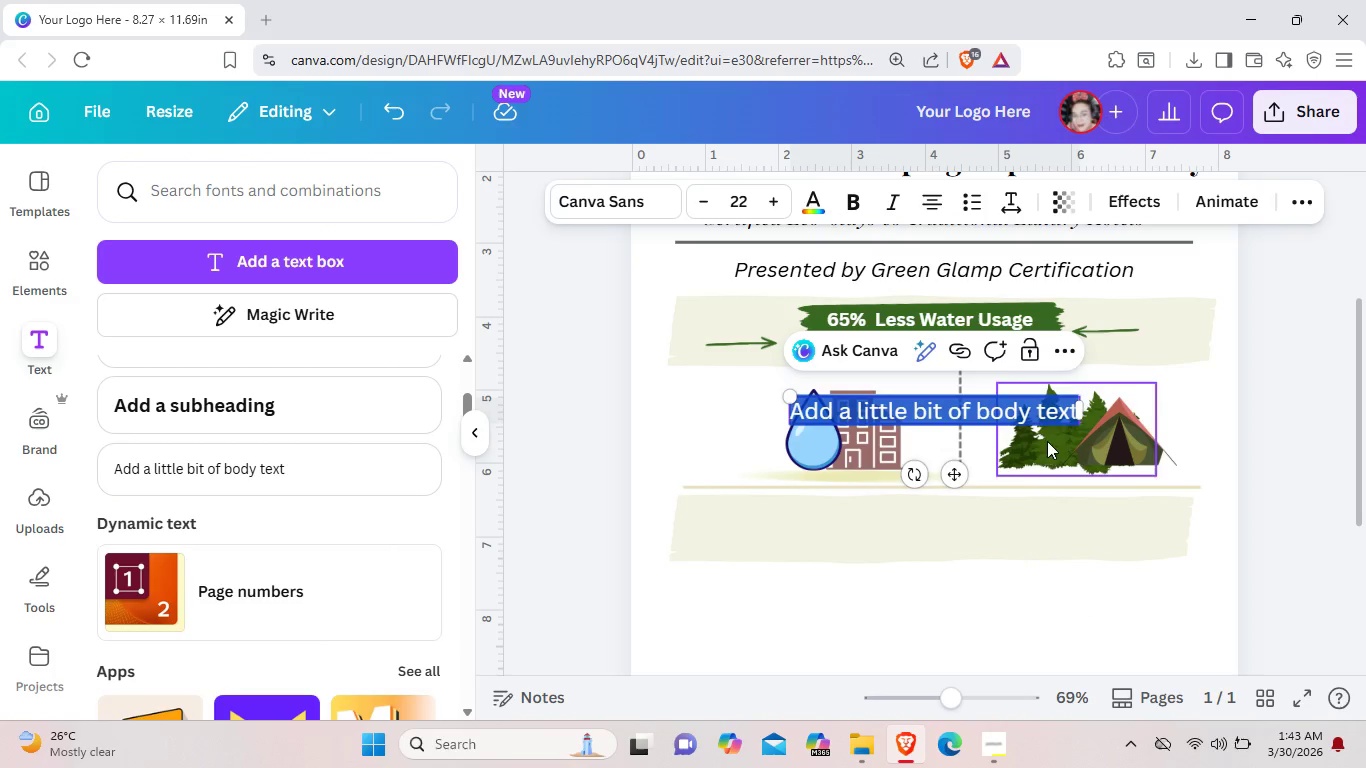 
left_click([1073, 415])
 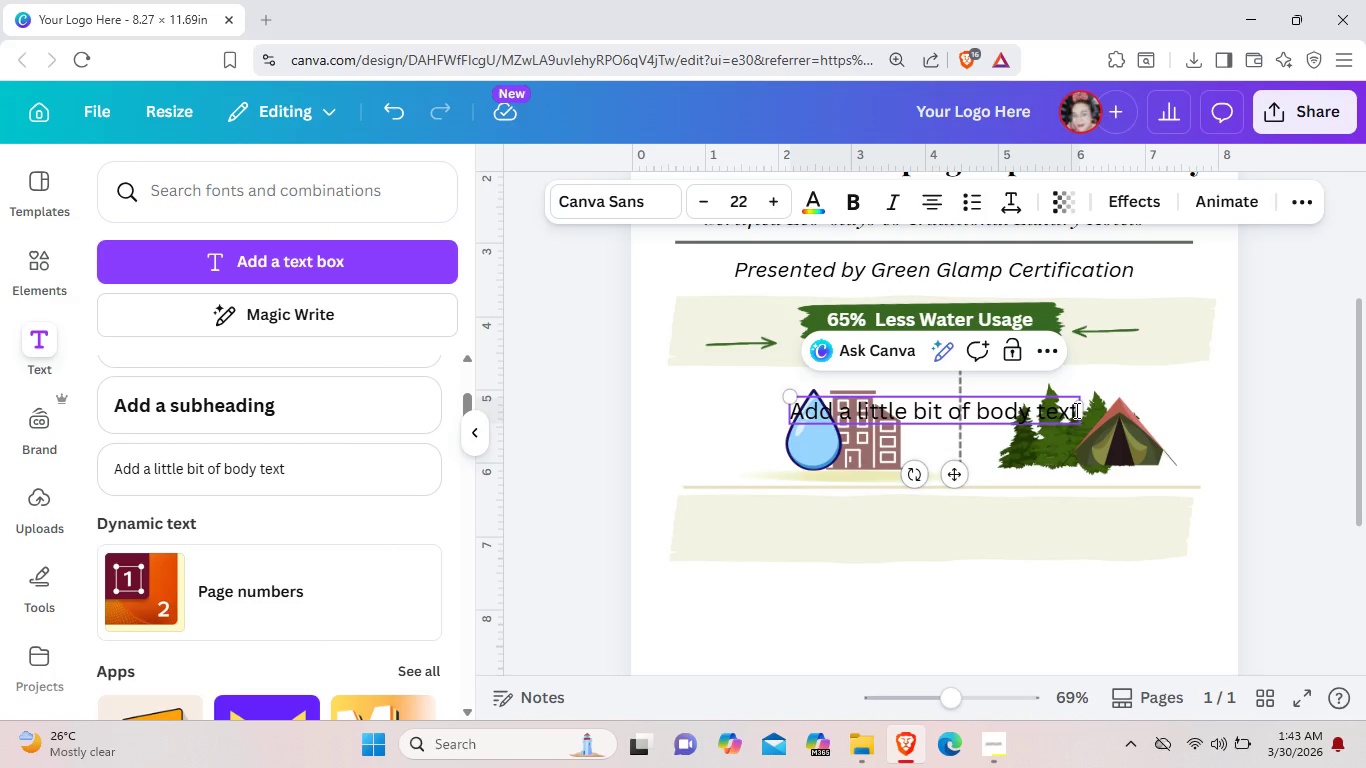 
left_click([1075, 410])
 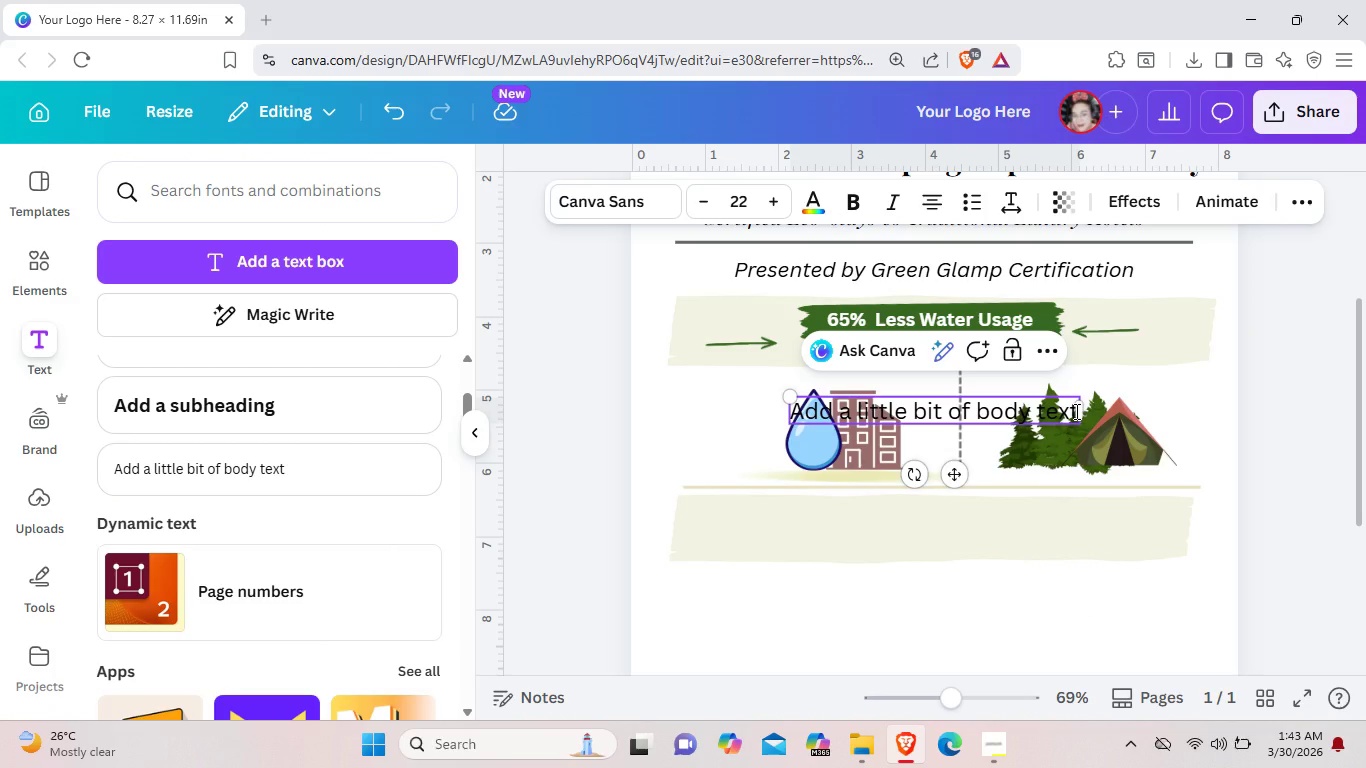 
key(Backspace)
 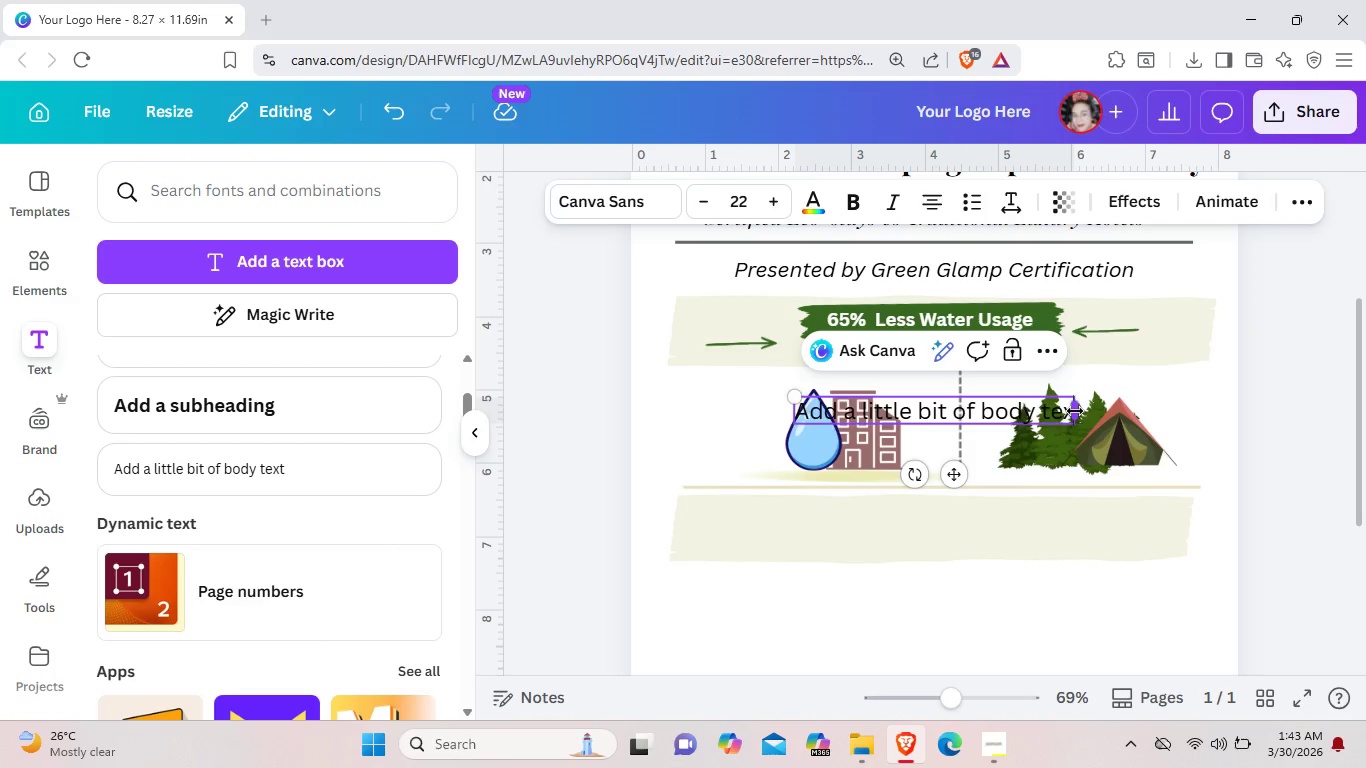 
key(Backspace)
 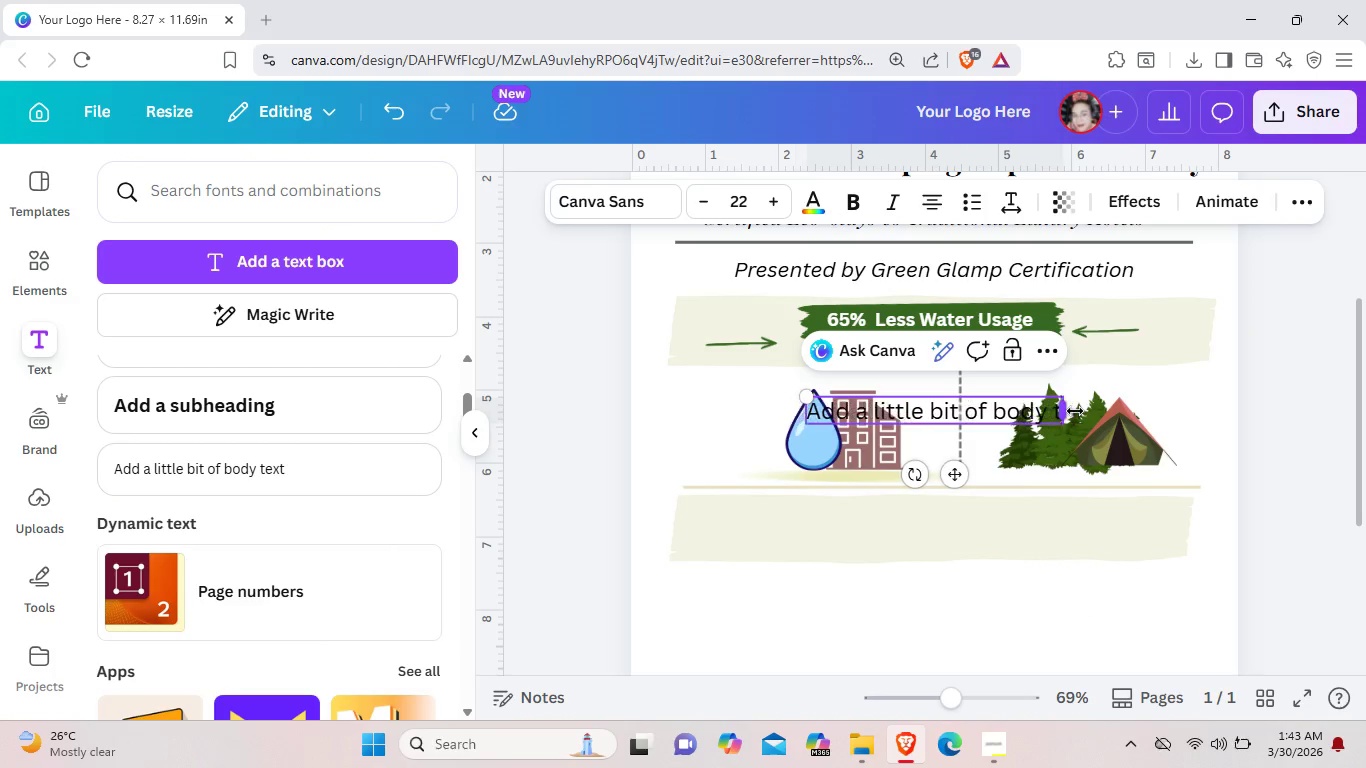 
key(Backspace)
 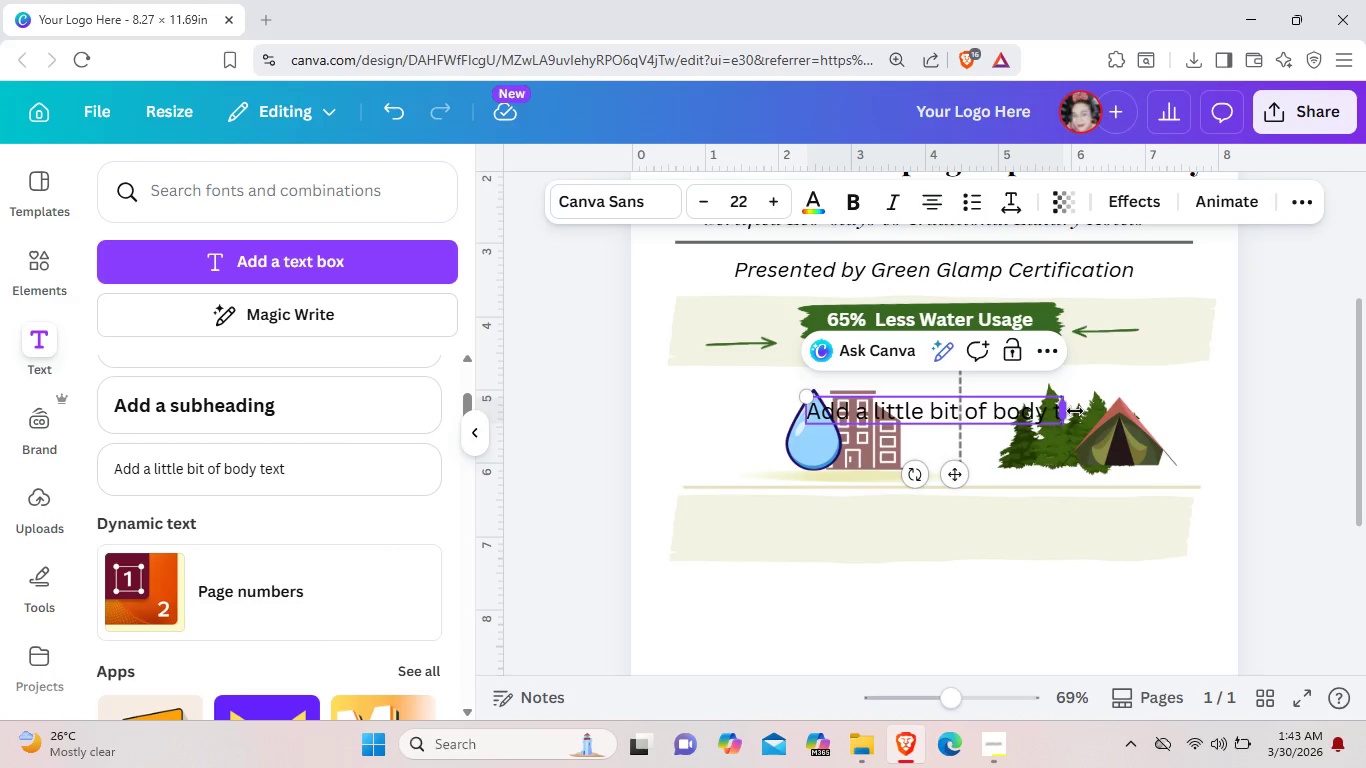 
key(Backspace)
 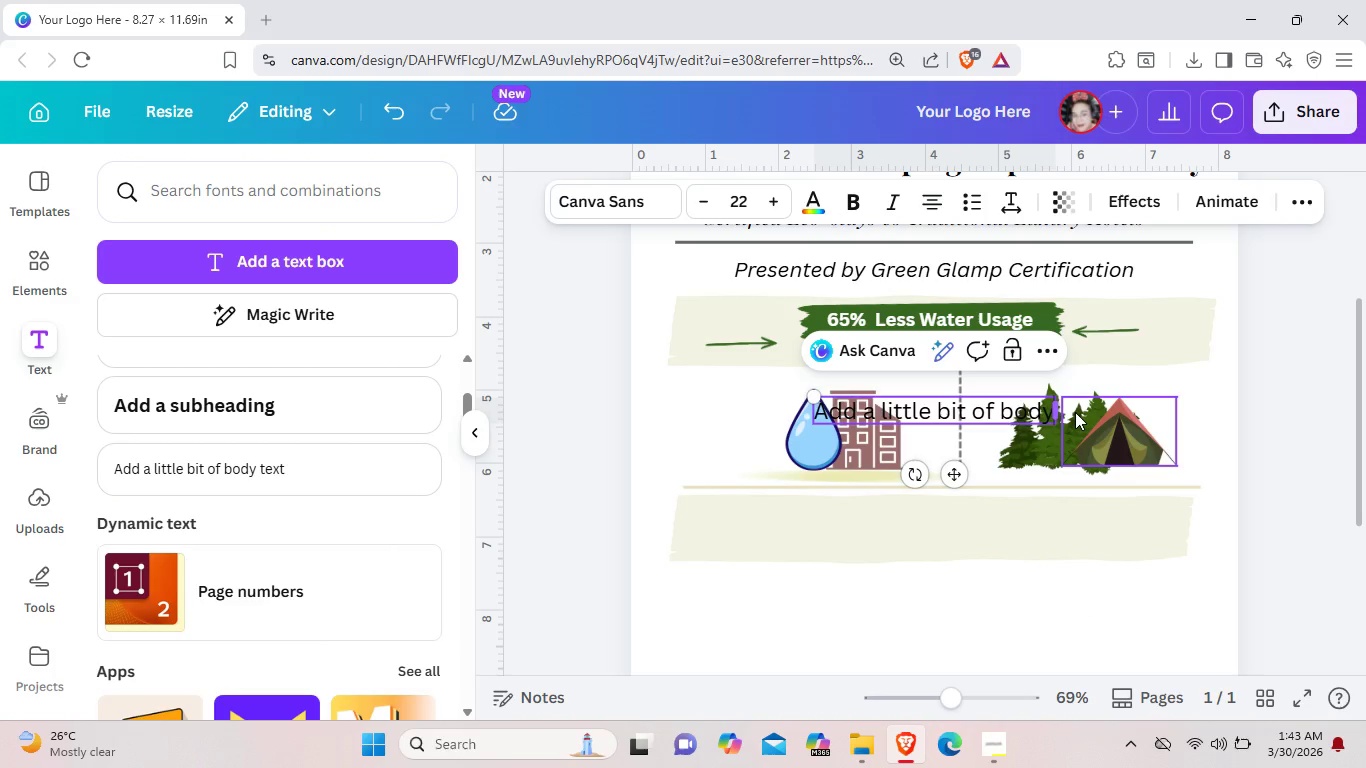 
key(Backspace)
 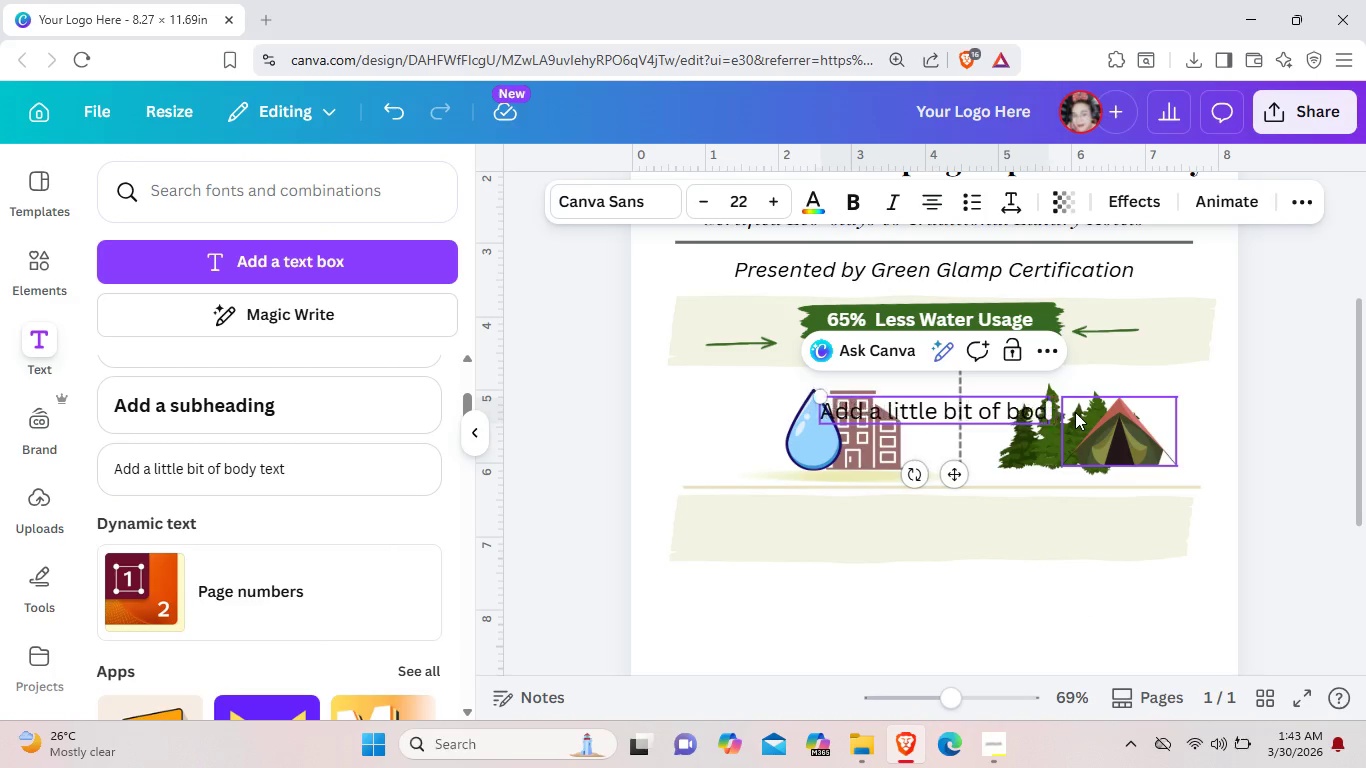 
key(Backspace)
 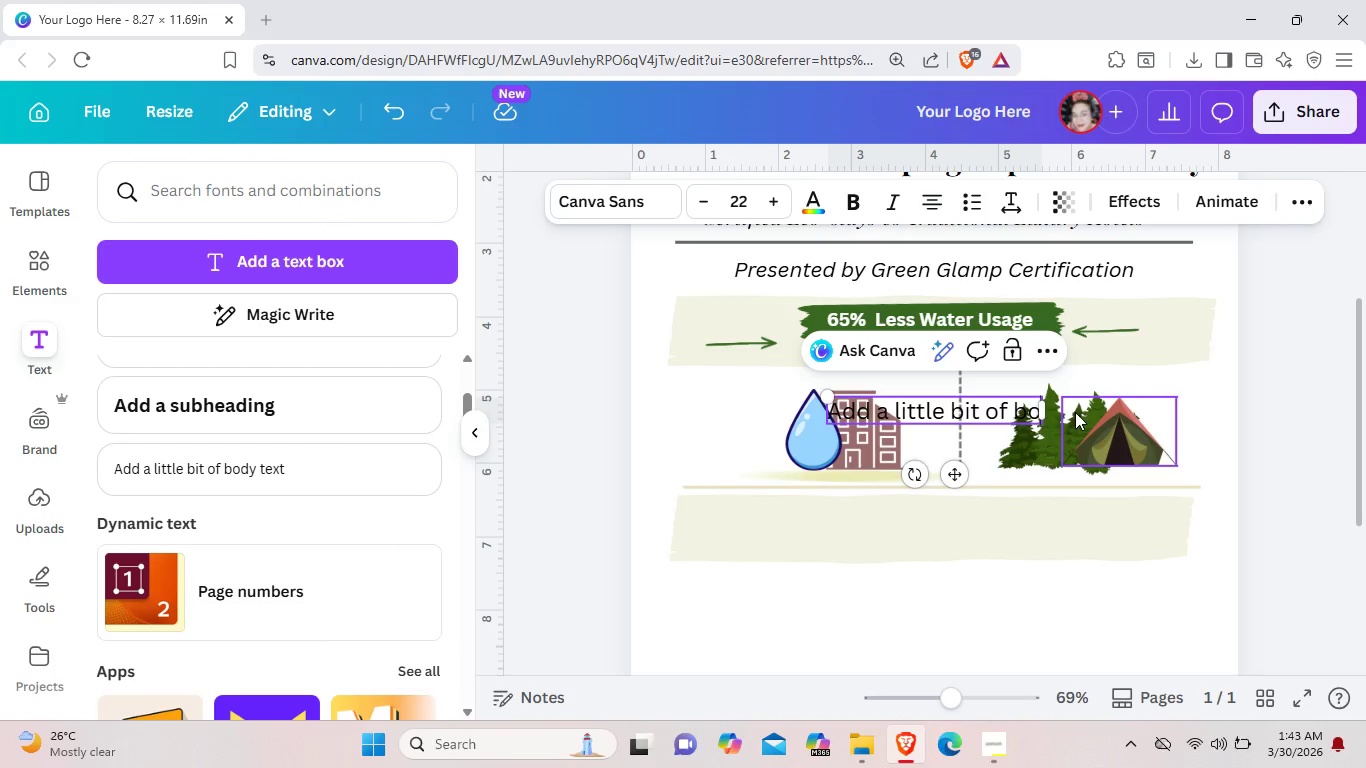 
key(Backspace)
 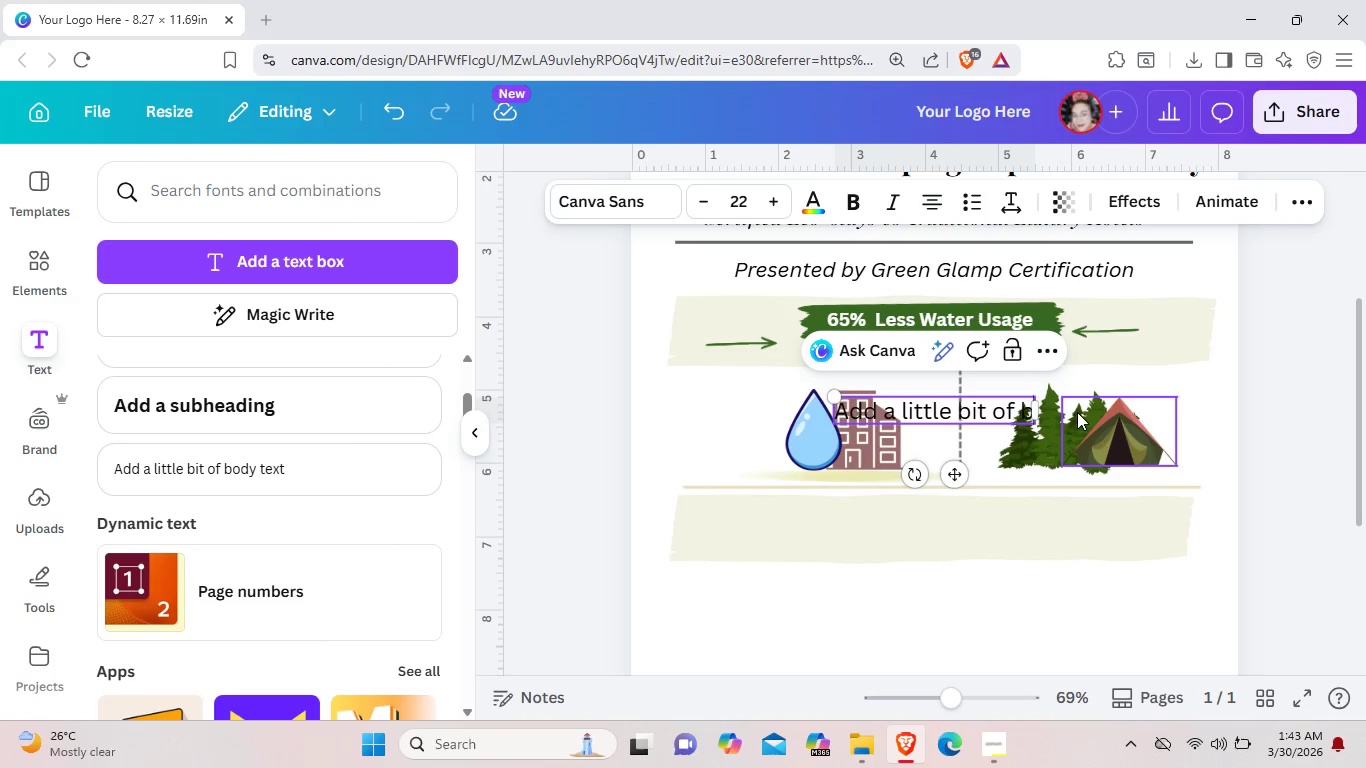 
key(Backspace)
 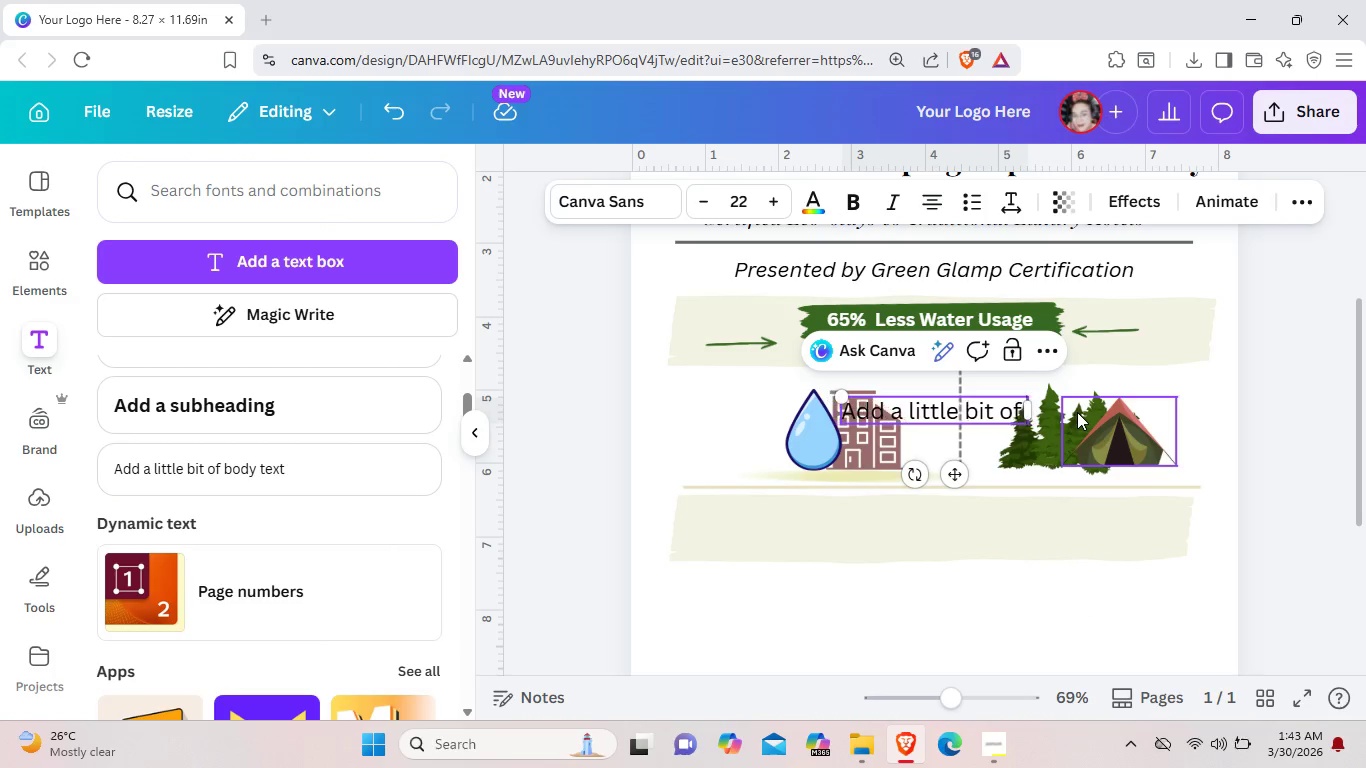 
key(Backspace)
 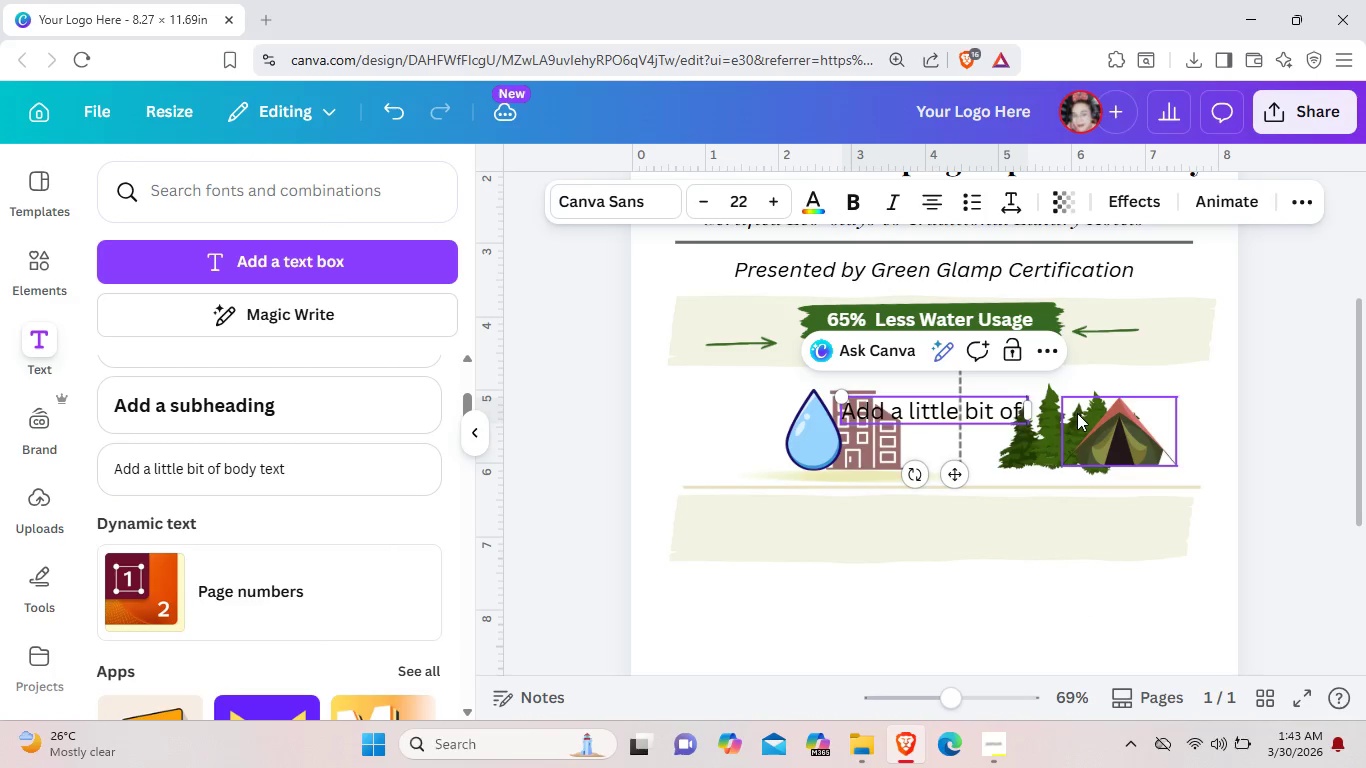 
key(Backspace)
 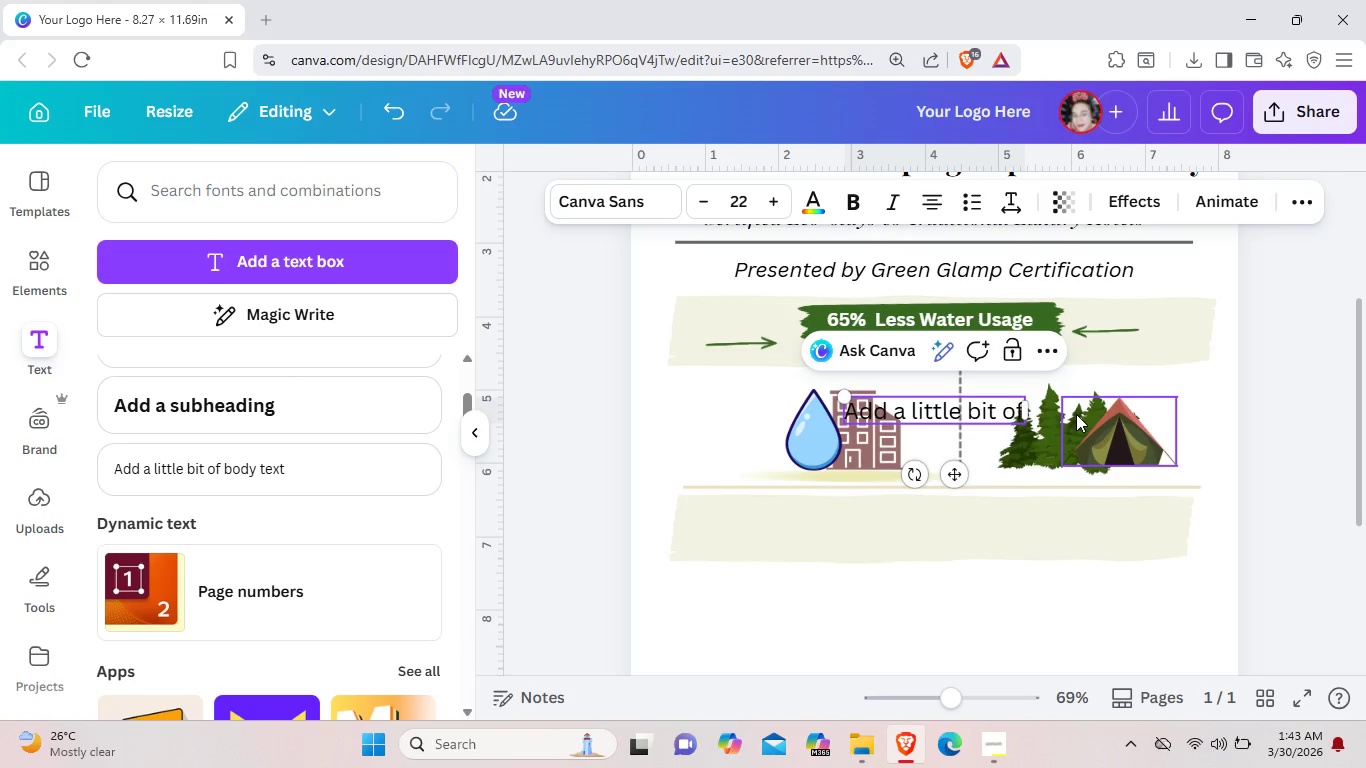 
key(Backspace)
 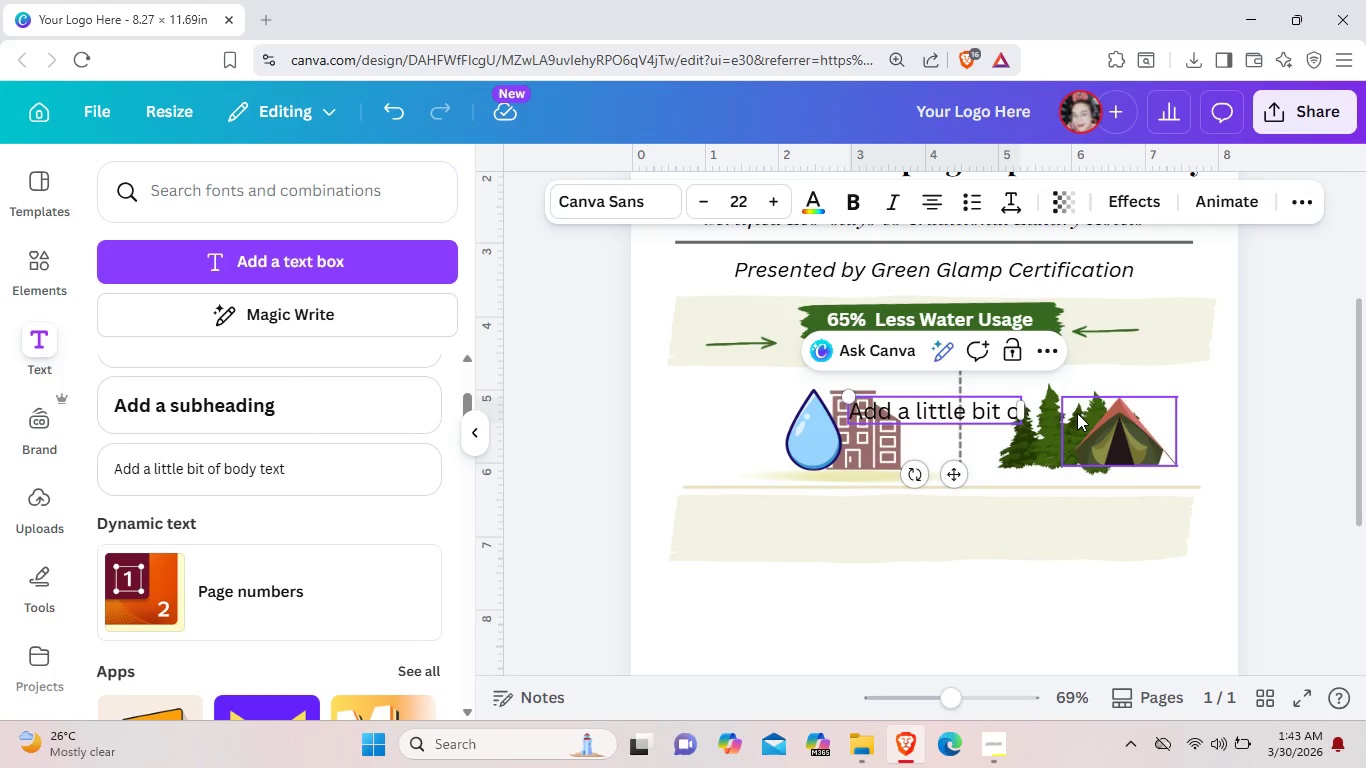 
key(Backspace)
 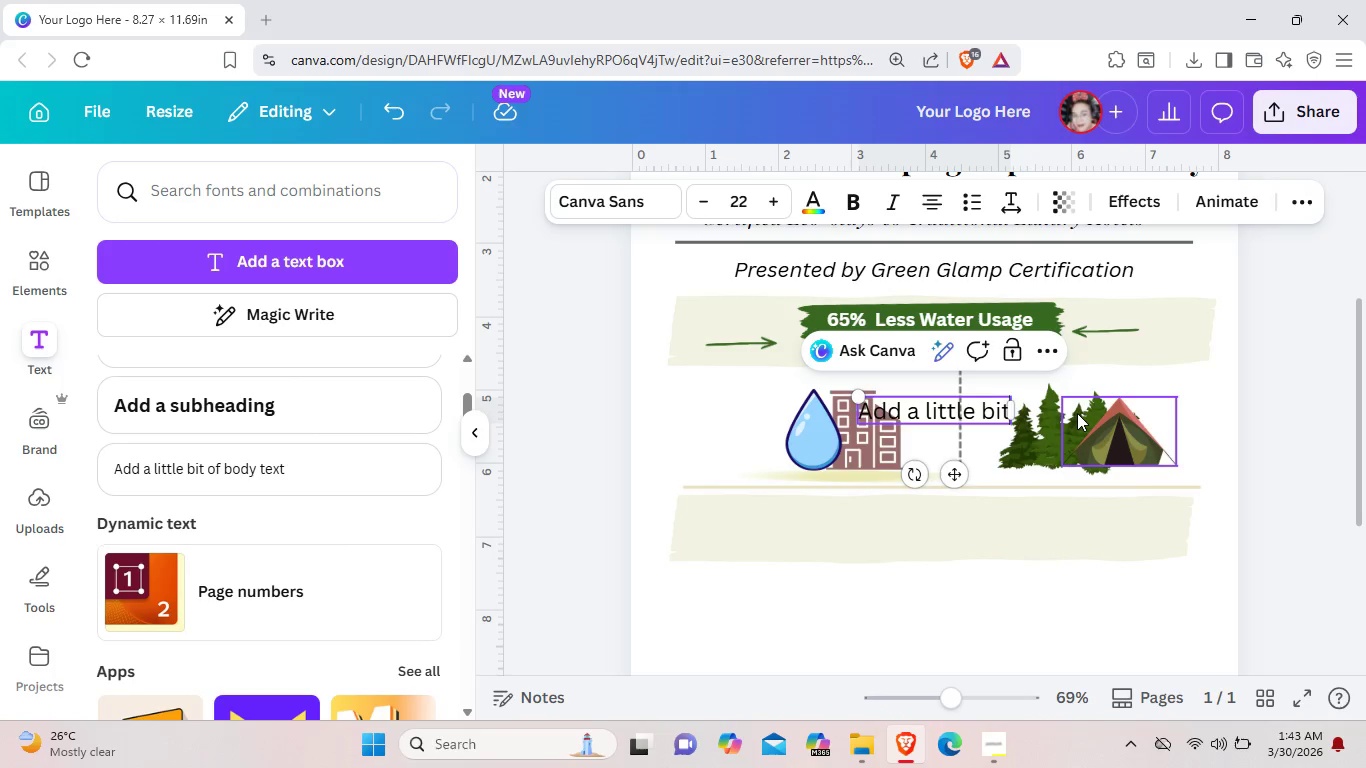 
key(Backspace)
 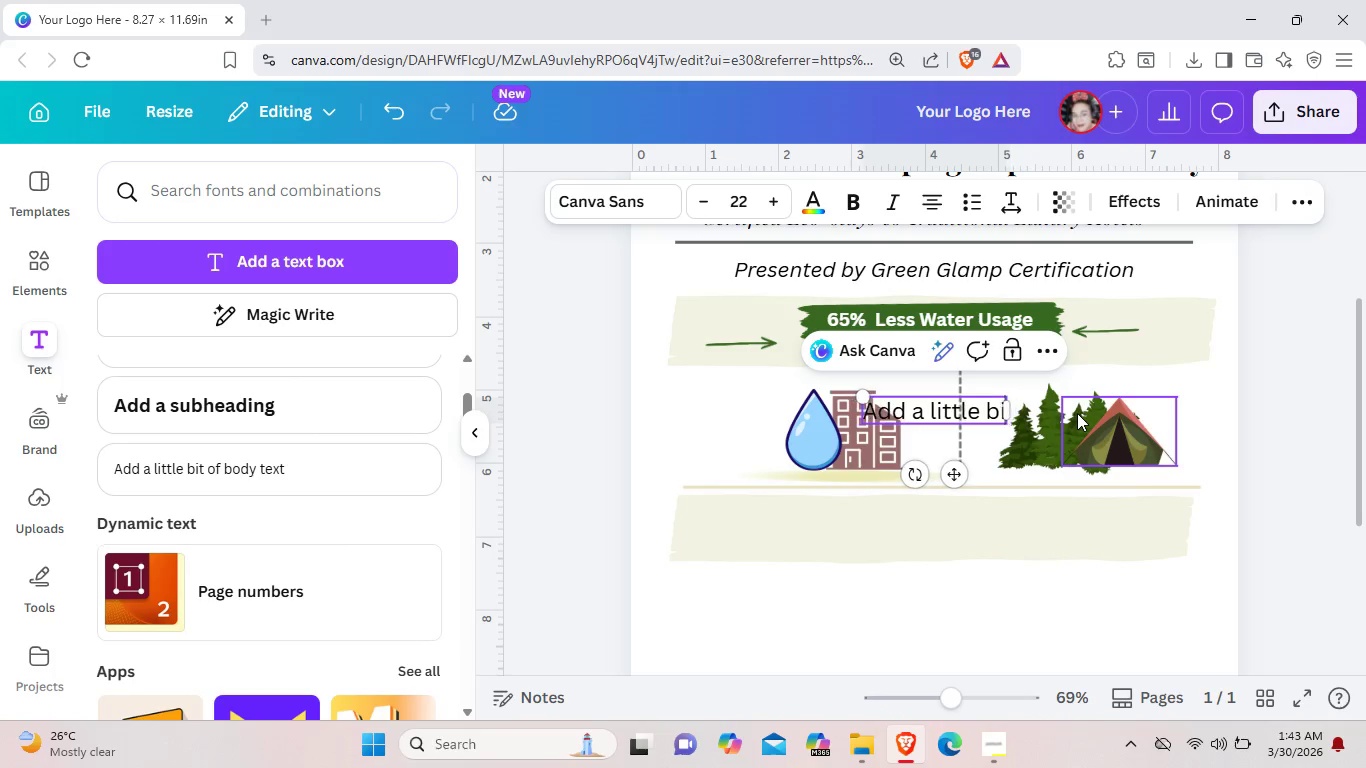 
key(Backspace)
 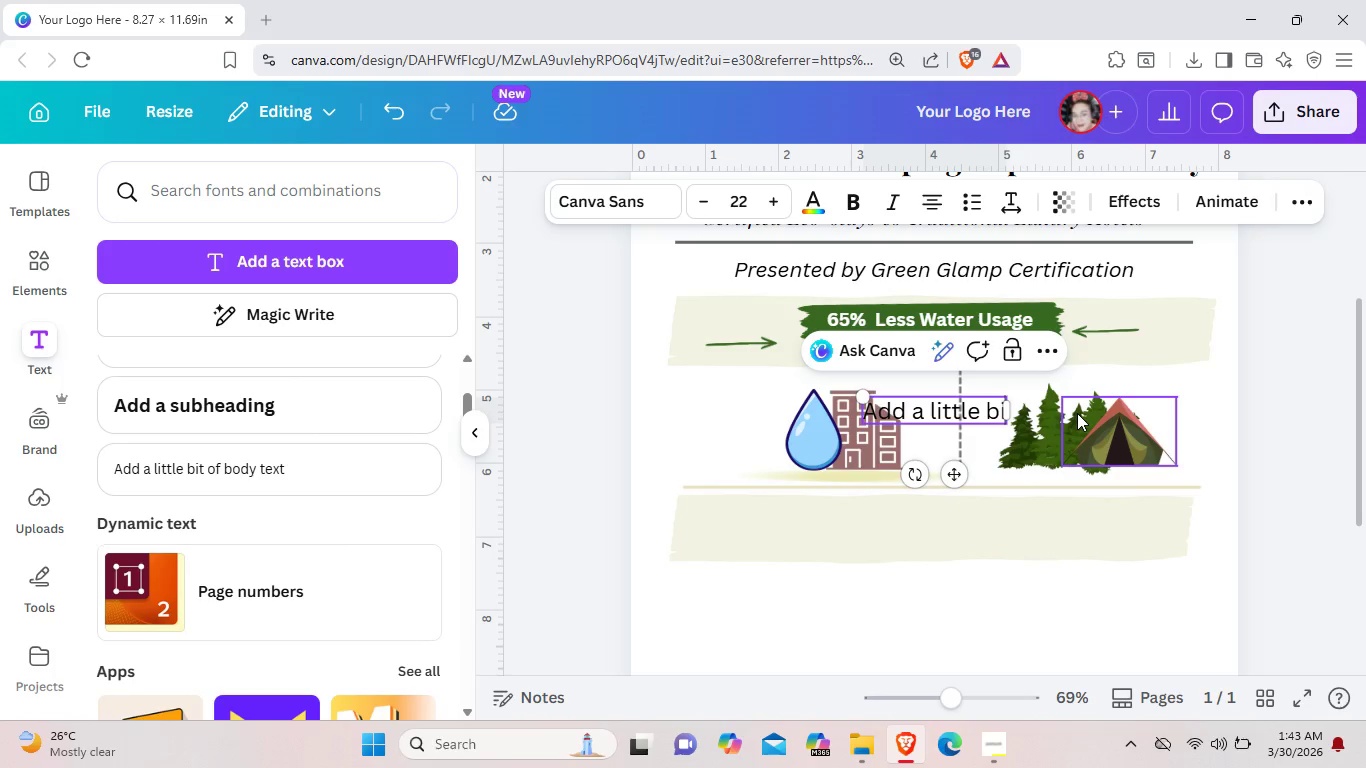 
key(Backspace)
 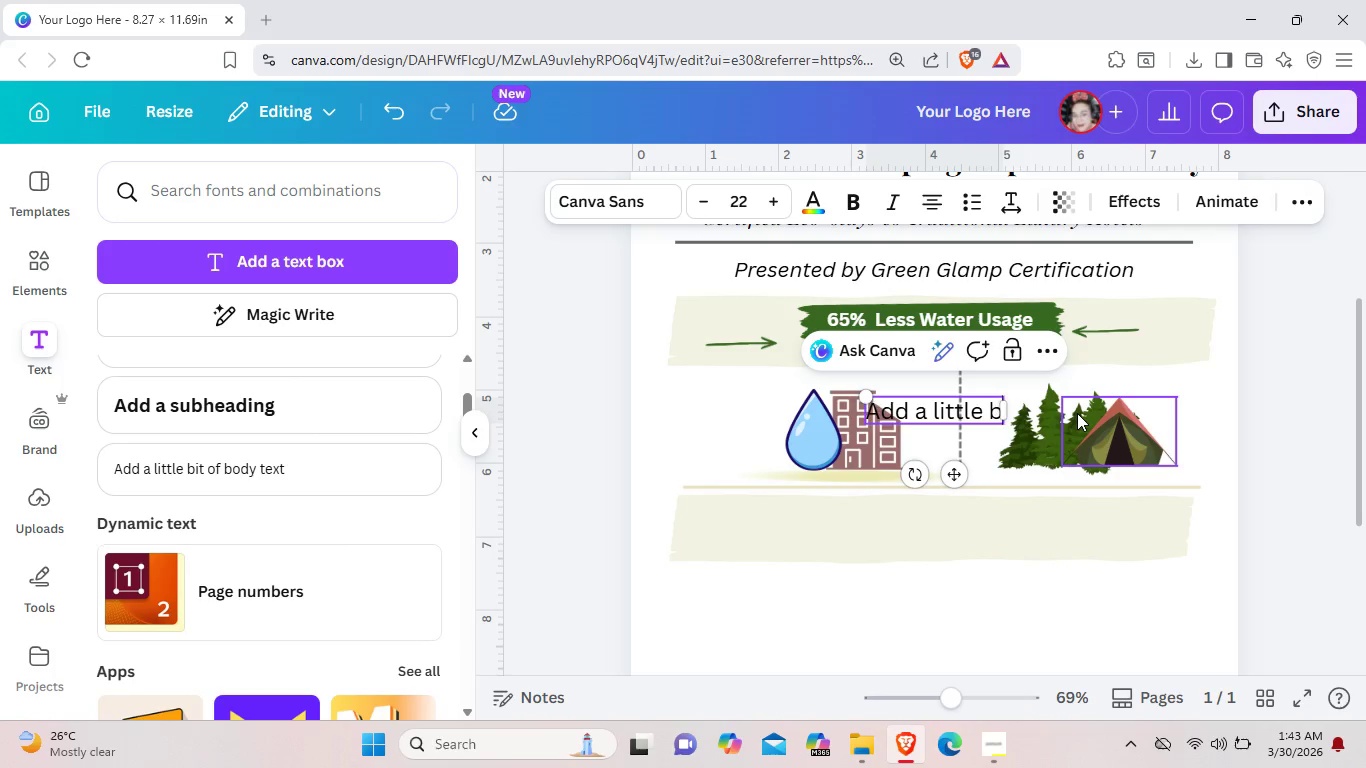 
key(Backspace)
 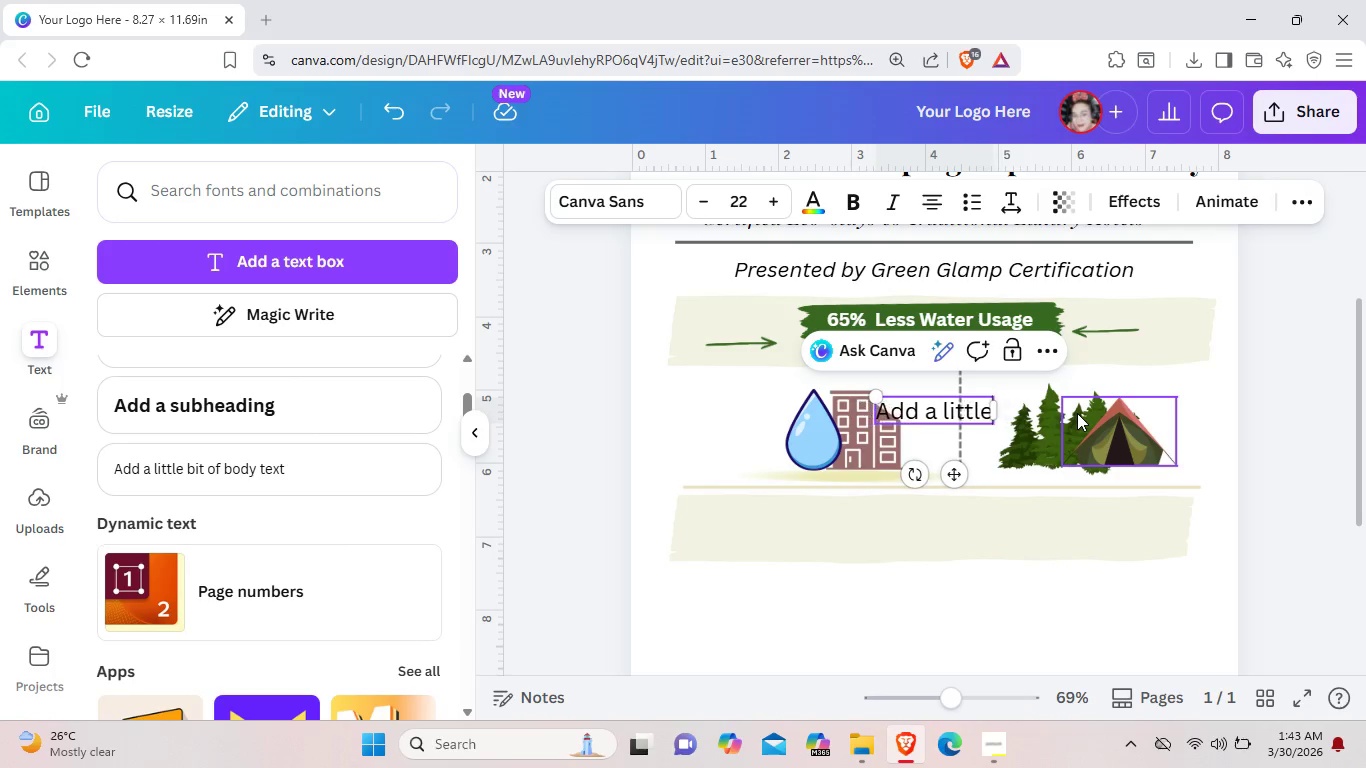 
key(Backspace)
 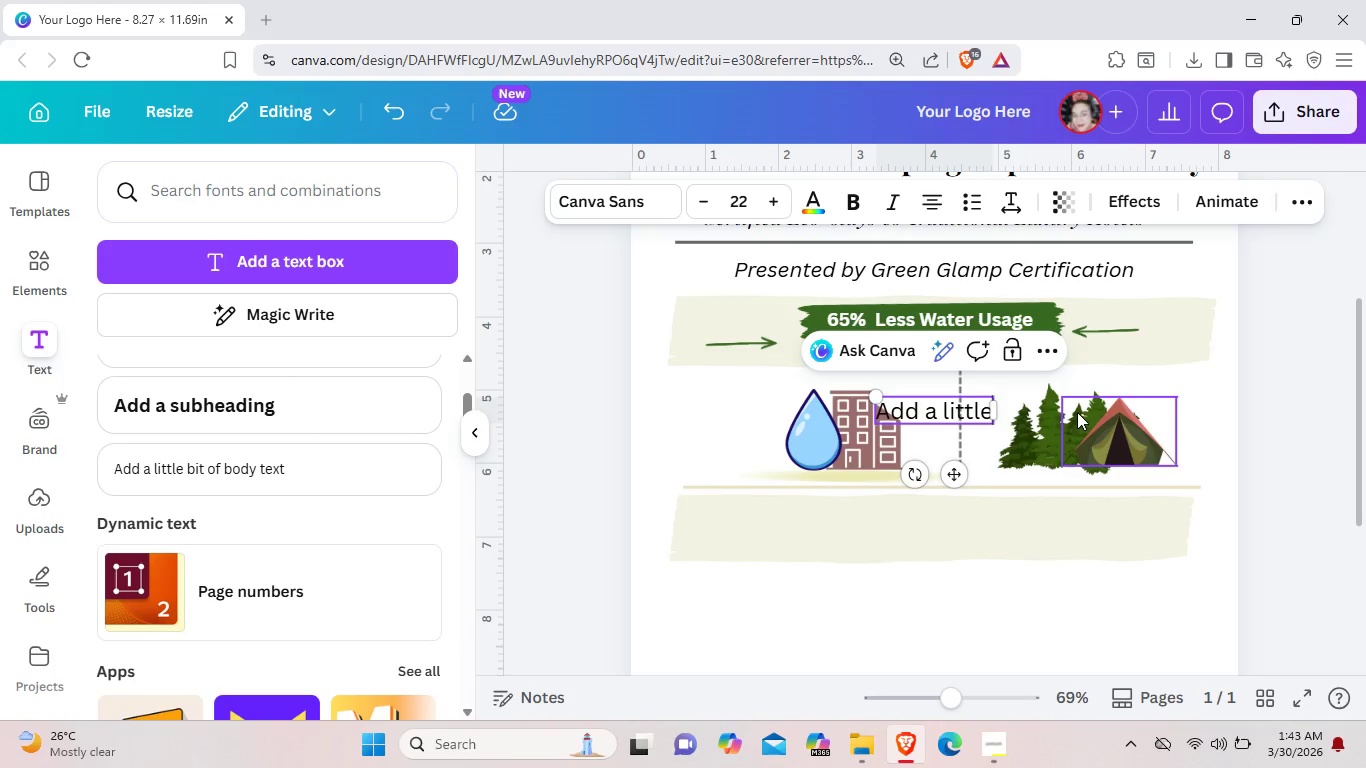 
key(Backspace)
 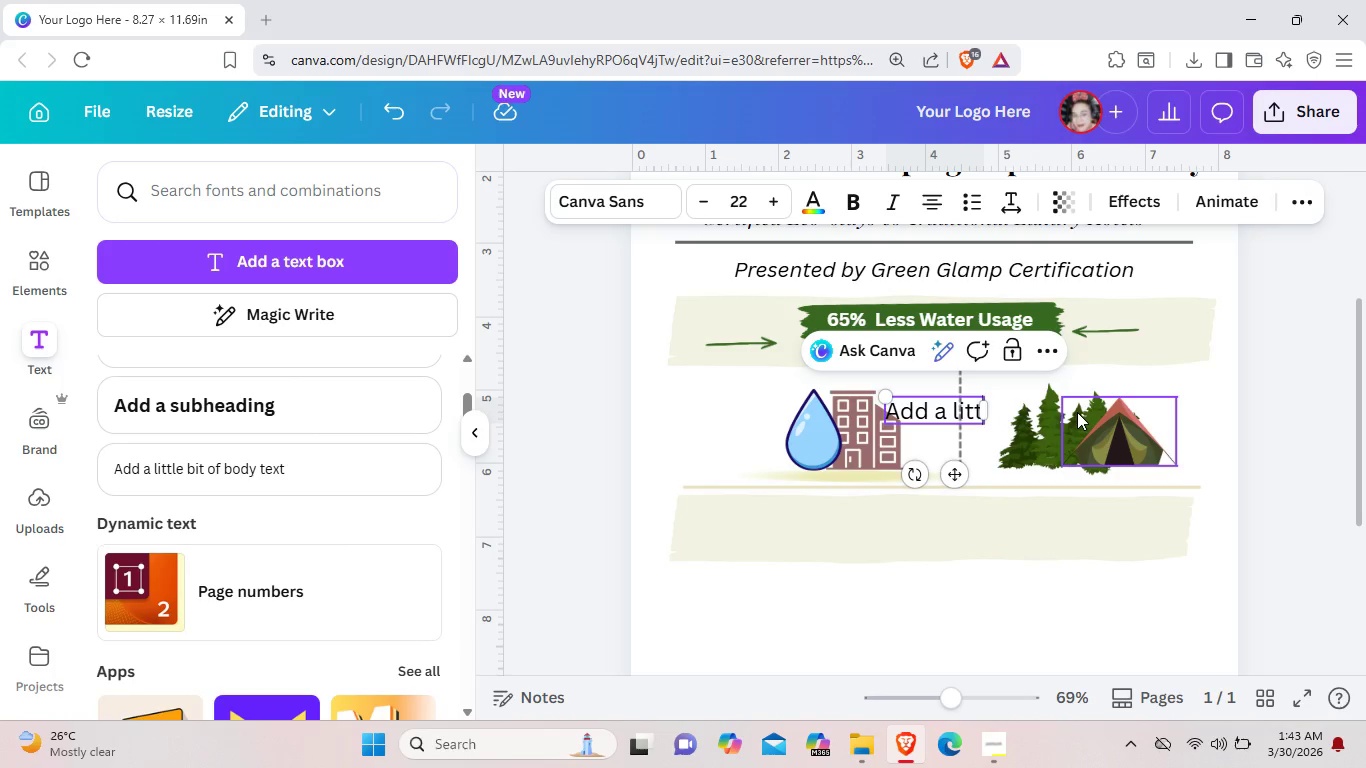 
key(Backspace)
 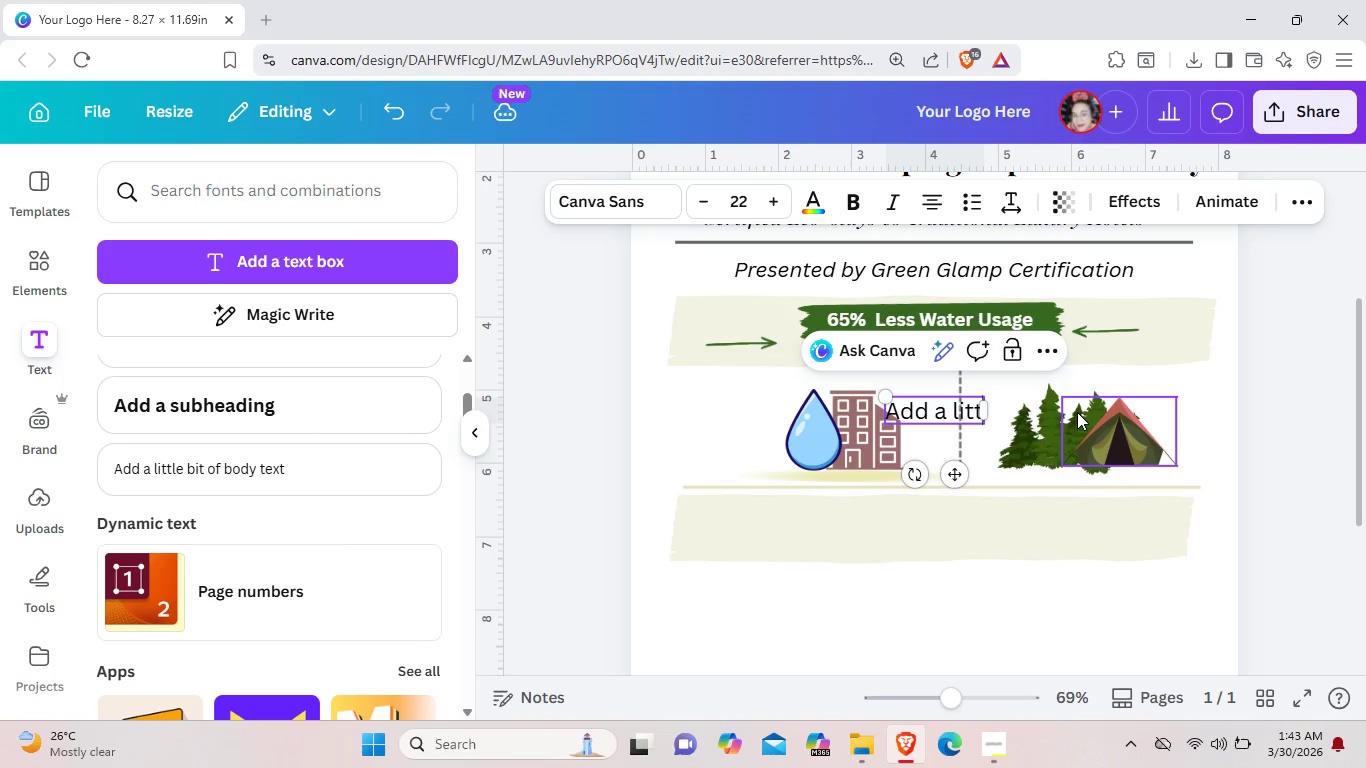 
key(Backspace)
 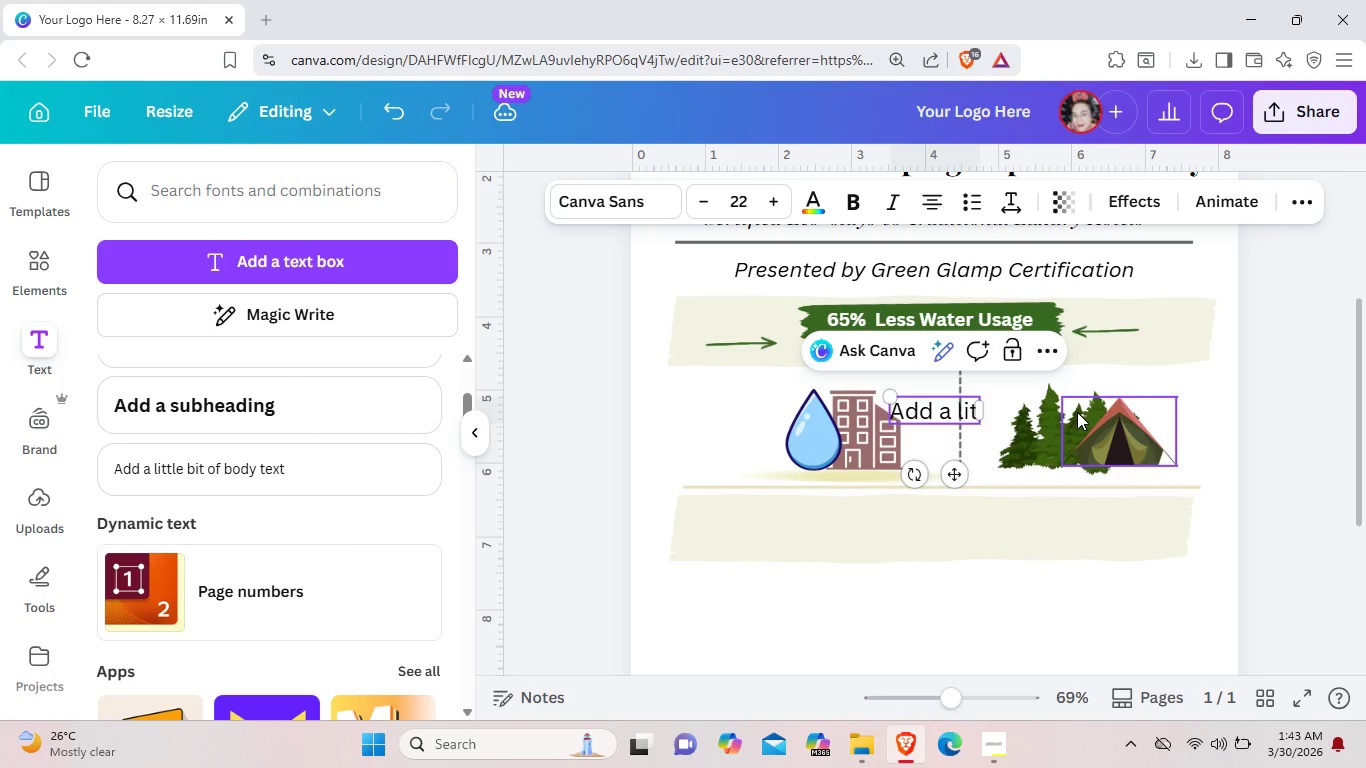 
key(Backspace)
 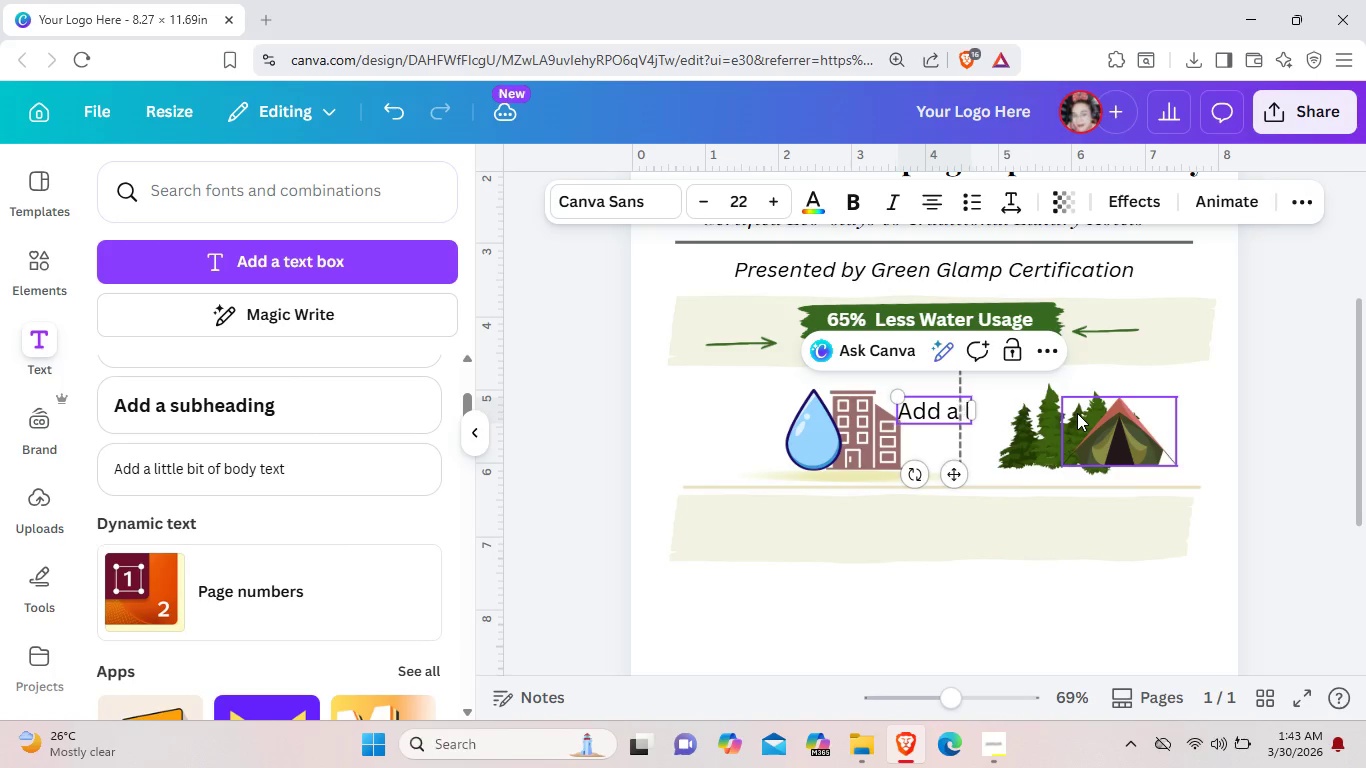 
key(Backspace)
 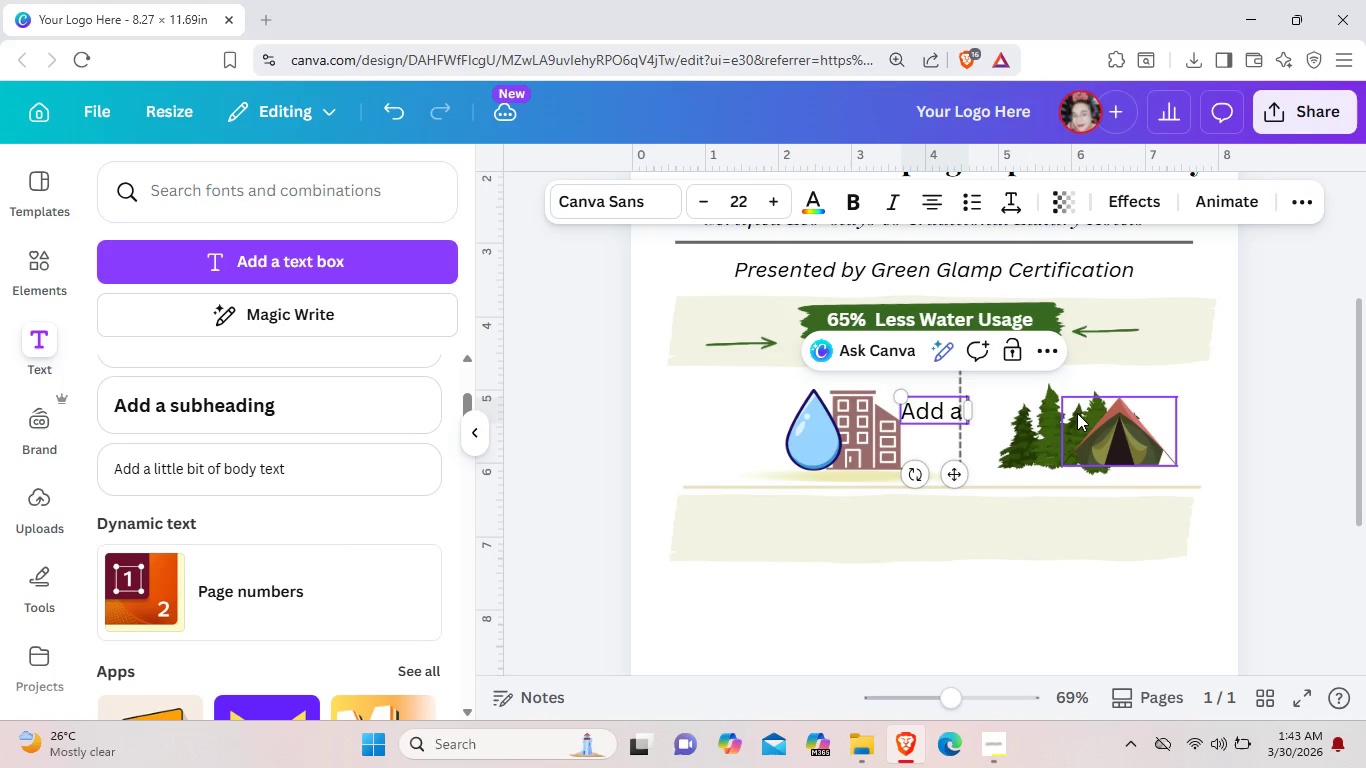 
key(Backspace)
 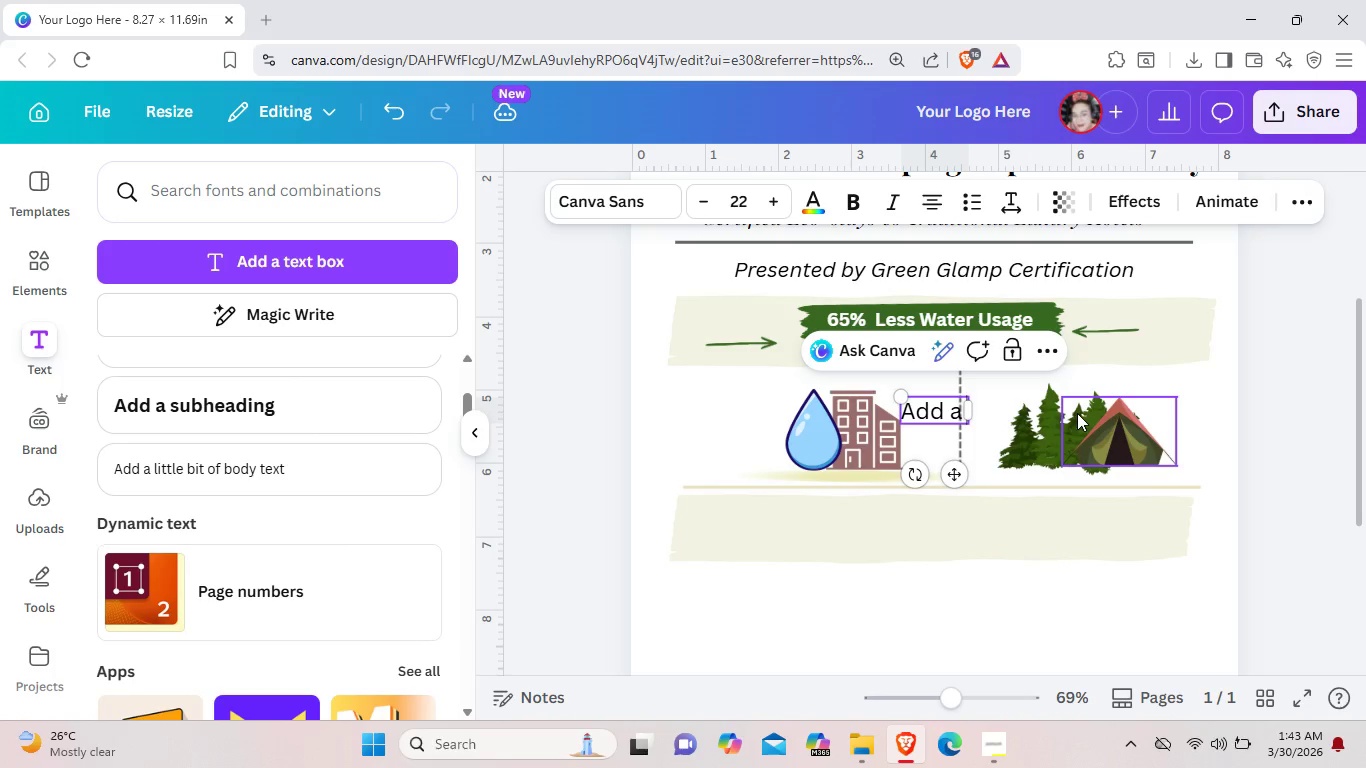 
key(Backspace)
 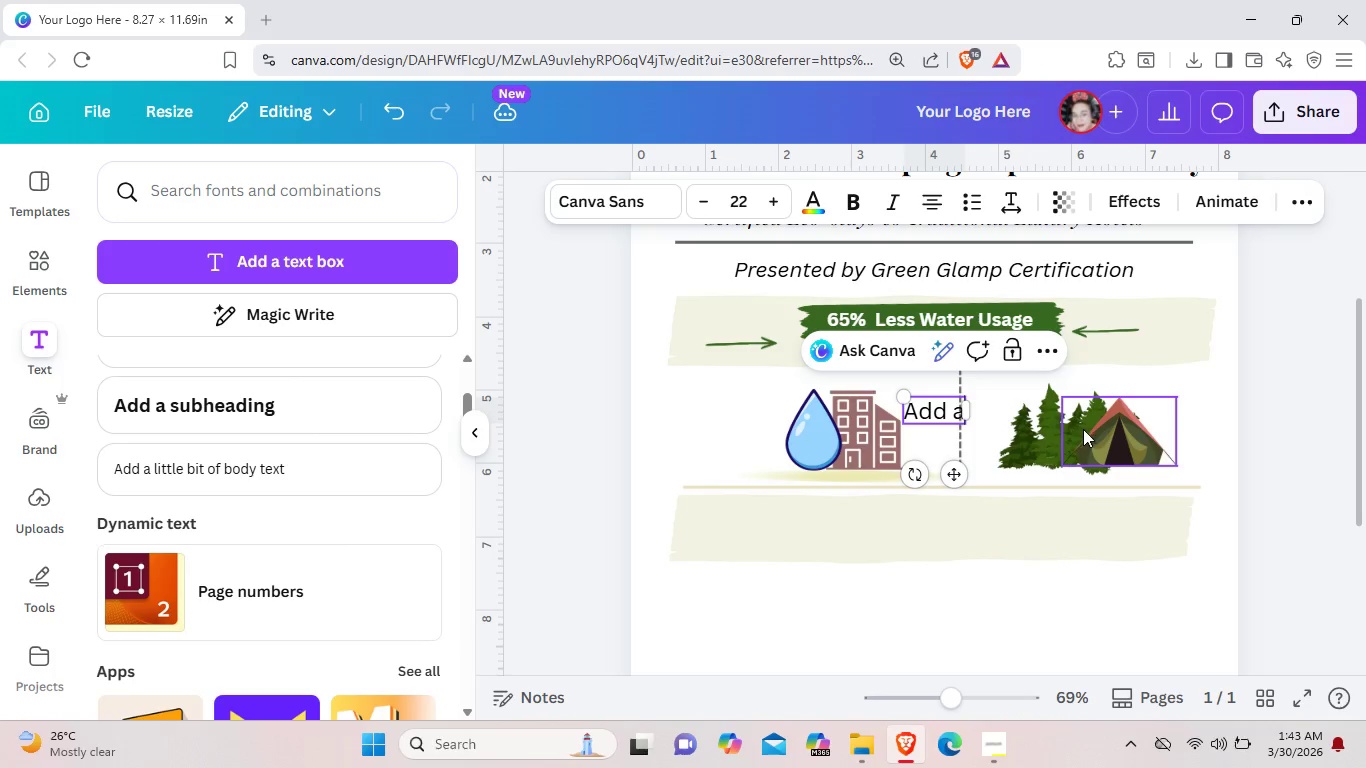 
key(Backspace)
 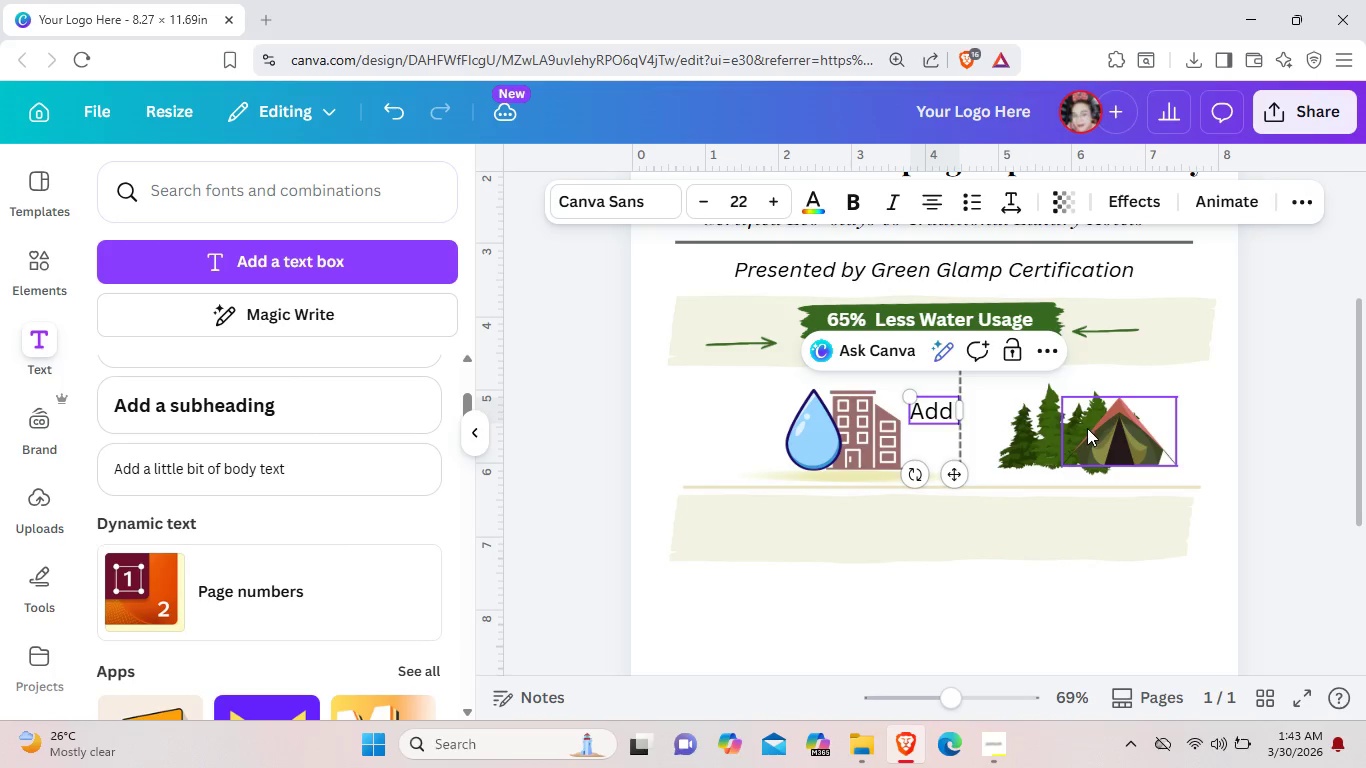 
key(Backspace)
 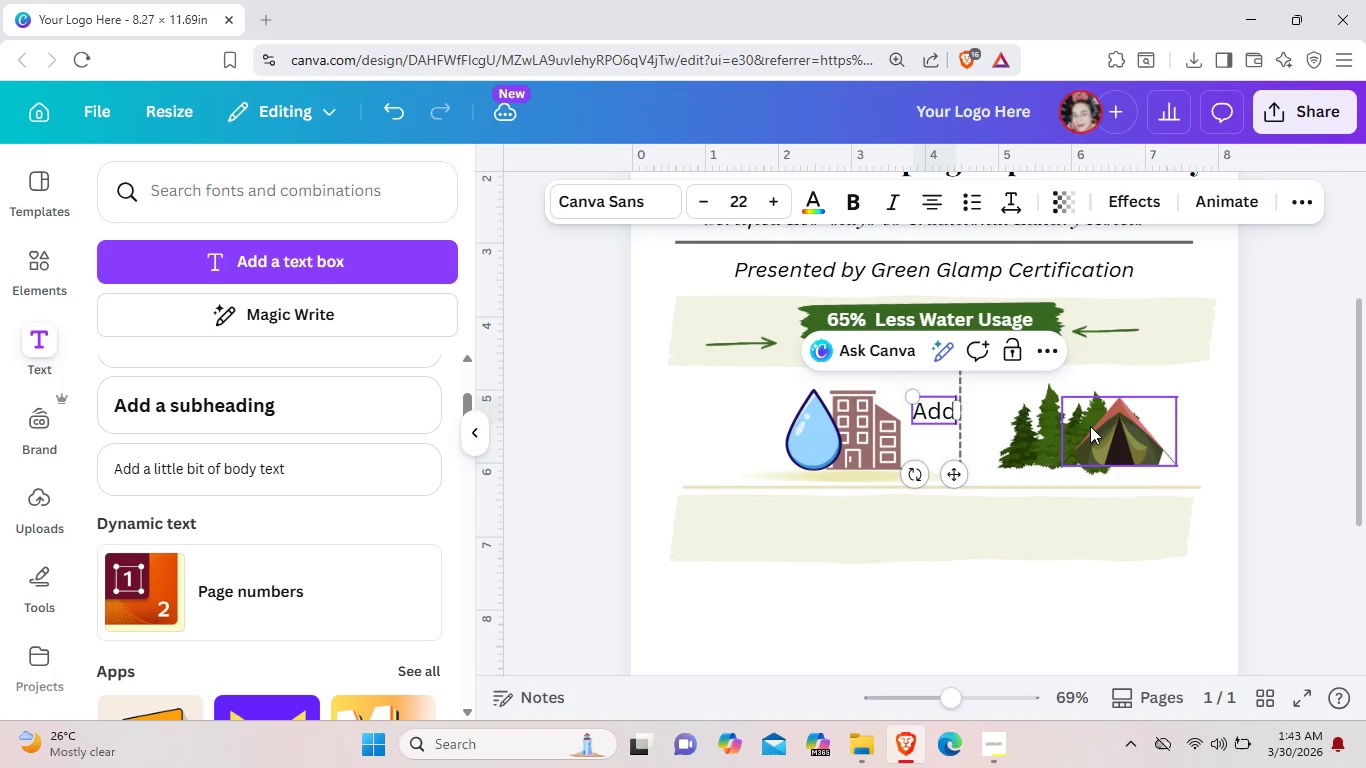 
key(Backspace)
 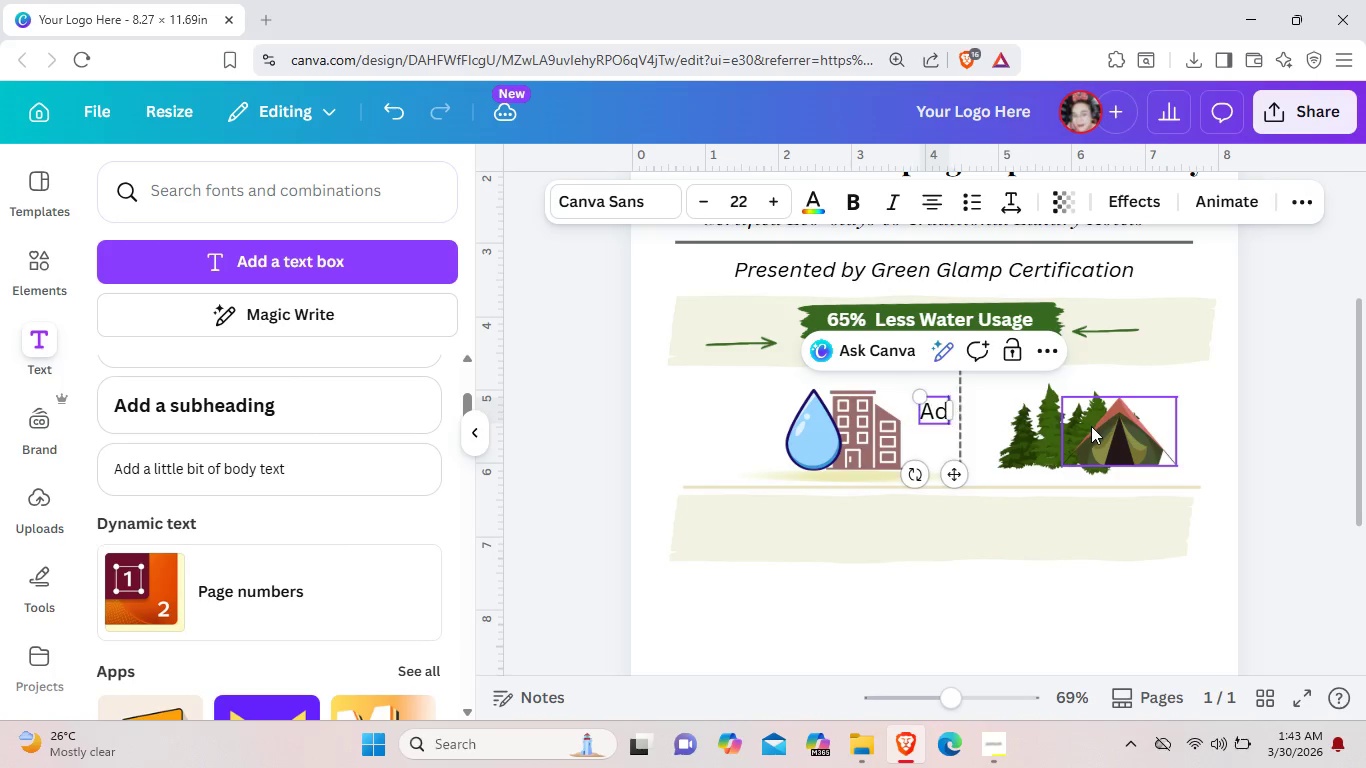 
key(Backspace)
 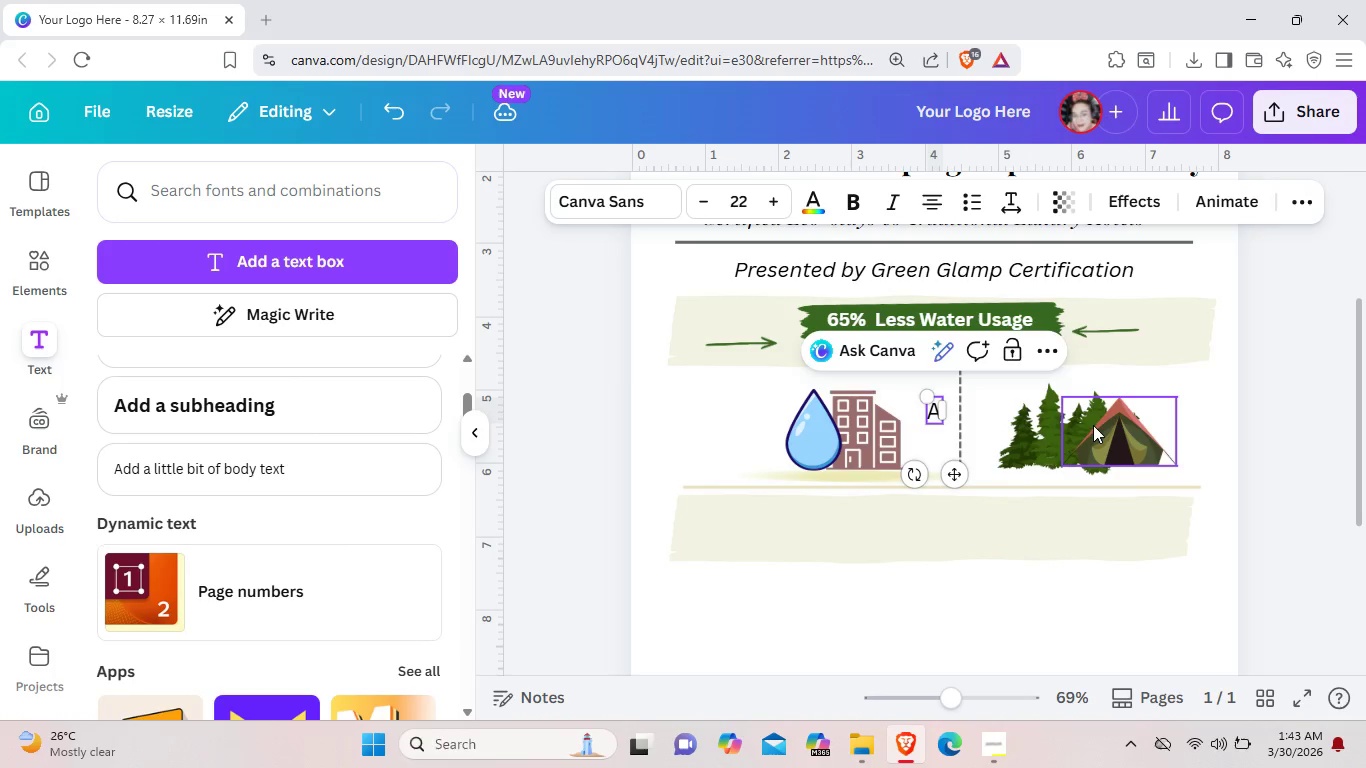 
key(Backspace)
type(Luxury Hotel)
 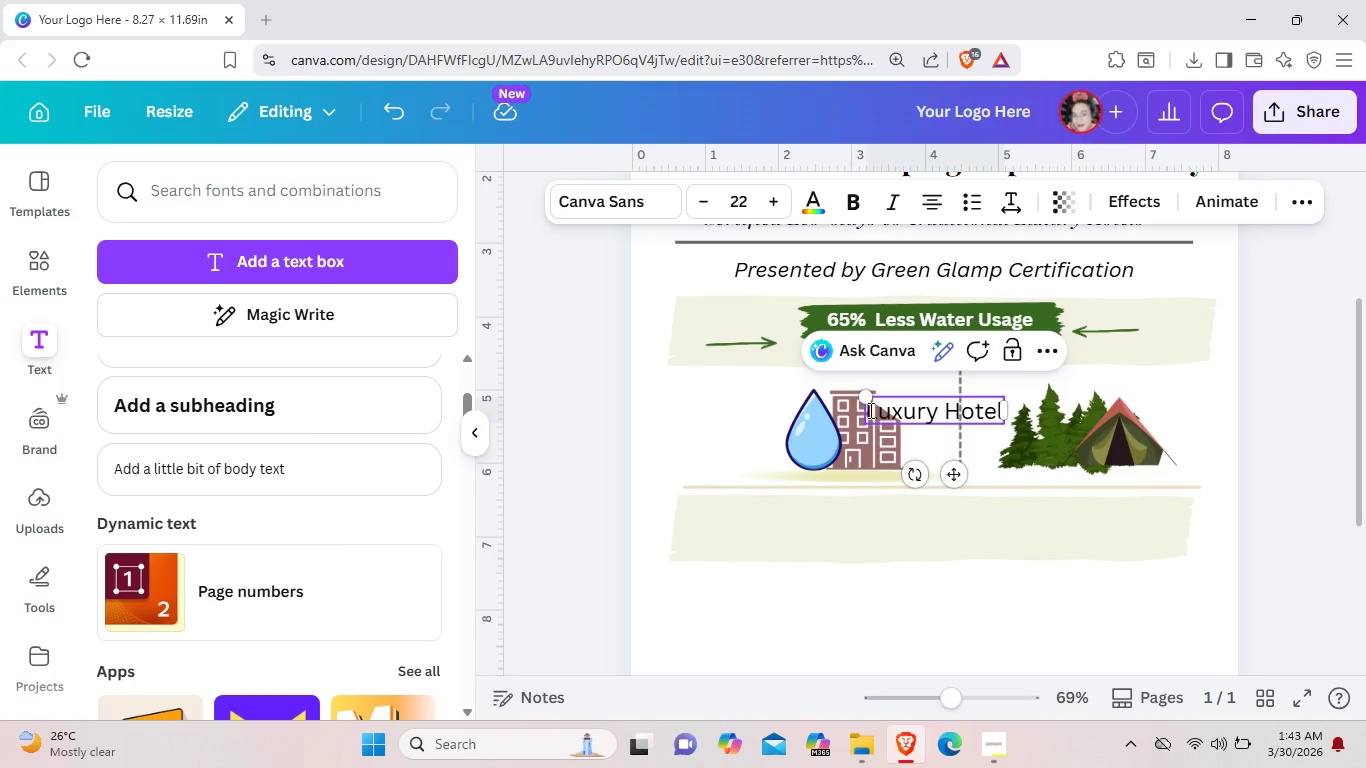 
left_click_drag(start_coordinate=[870, 411], to_coordinate=[1000, 404])
 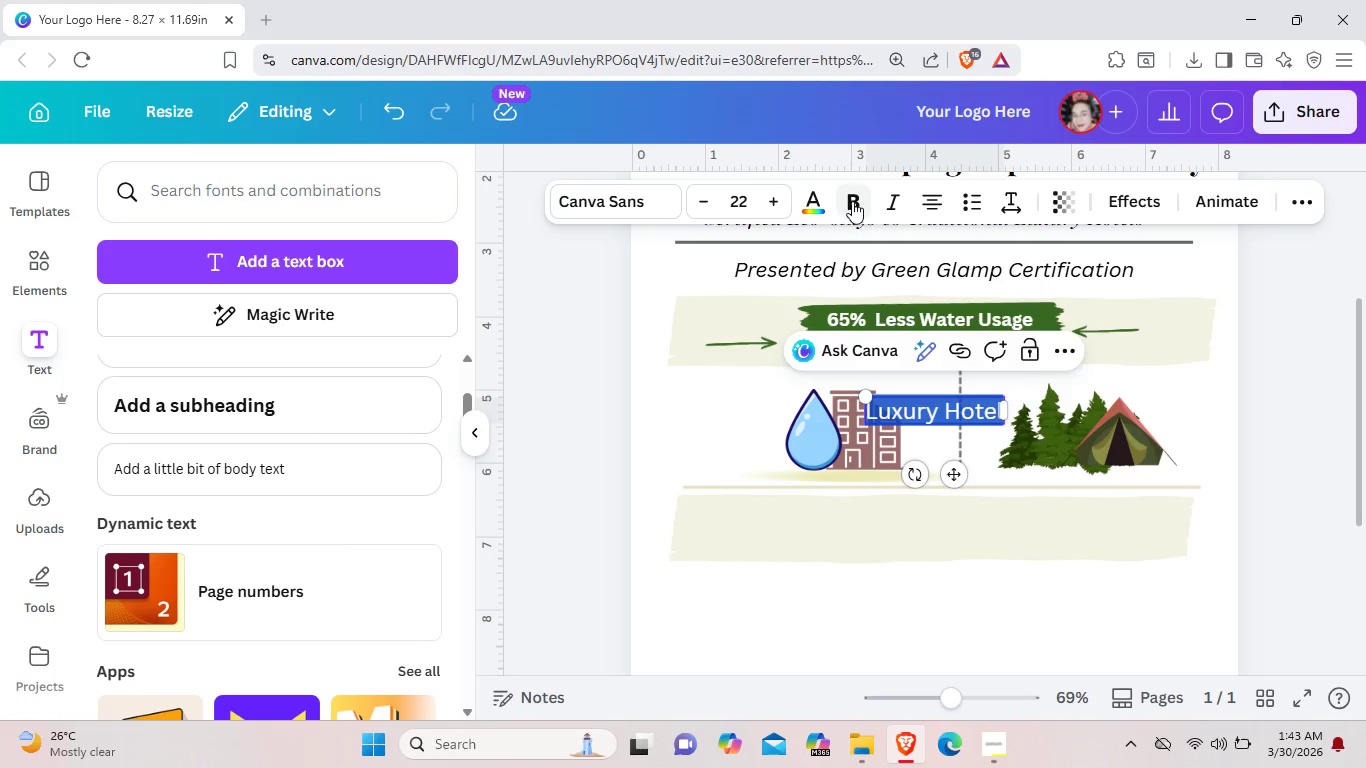 
left_click([852, 201])
 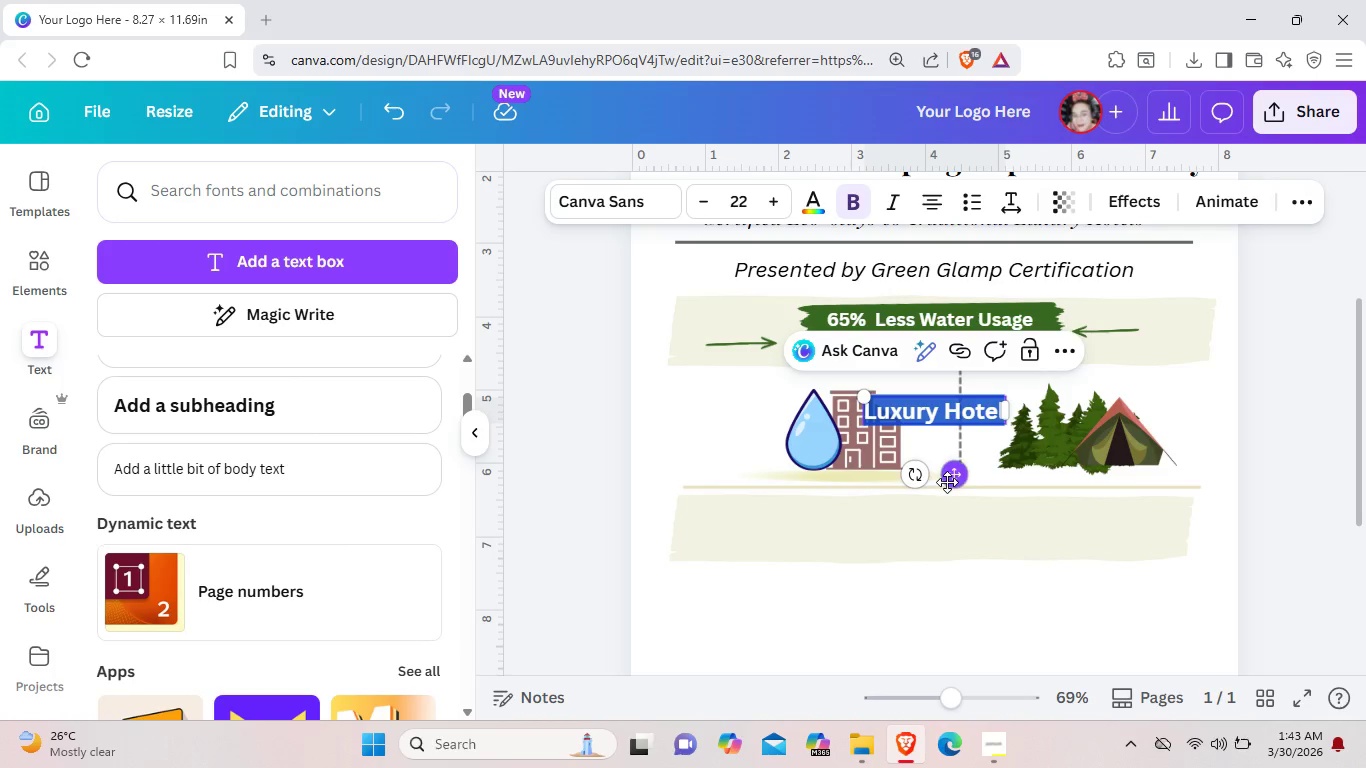 
left_click_drag(start_coordinate=[950, 482], to_coordinate=[870, 540])
 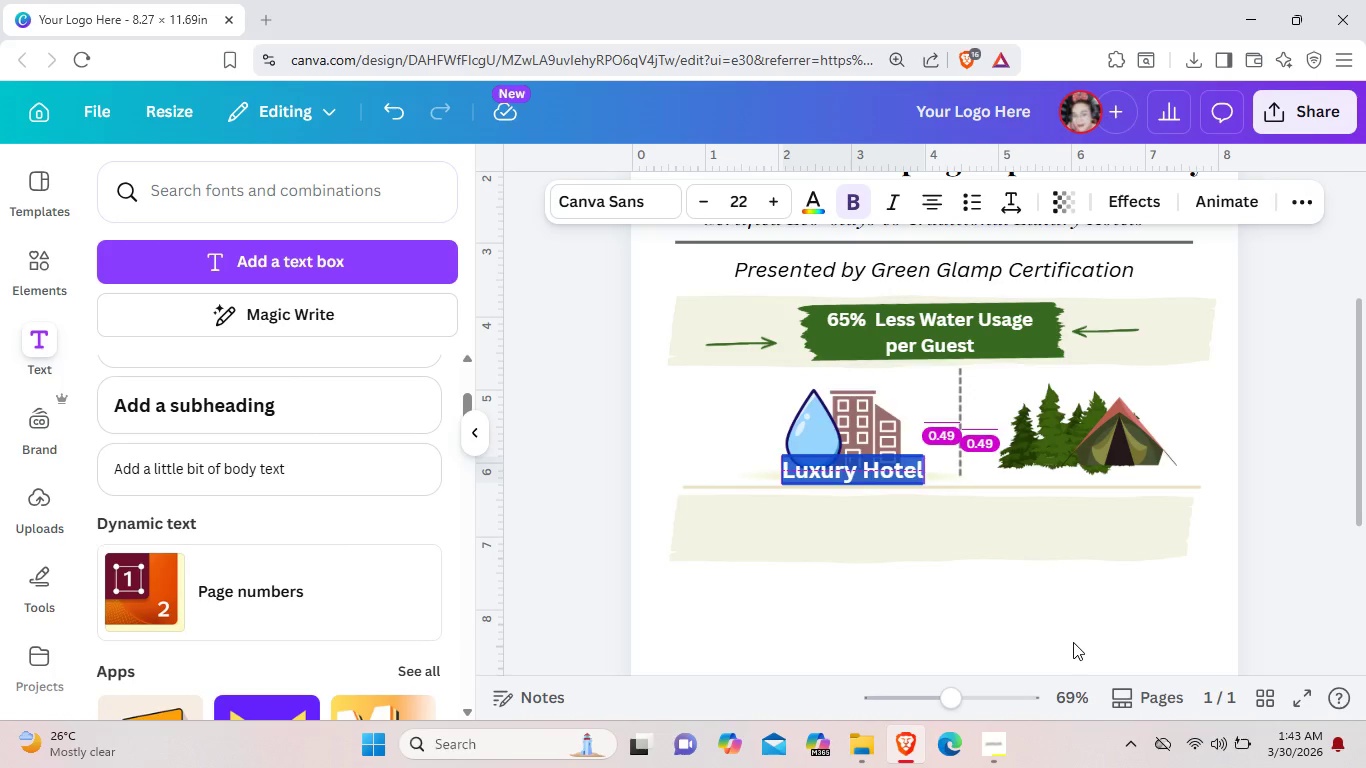 
left_click([1073, 642])
 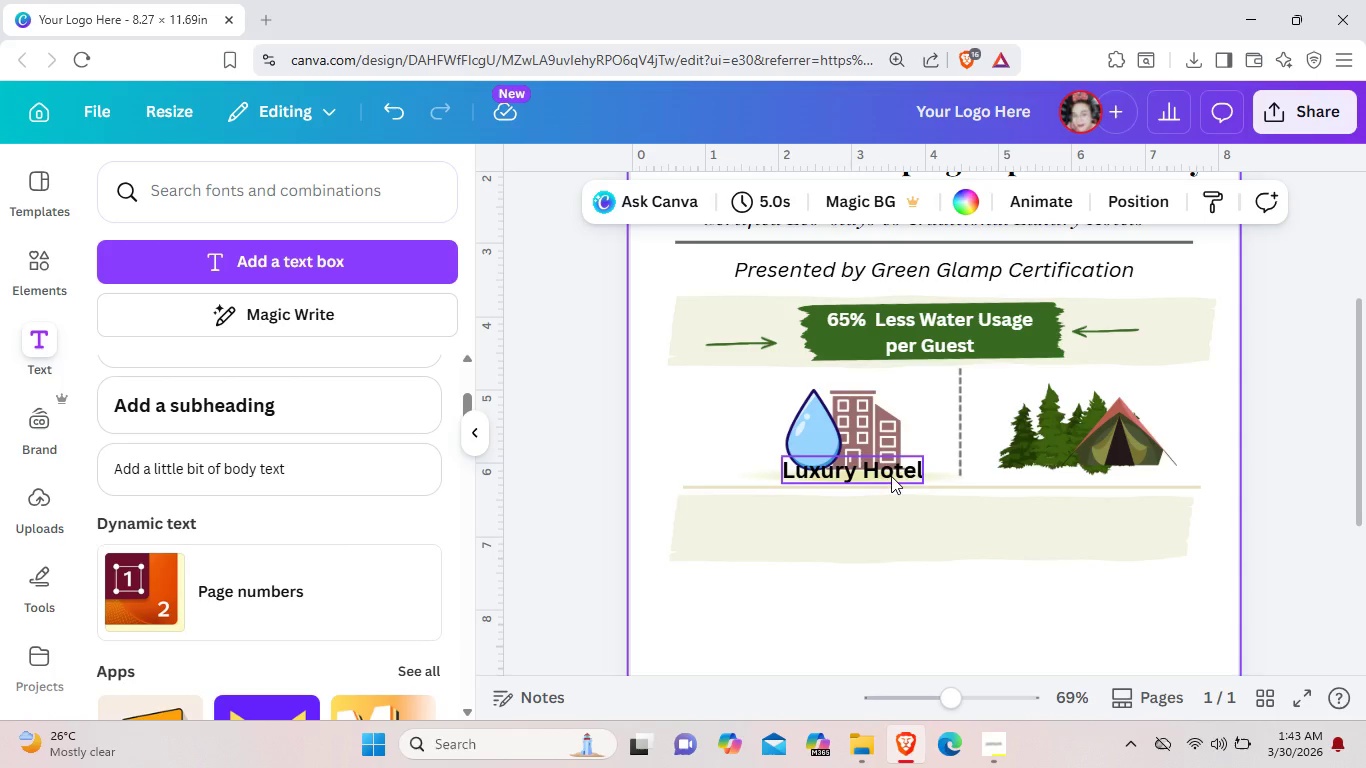 
wait(5.34)
 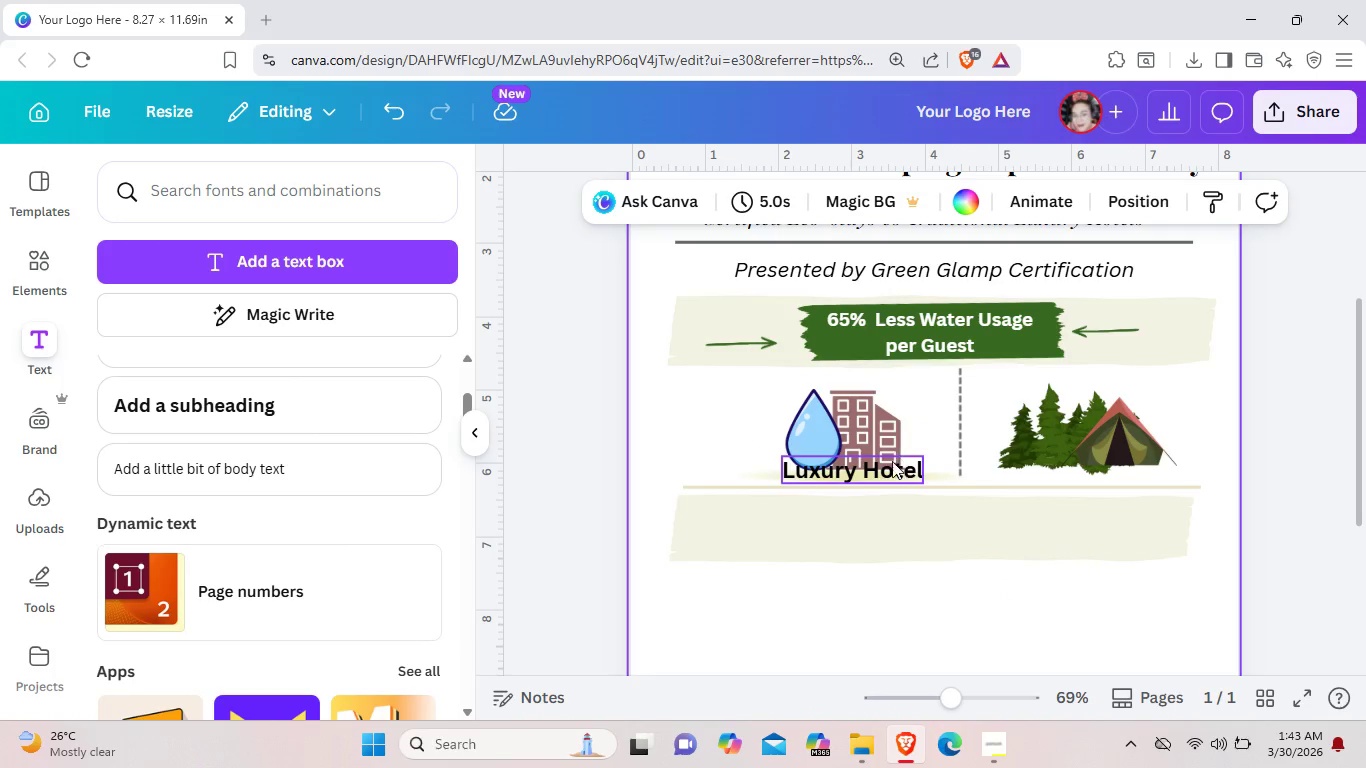 
left_click_drag(start_coordinate=[1085, 540], to_coordinate=[1085, 560])
 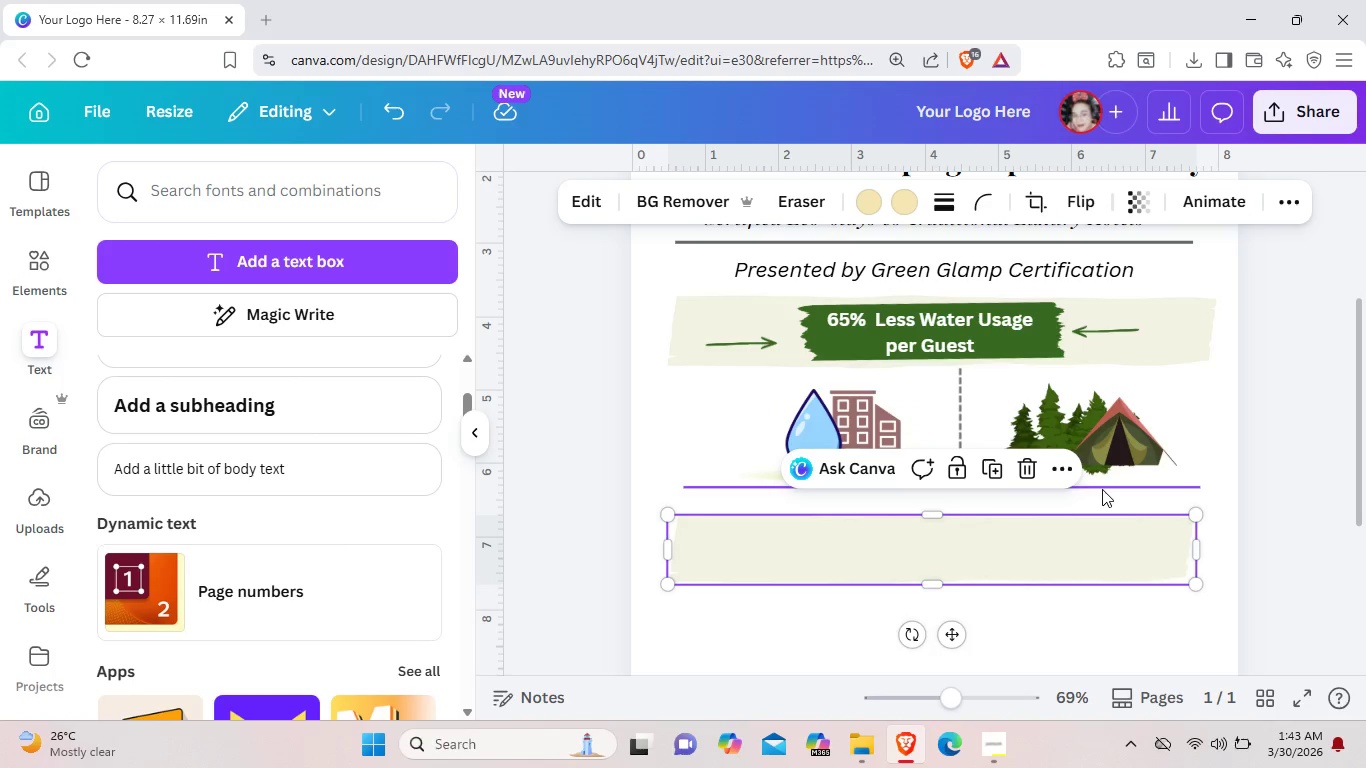 
left_click_drag(start_coordinate=[1102, 489], to_coordinate=[1103, 502])
 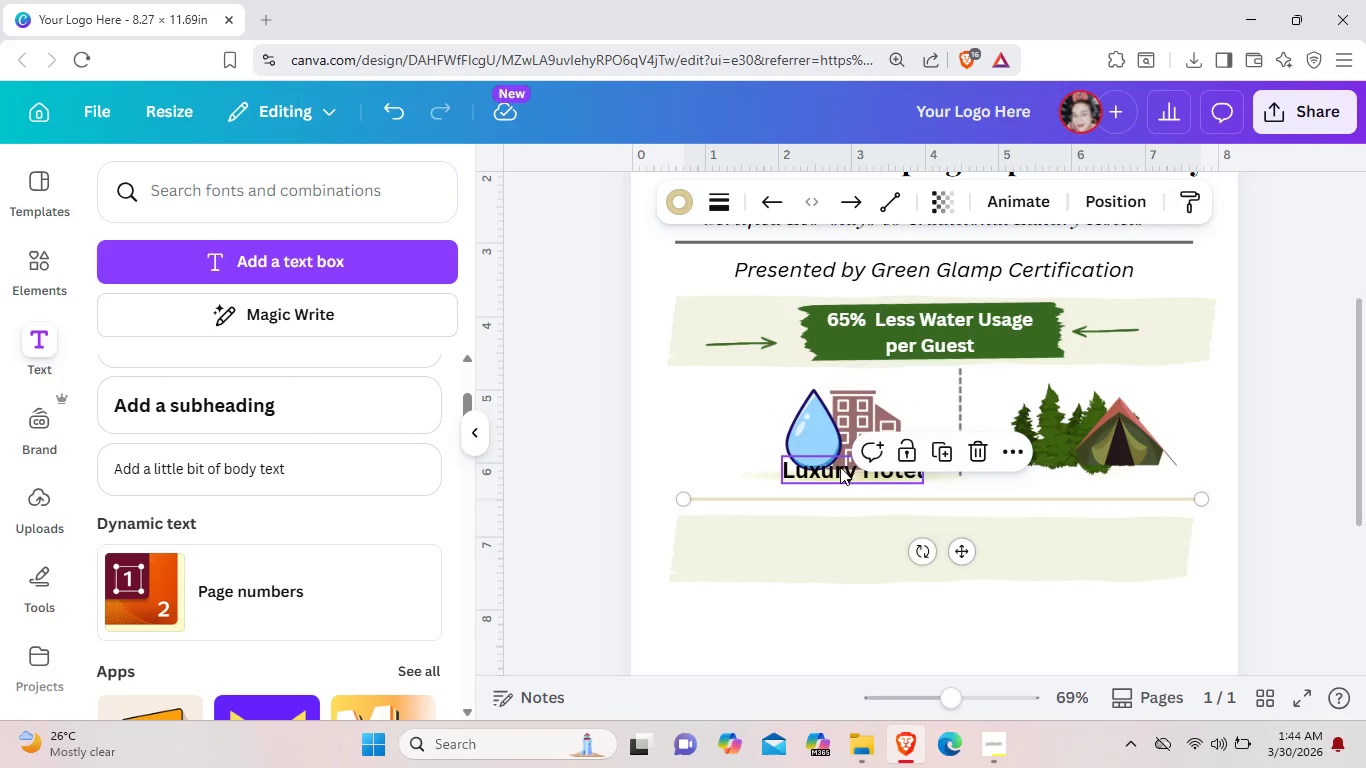 
left_click_drag(start_coordinate=[840, 467], to_coordinate=[835, 476])
 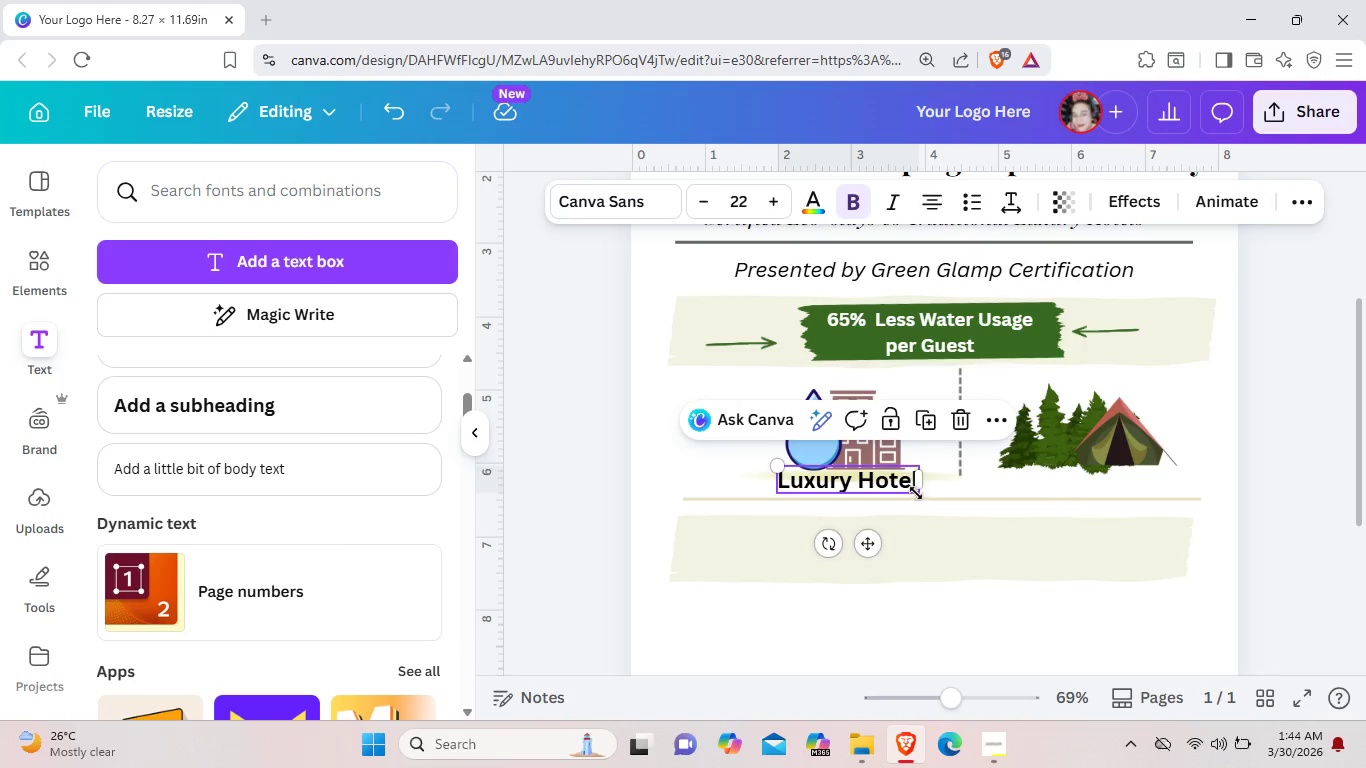 
left_click_drag(start_coordinate=[784, 463], to_coordinate=[815, 472])
 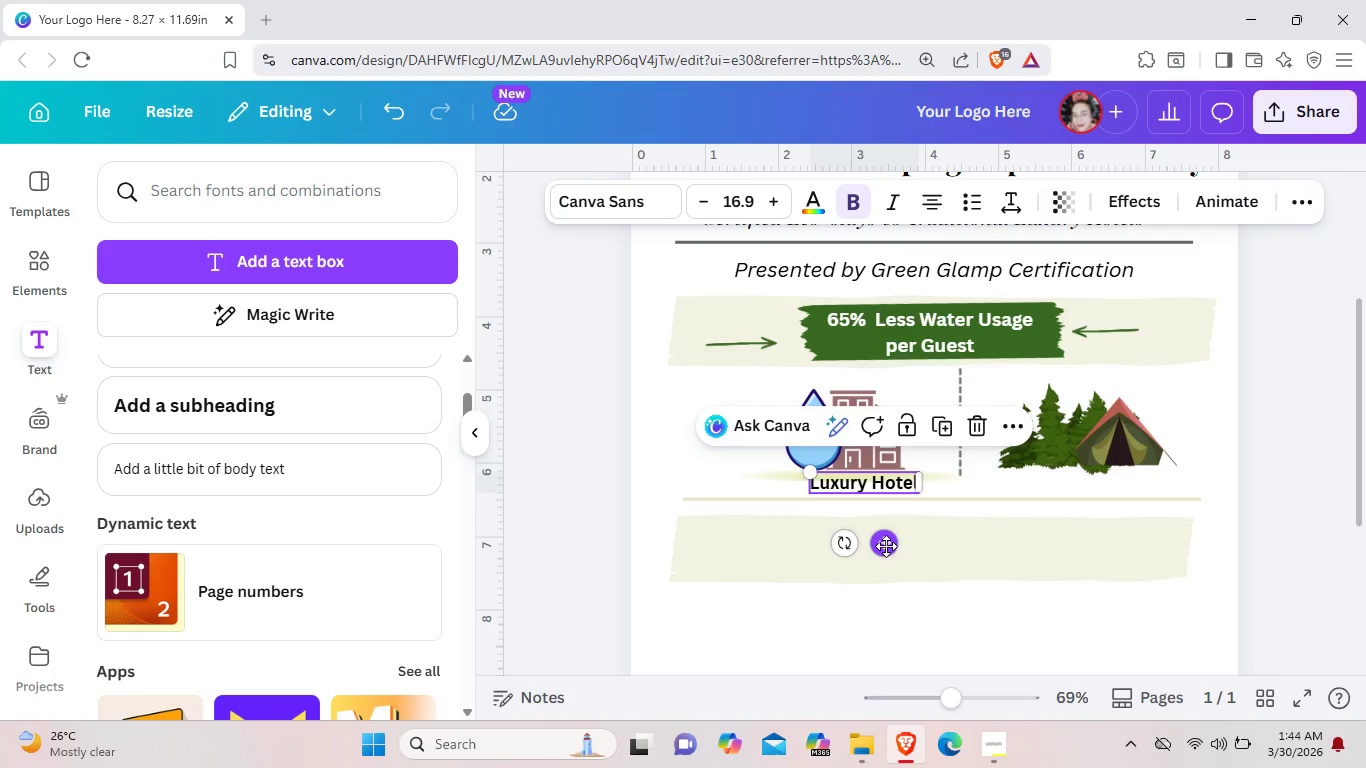 
left_click_drag(start_coordinate=[886, 546], to_coordinate=[867, 545])
 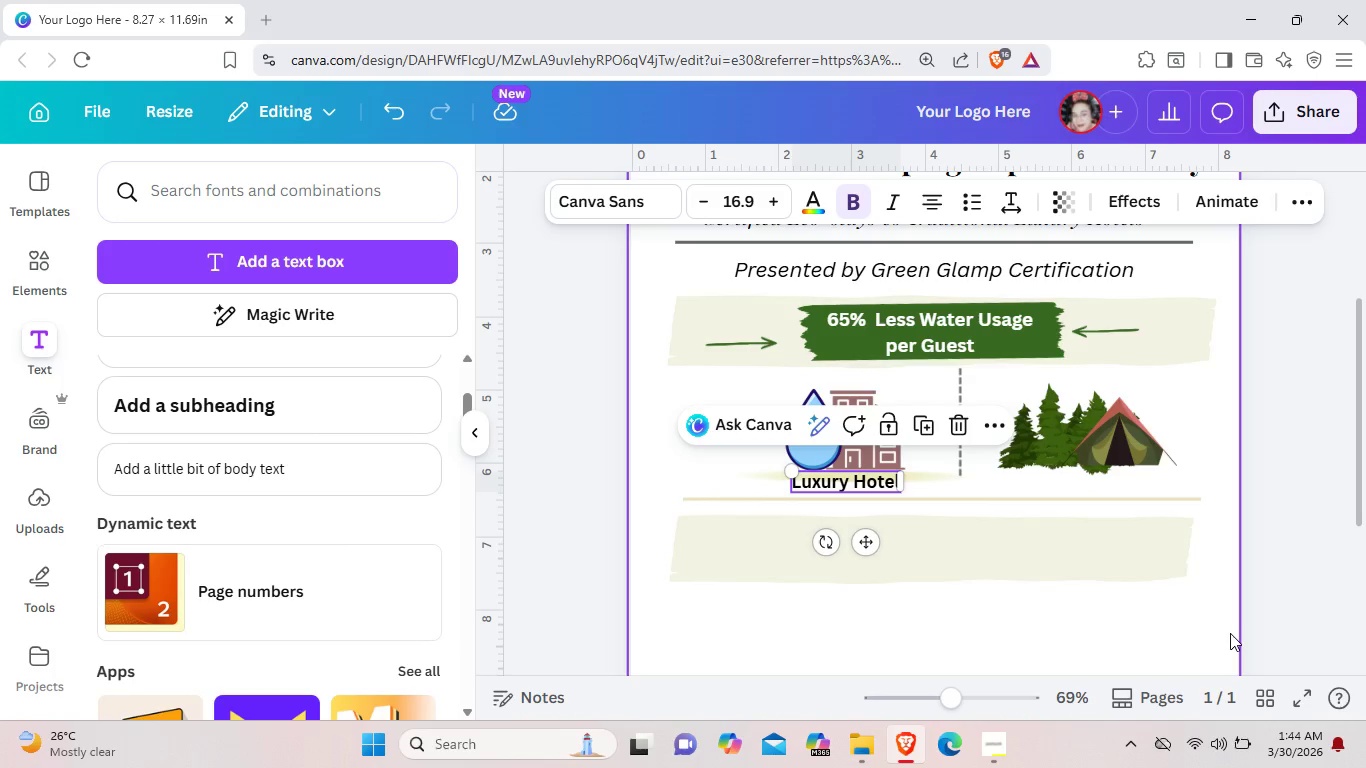 
left_click([1230, 633])
 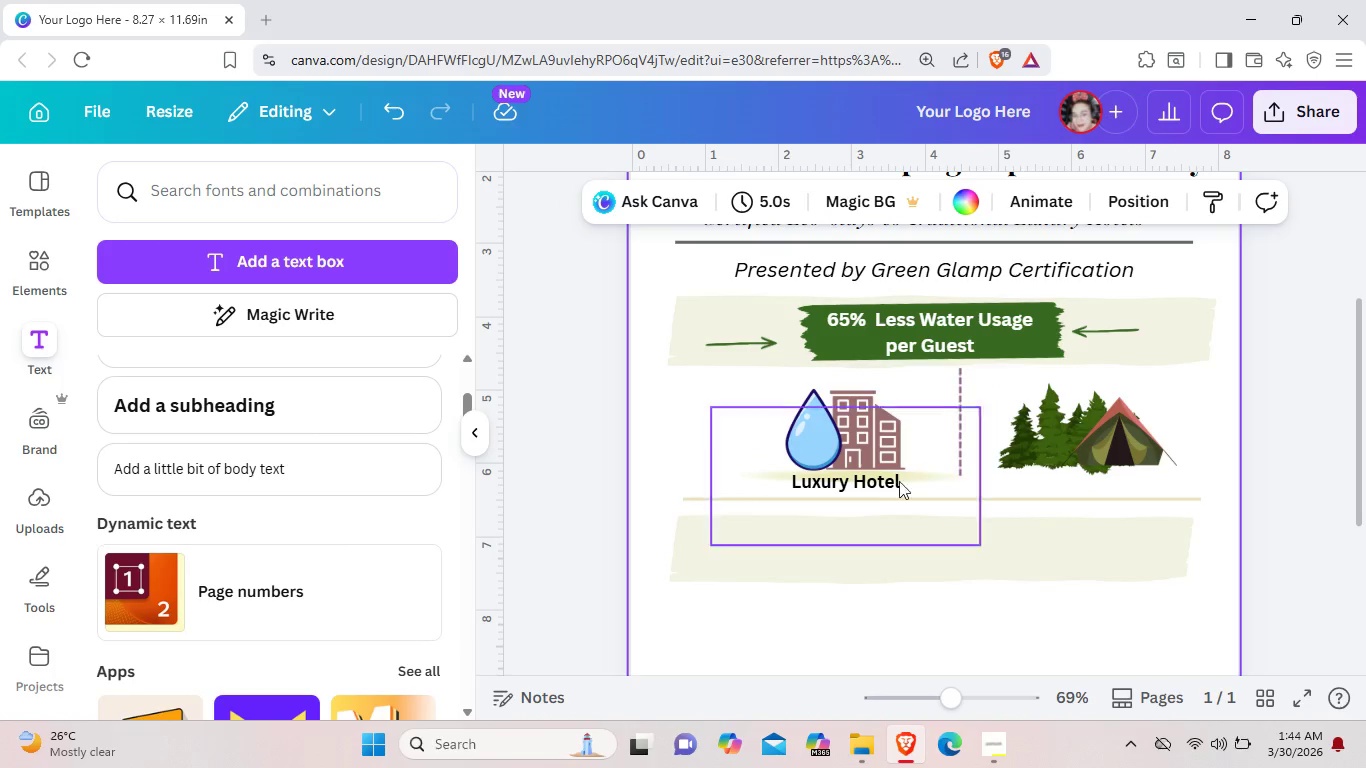 
left_click([865, 481])
 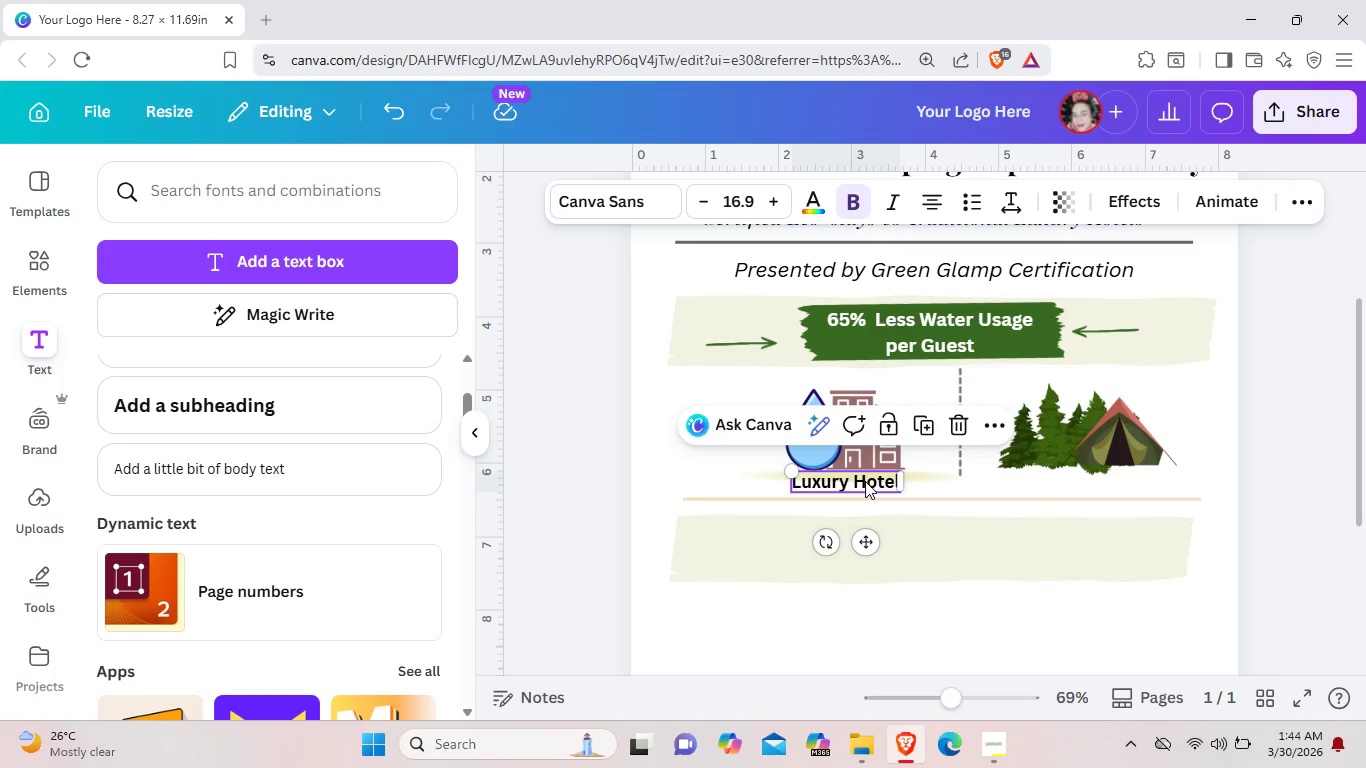 
key(Control+C)
 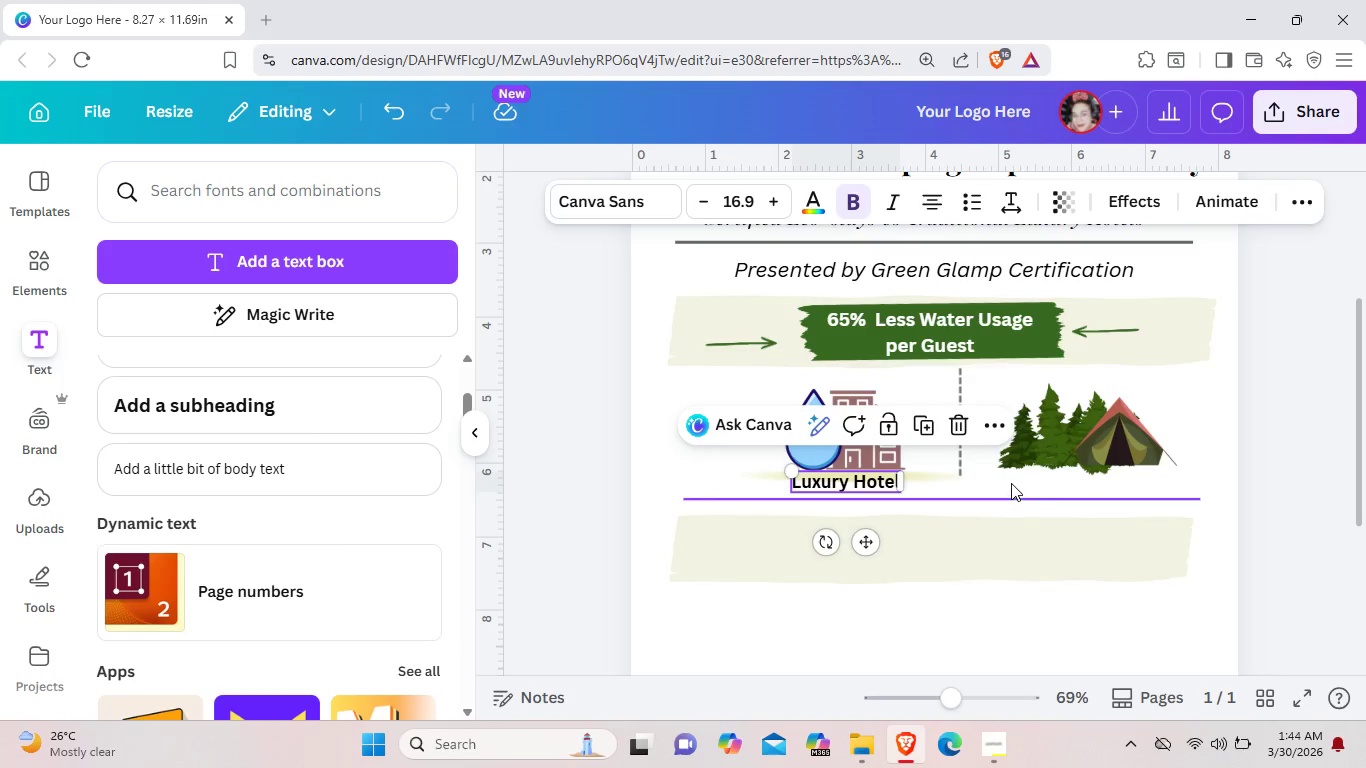 
left_click([1011, 482])
 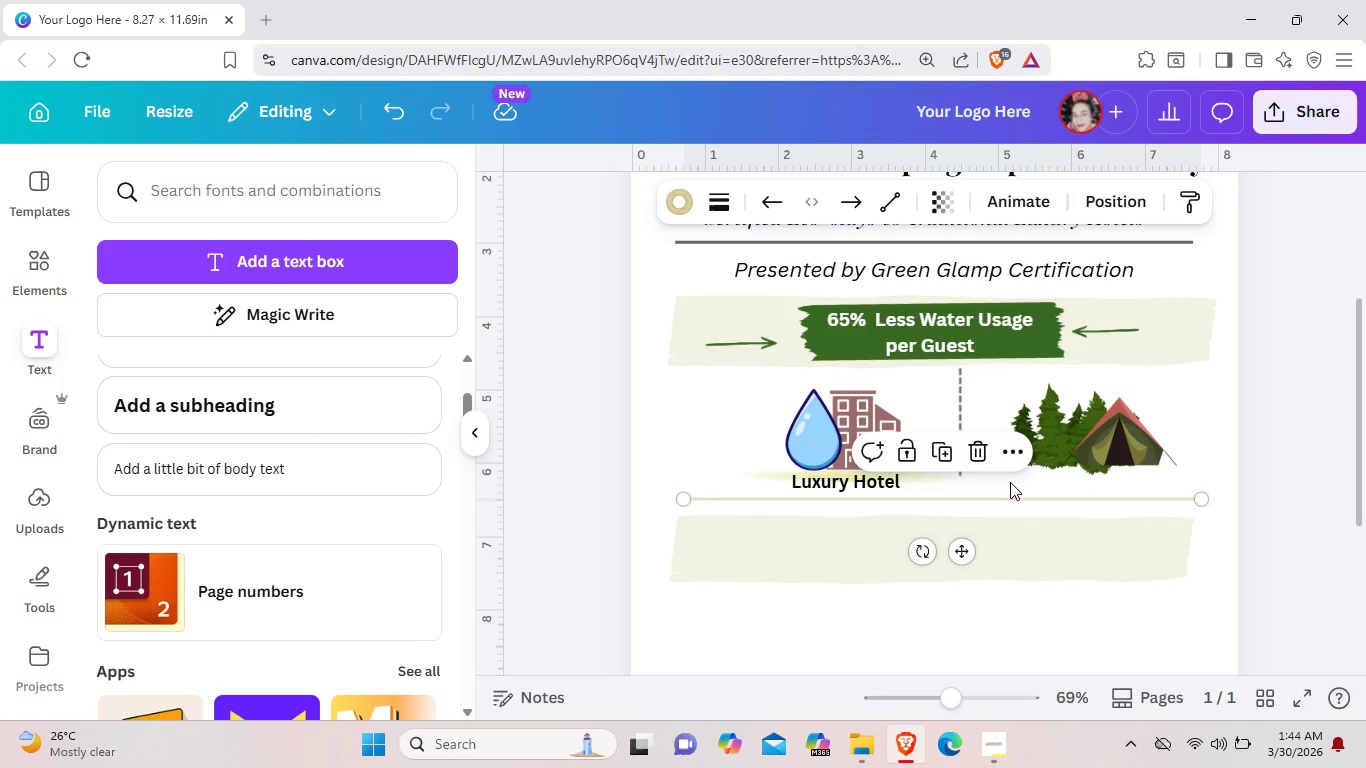 
key(Control+V)
 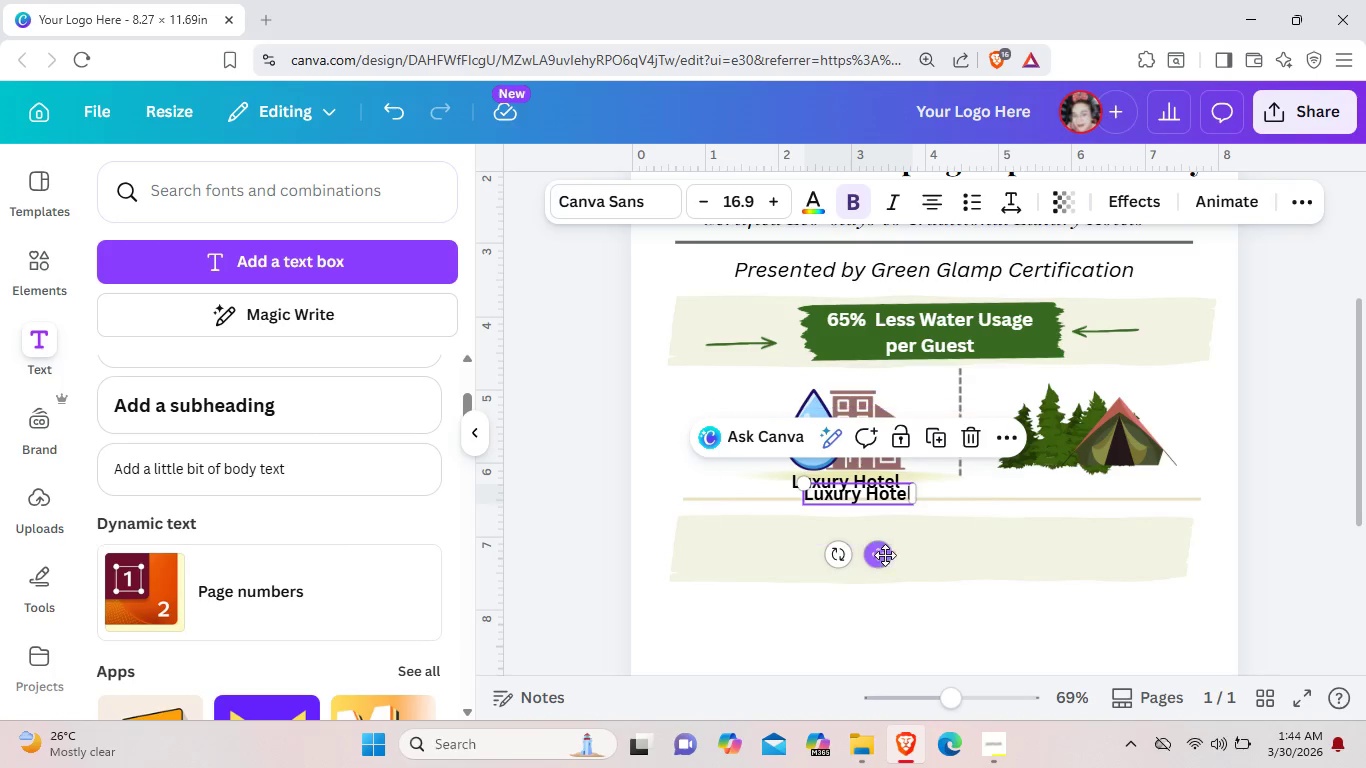 
left_click_drag(start_coordinate=[878, 555], to_coordinate=[1094, 540])
 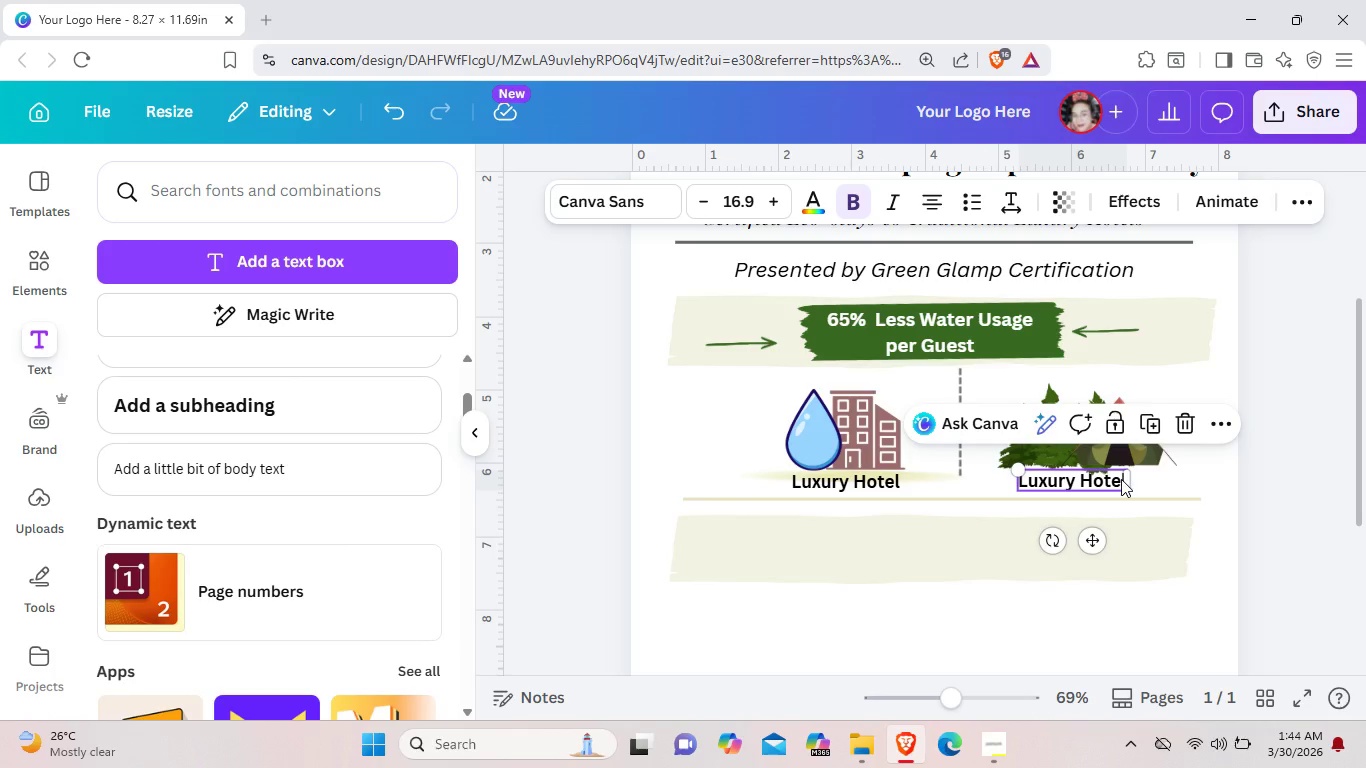 
left_click_drag(start_coordinate=[1121, 479], to_coordinate=[1114, 475])
 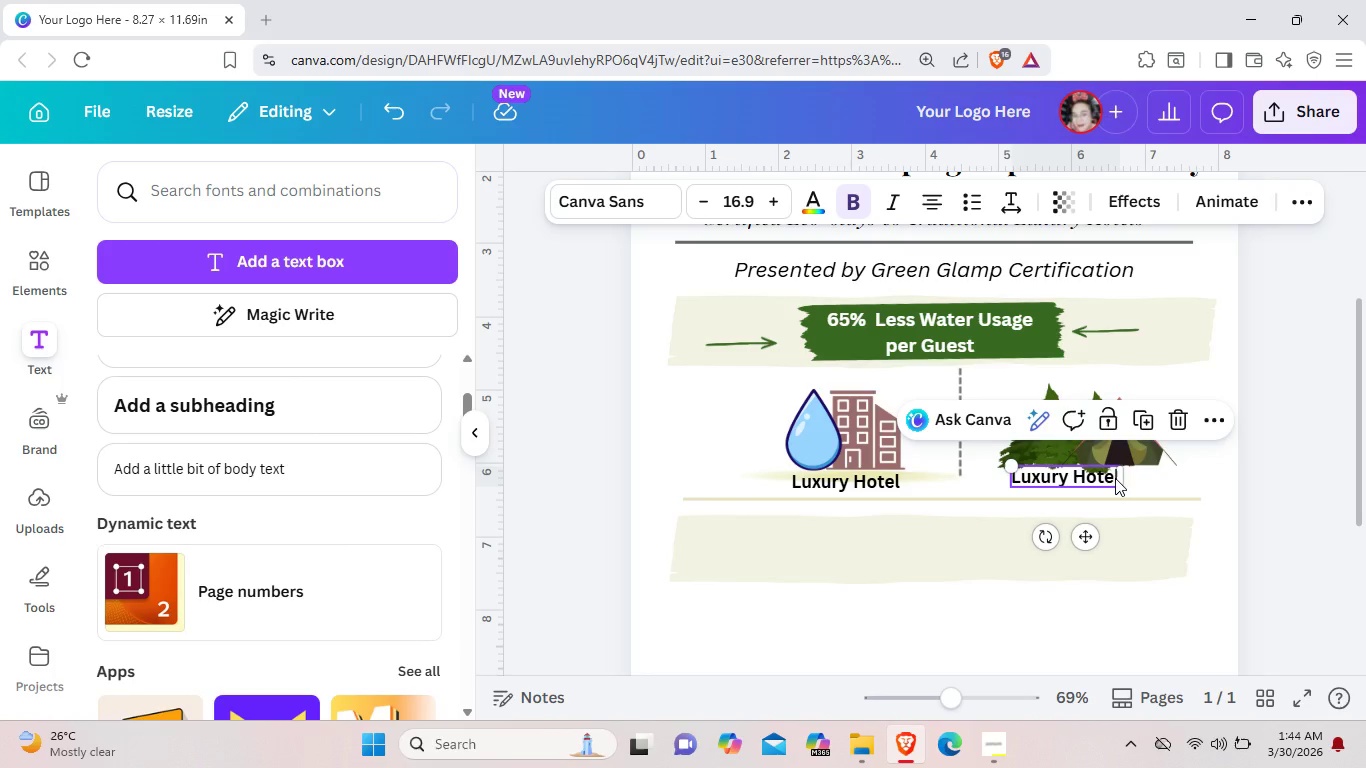 
left_click([1115, 478])
 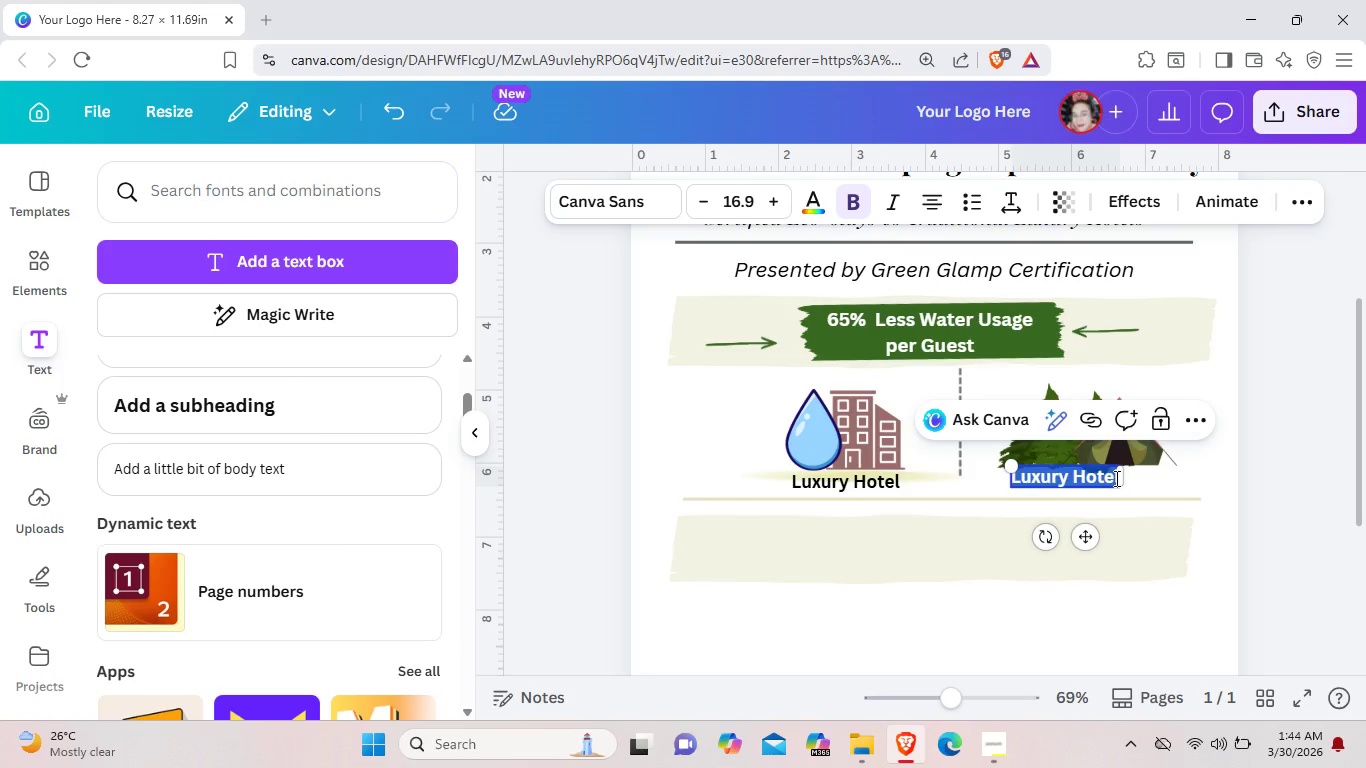 
key(Backspace)
type(Eco Glamping)
 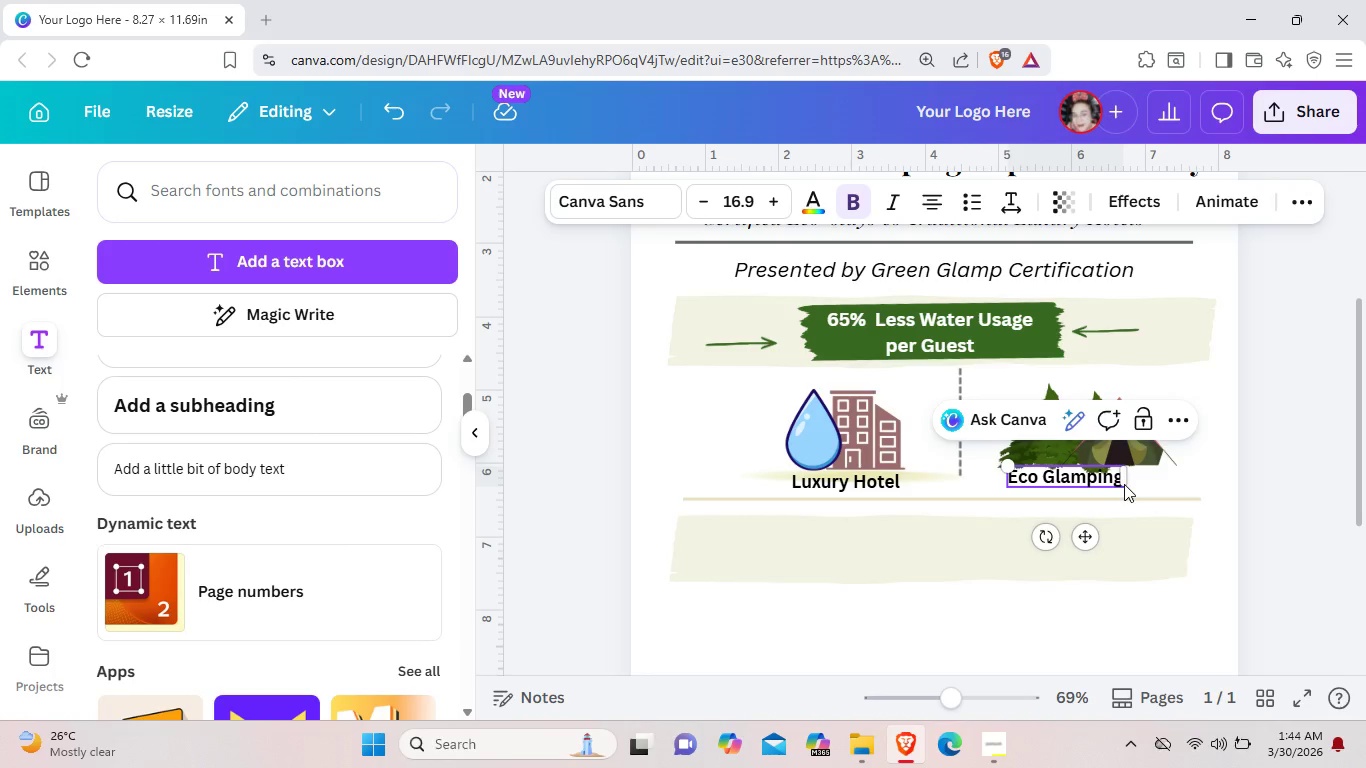 
left_click([1145, 629])
 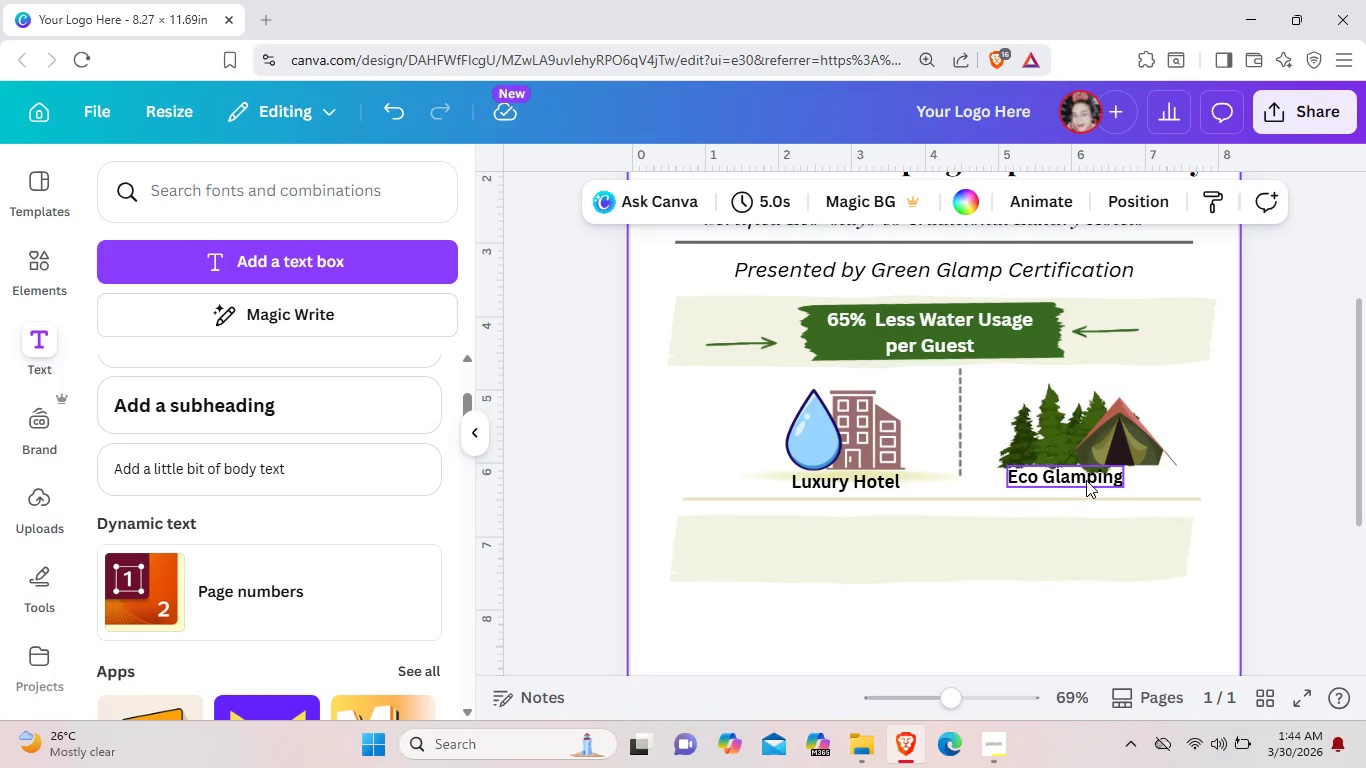 
left_click_drag(start_coordinate=[1086, 480], to_coordinate=[1104, 483])
 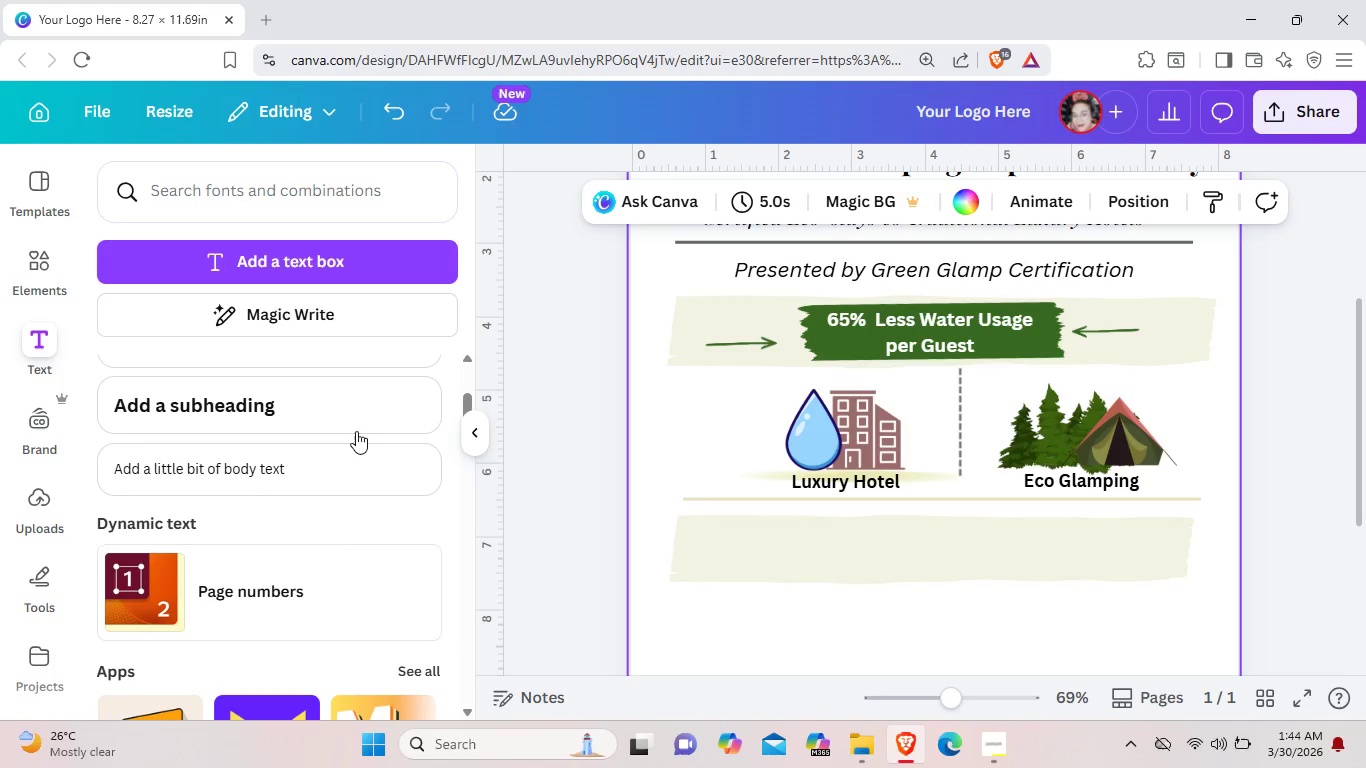 
left_click([51, 261])
 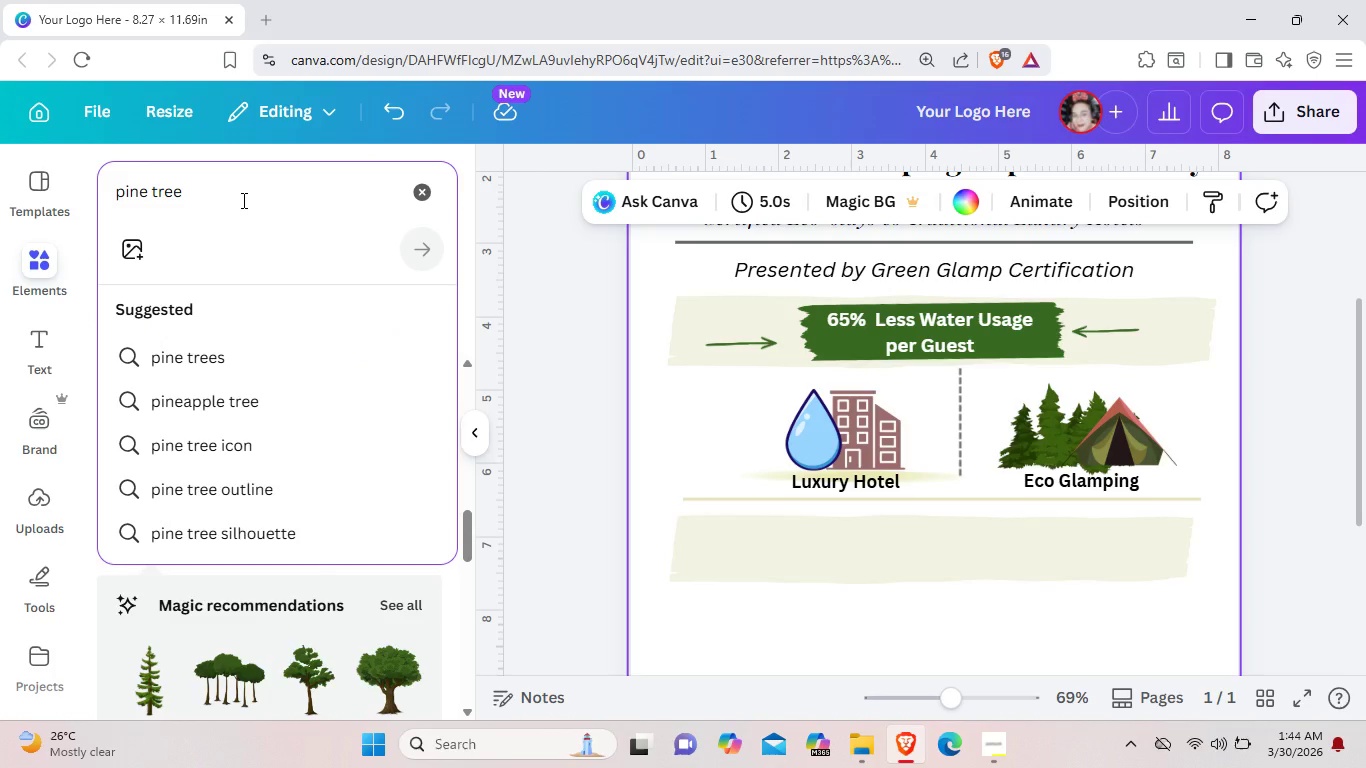 
wait(5.59)
 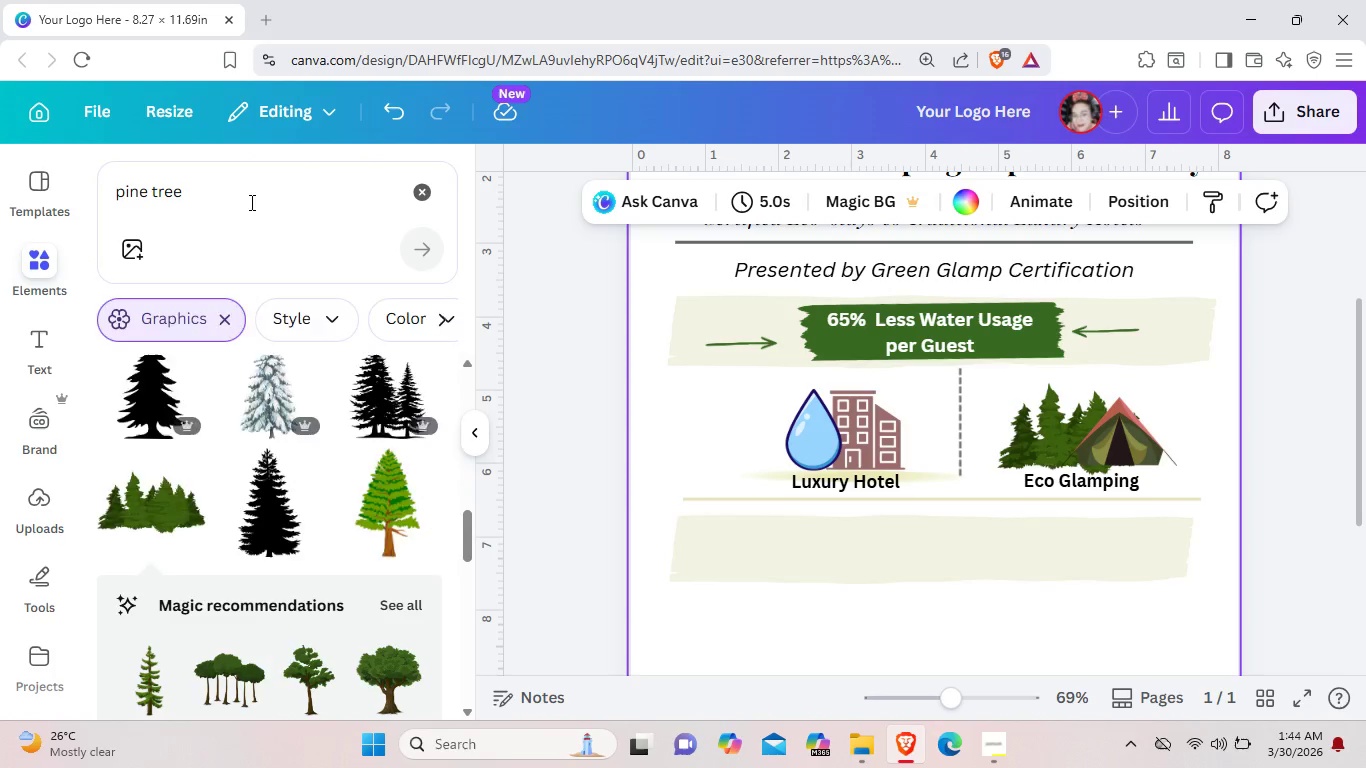 
key(Backspace)
key(Backspace)
key(Backspace)
key(Backspace)
key(Backspace)
type(drop)
 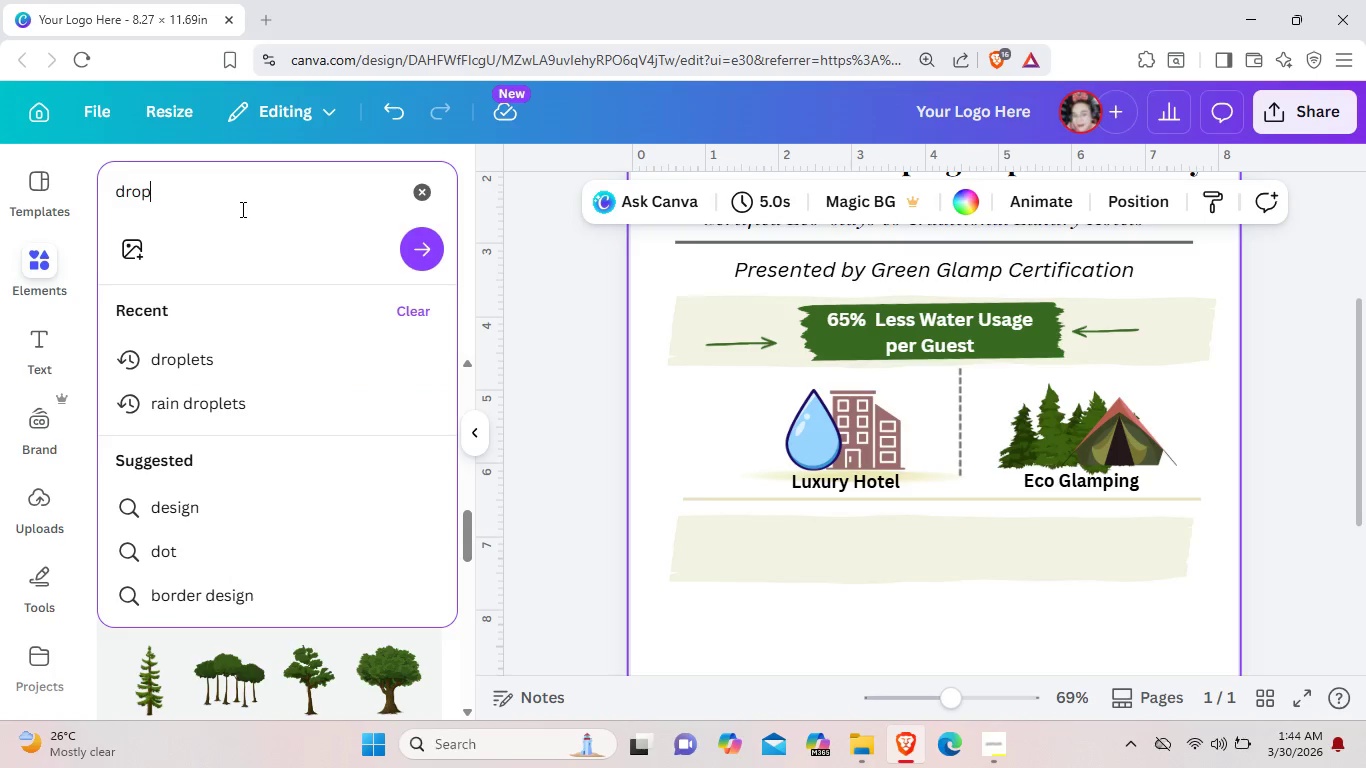 
left_click([218, 368])
 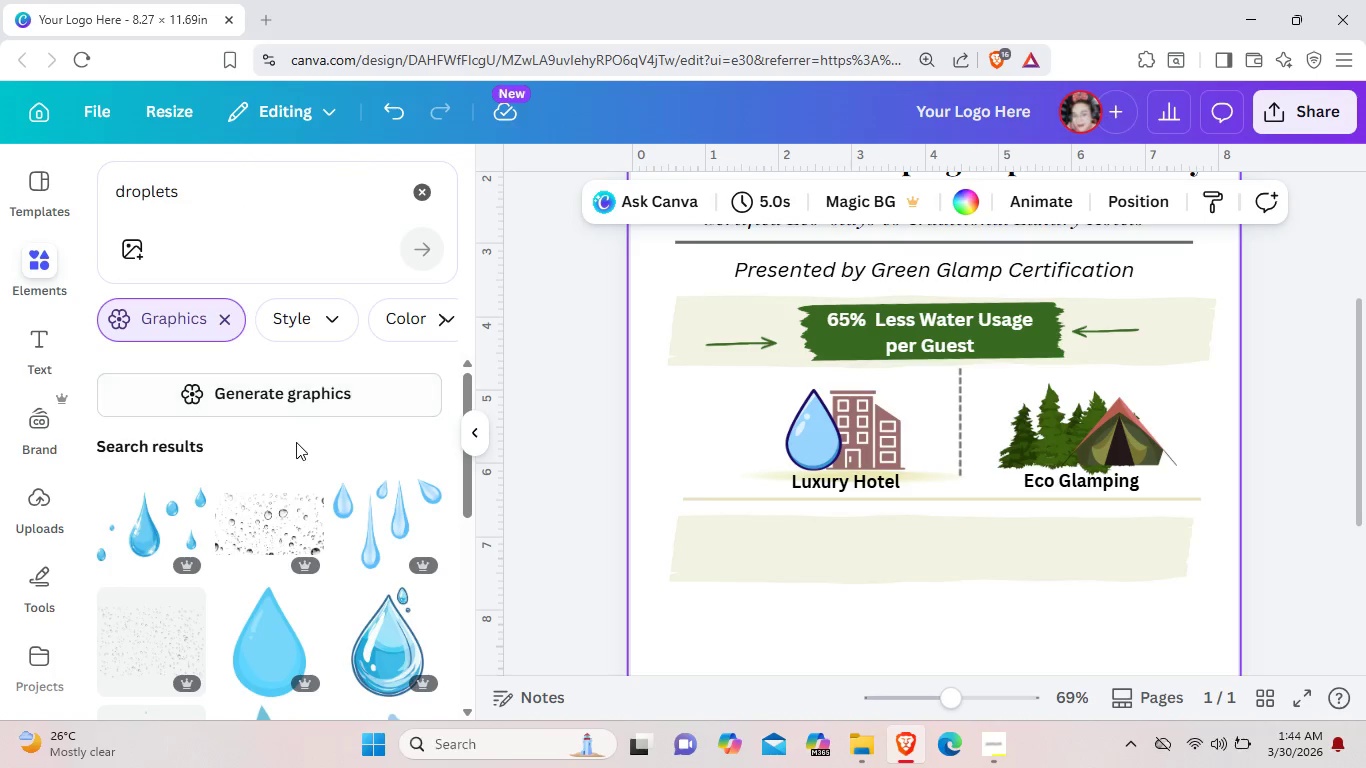 
scroll: coordinate [298, 524], scroll_direction: down, amount: 17.0
 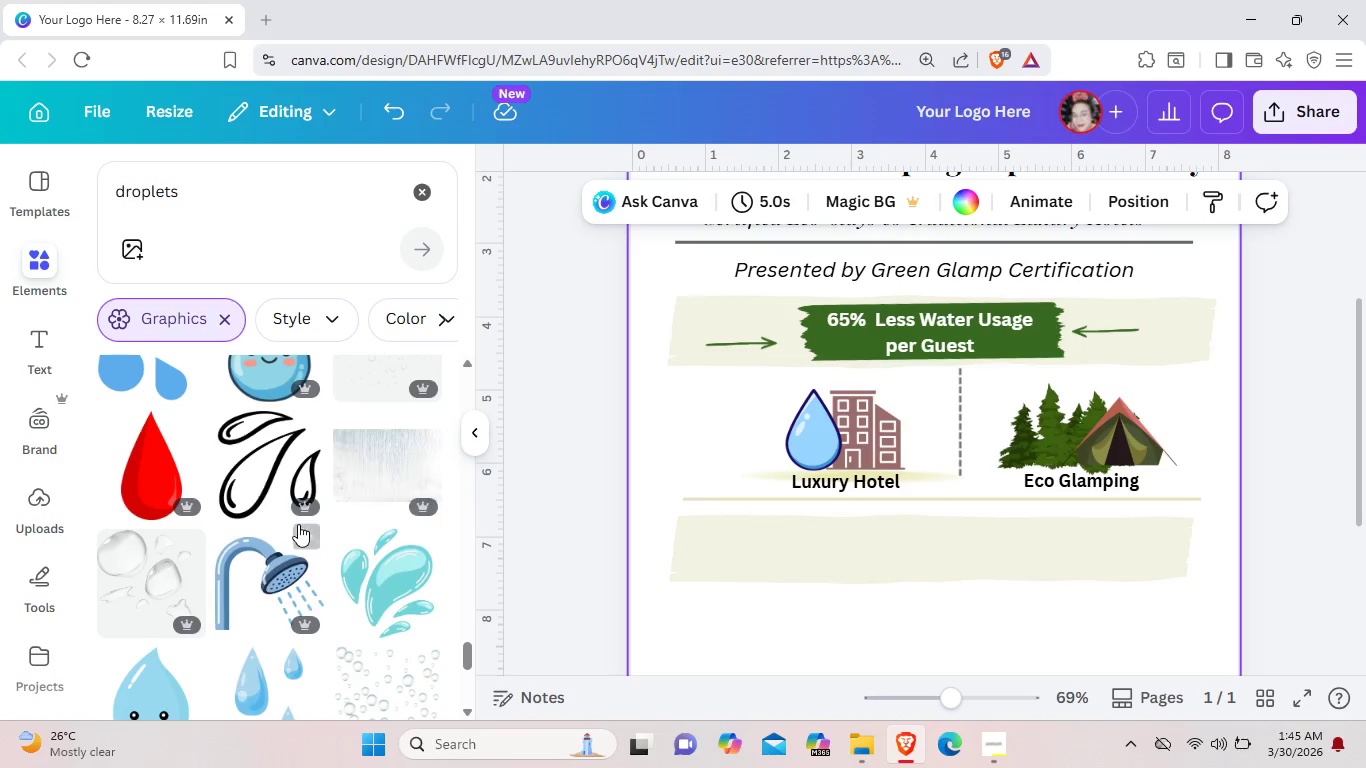 
scroll: coordinate [299, 526], scroll_direction: down, amount: 13.0
 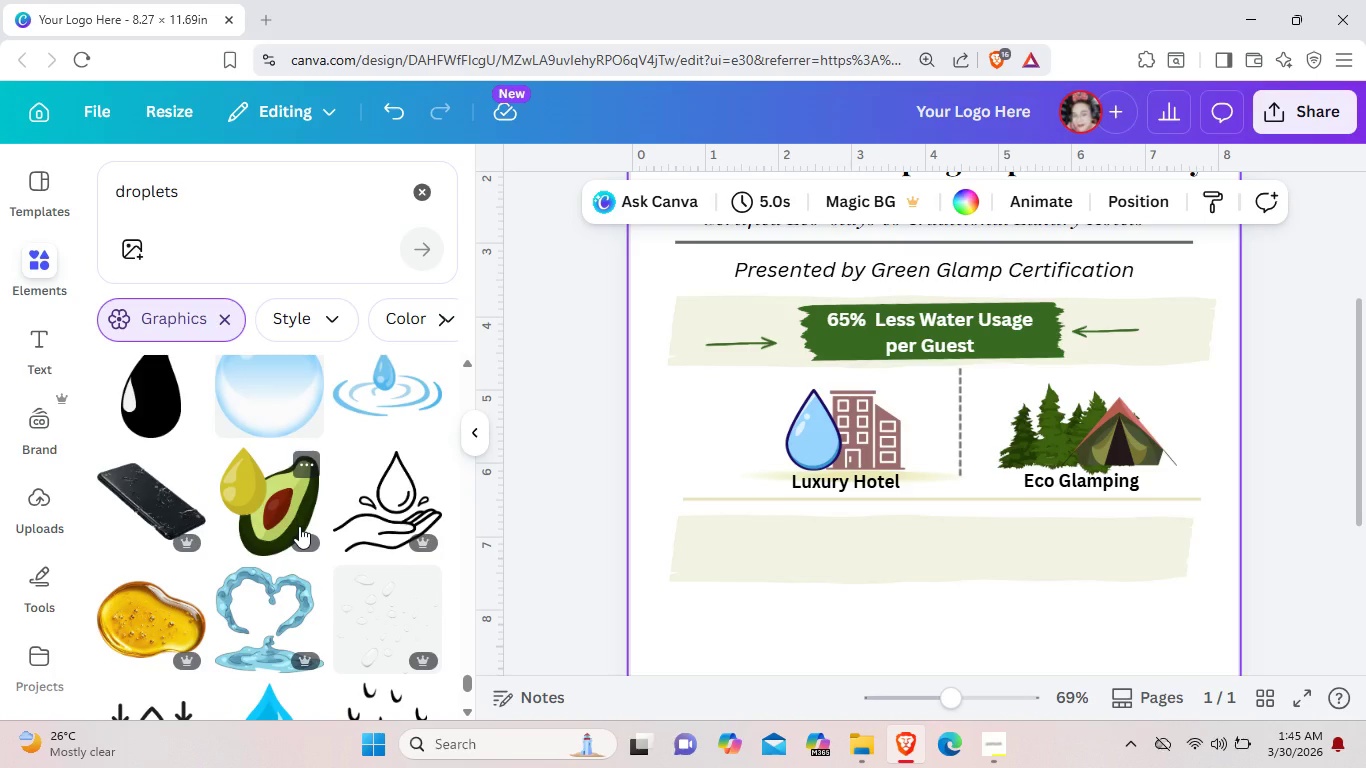 
scroll: coordinate [320, 525], scroll_direction: down, amount: 15.0
 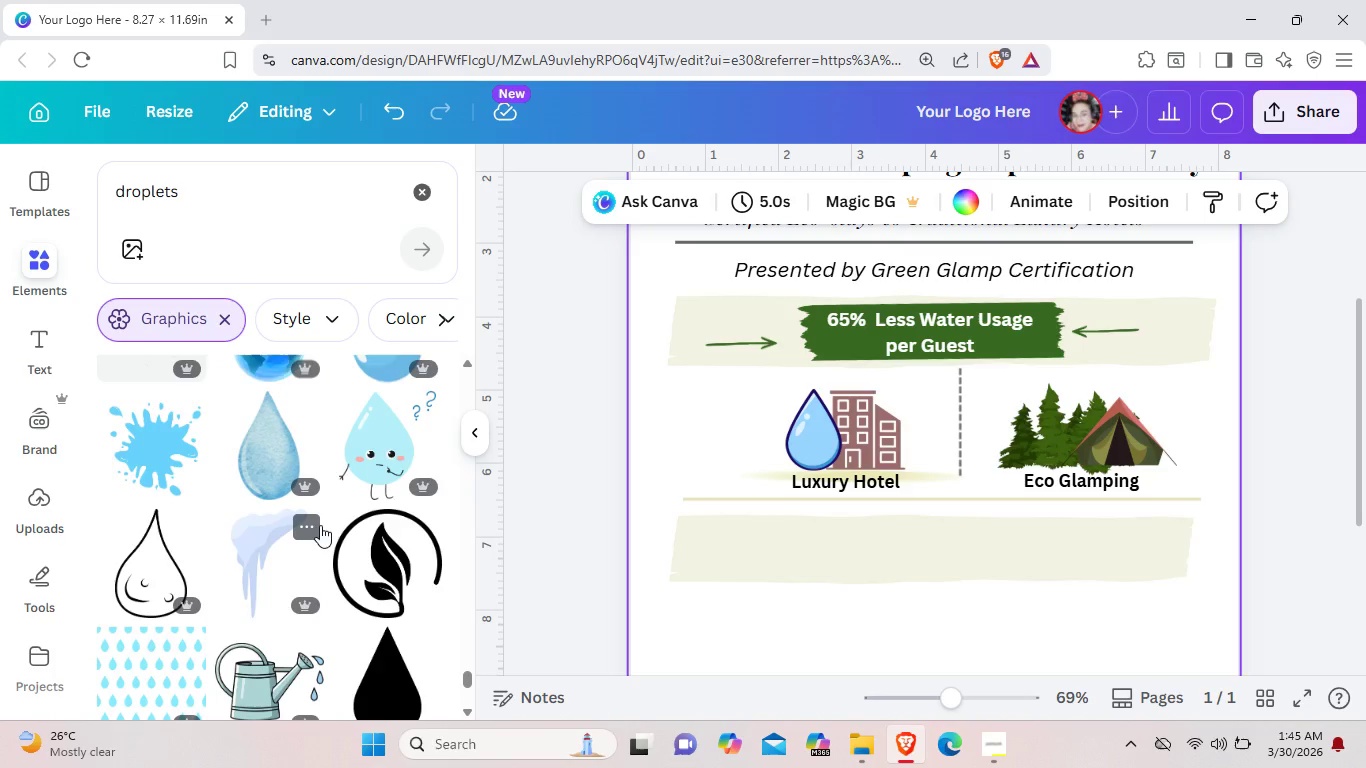 
scroll: coordinate [315, 542], scroll_direction: down, amount: 12.0
 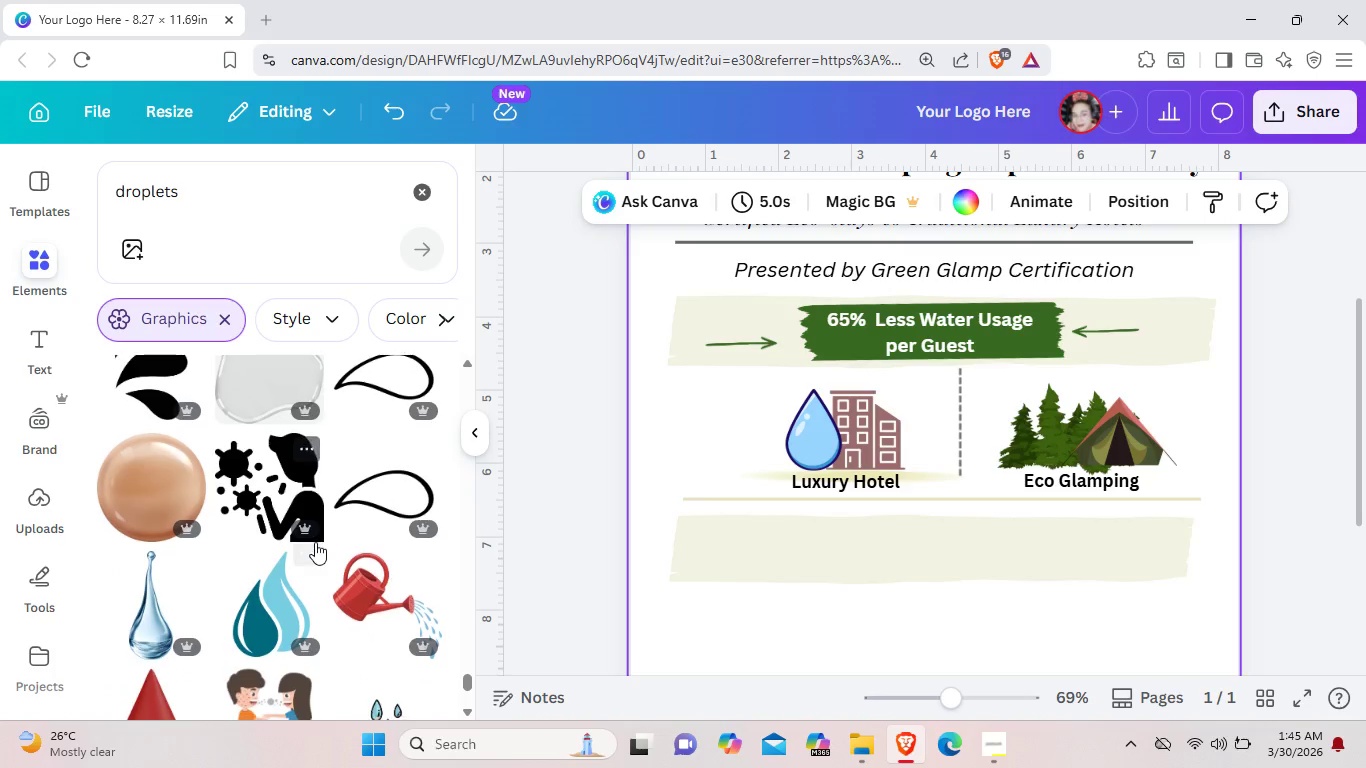 
scroll: coordinate [314, 544], scroll_direction: down, amount: 8.0
 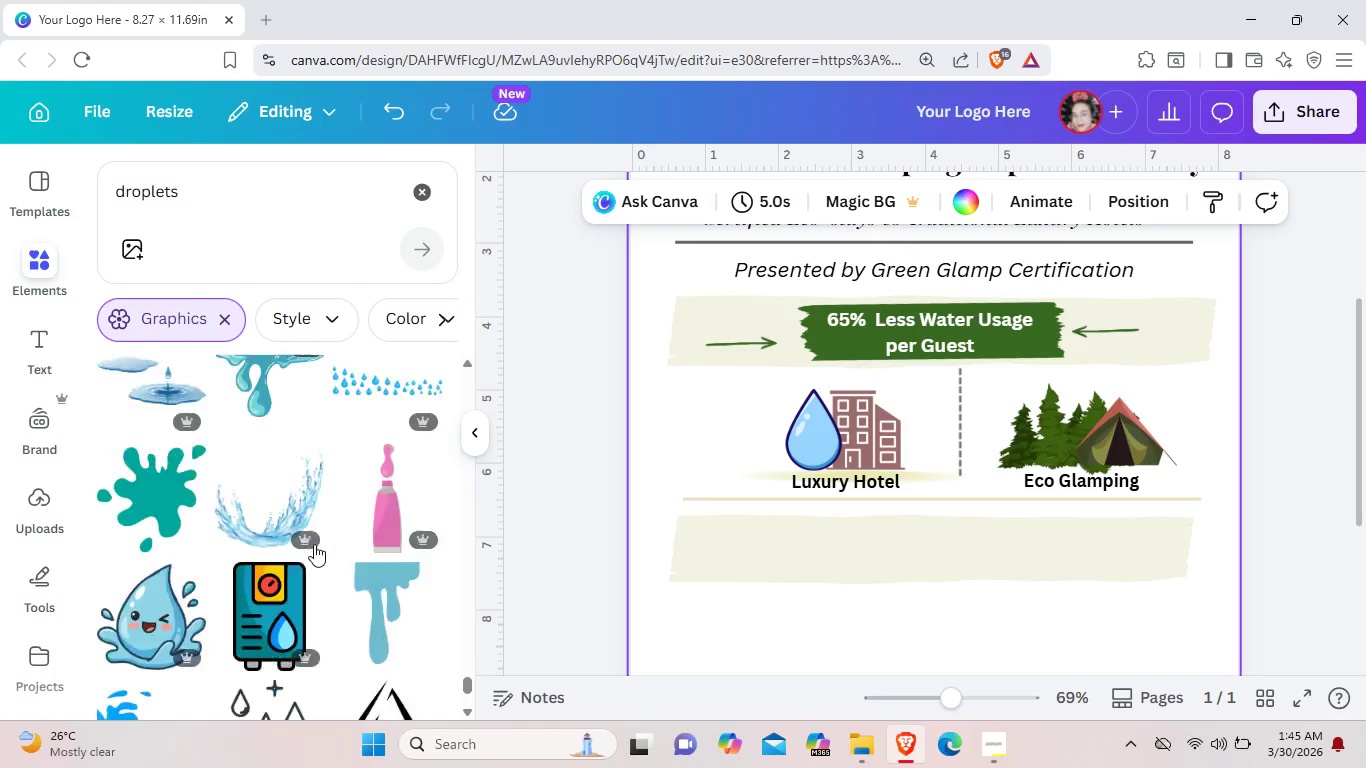 
scroll: coordinate [314, 544], scroll_direction: up, amount: 3.0
 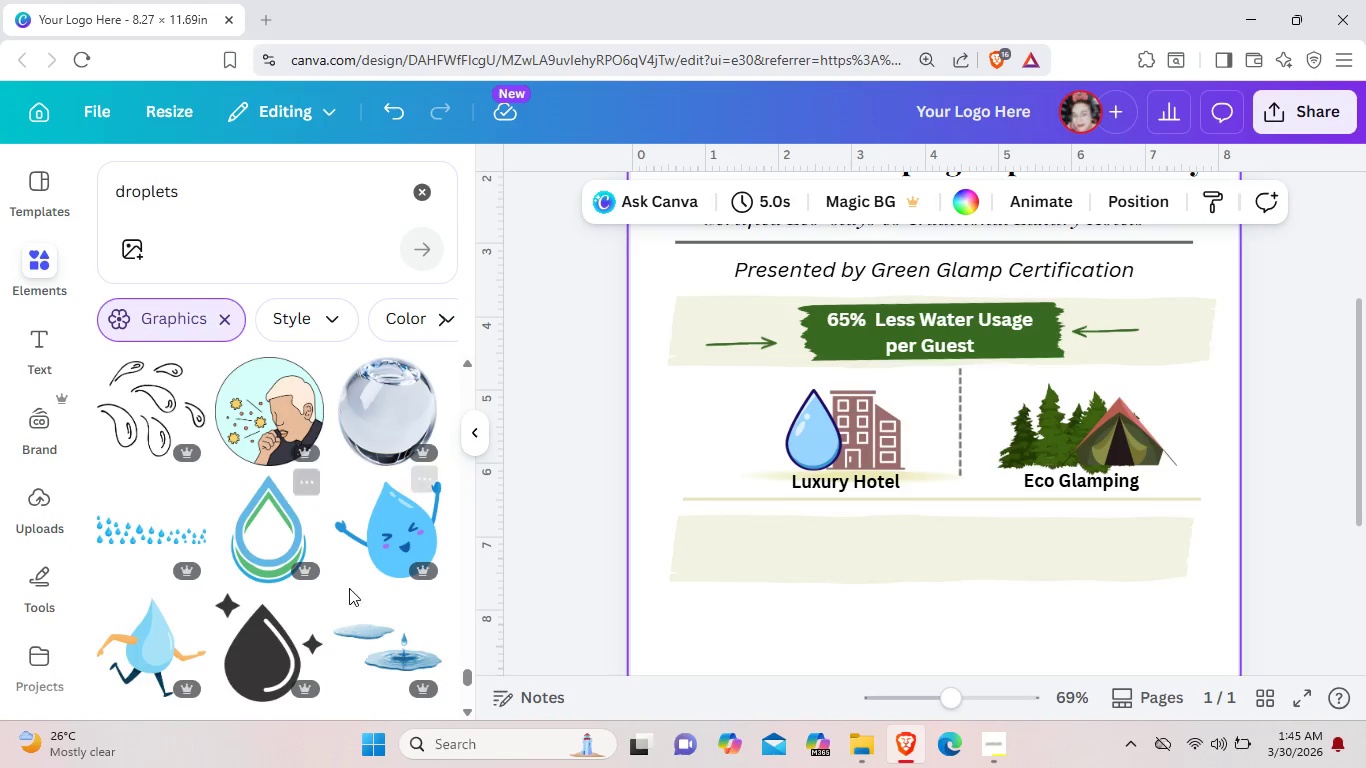 
mouse_move([356, 563])
 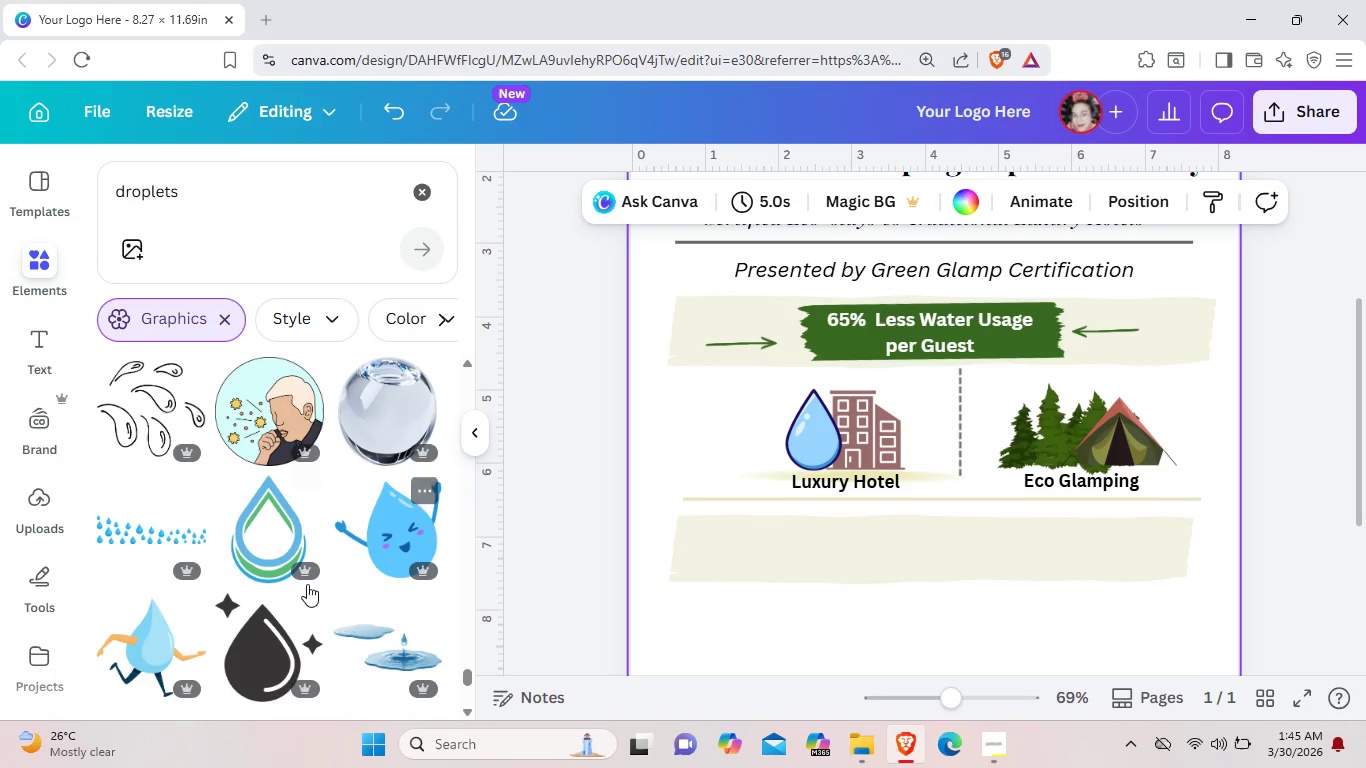 
scroll: coordinate [307, 584], scroll_direction: down, amount: 7.0
 